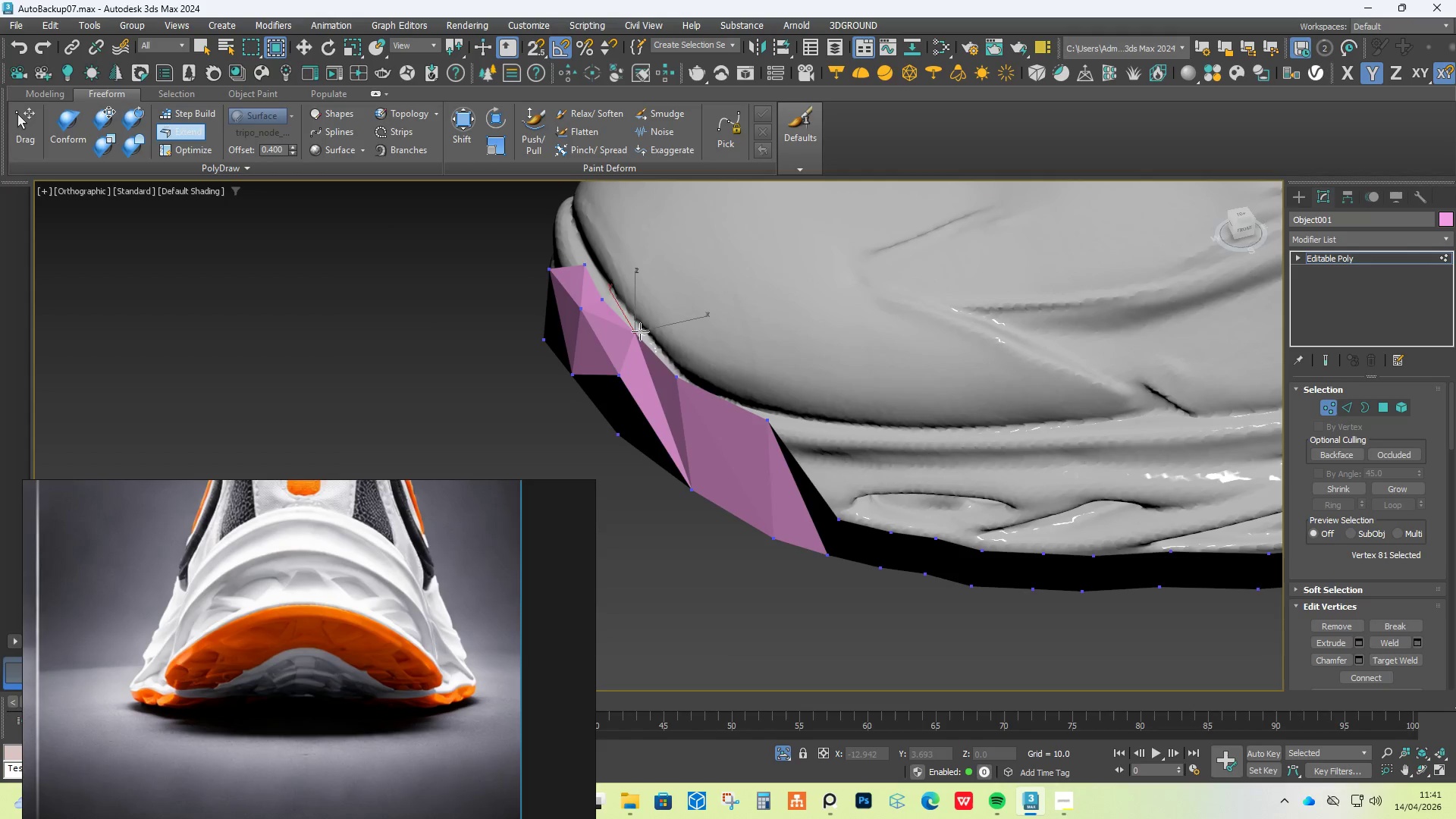 
hold_key(key=AltLeft, duration=1.5)
left_click_drag(start_coordinate=[603, 304], to_coordinate=[610, 300])
 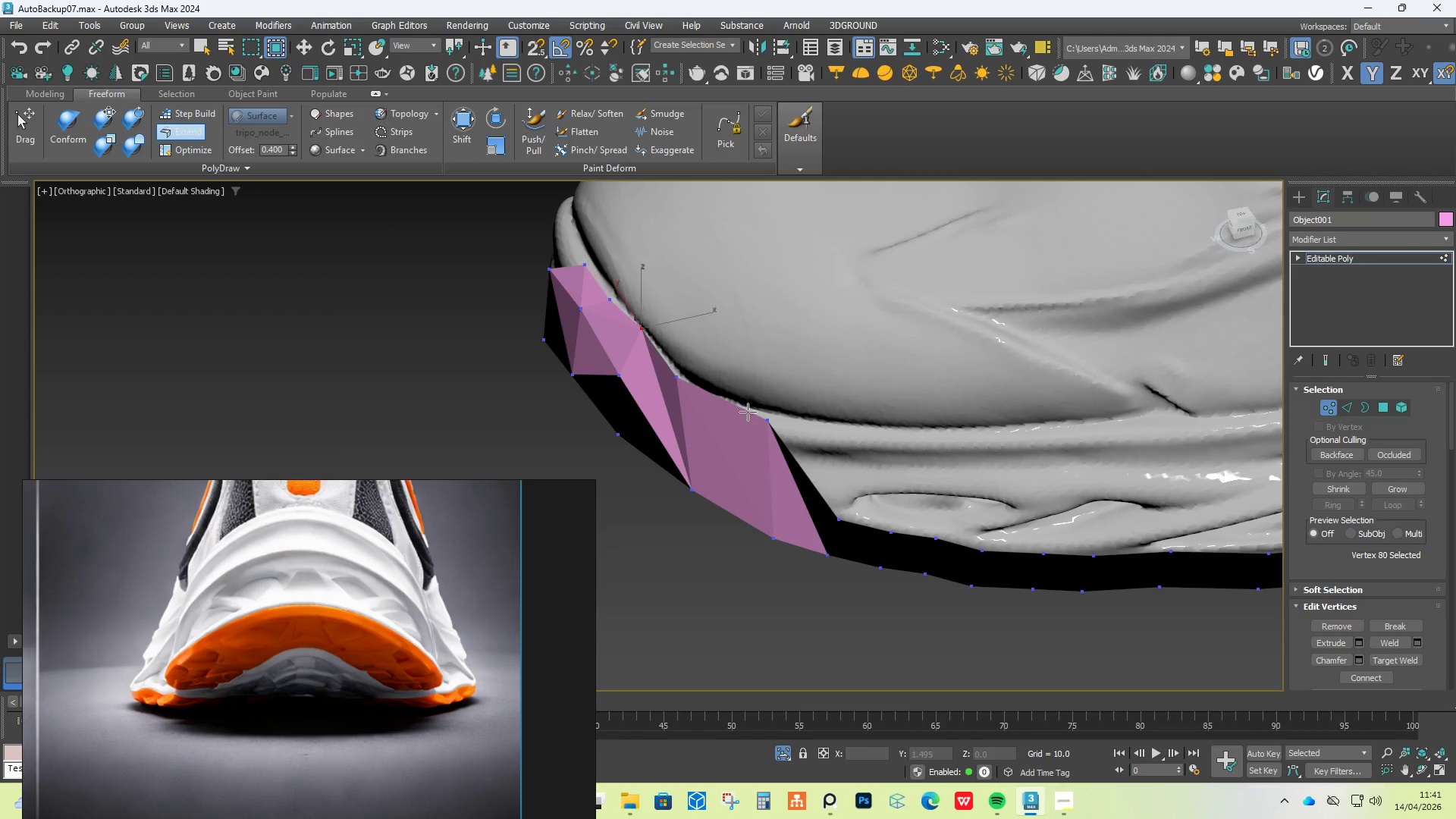 
hold_key(key=AltLeft, duration=1.5)
left_click_drag(start_coordinate=[766, 422], to_coordinate=[764, 417])
 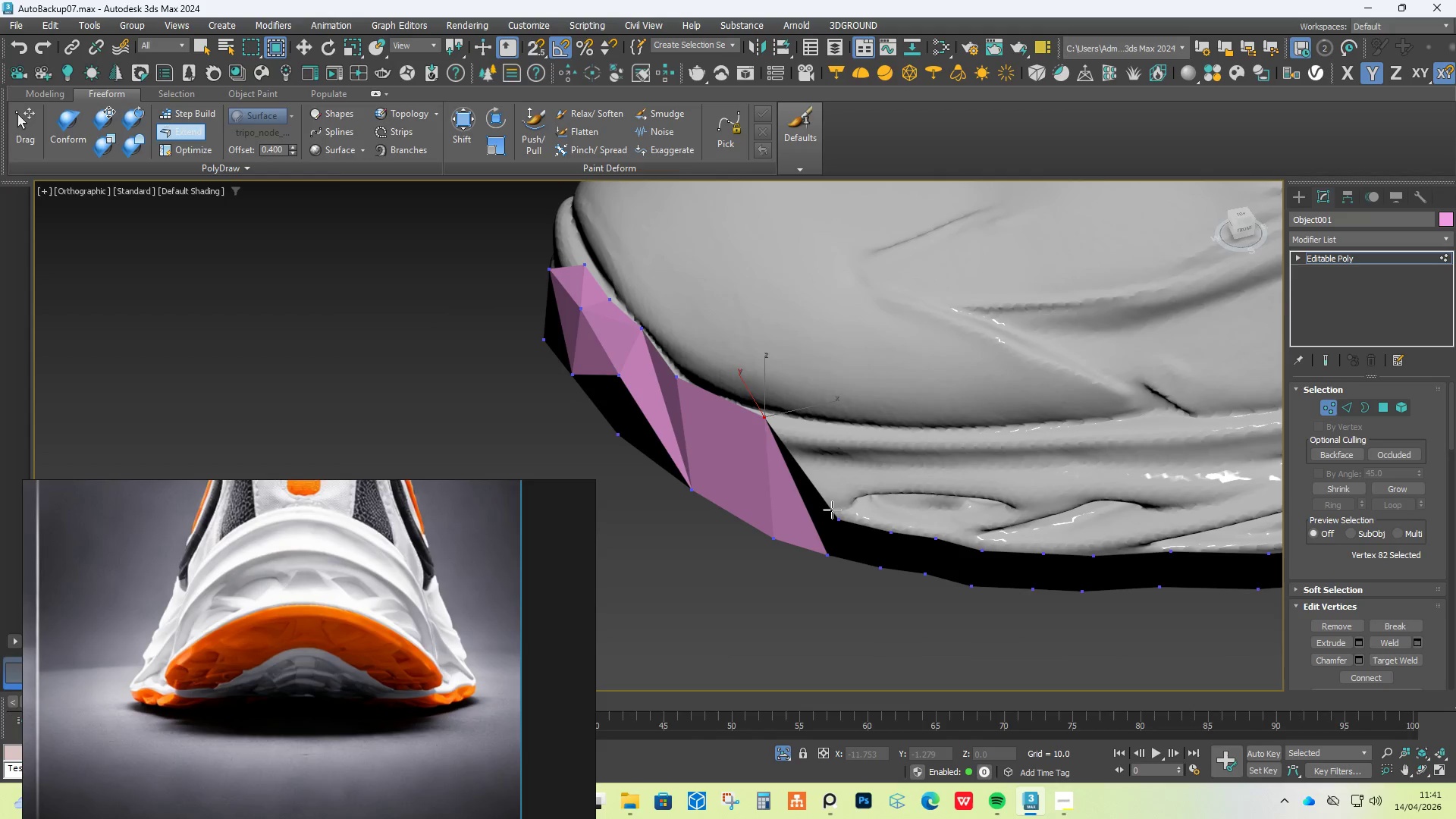 
hold_key(key=AltLeft, duration=1.5)
left_click_drag(start_coordinate=[839, 522], to_coordinate=[846, 428])
 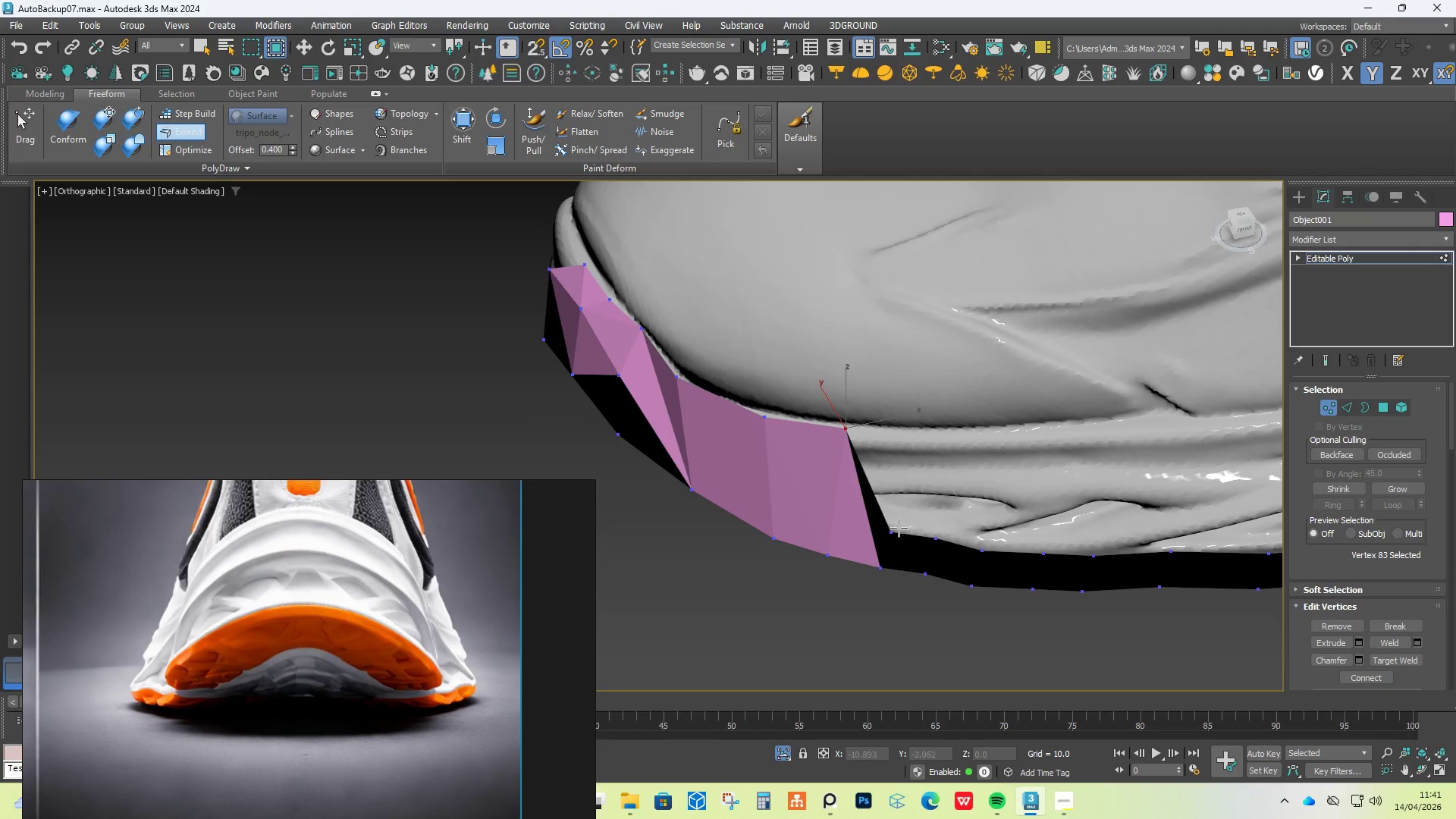 
hold_key(key=AltLeft, duration=1.52)
left_click_drag(start_coordinate=[889, 533], to_coordinate=[922, 432])
 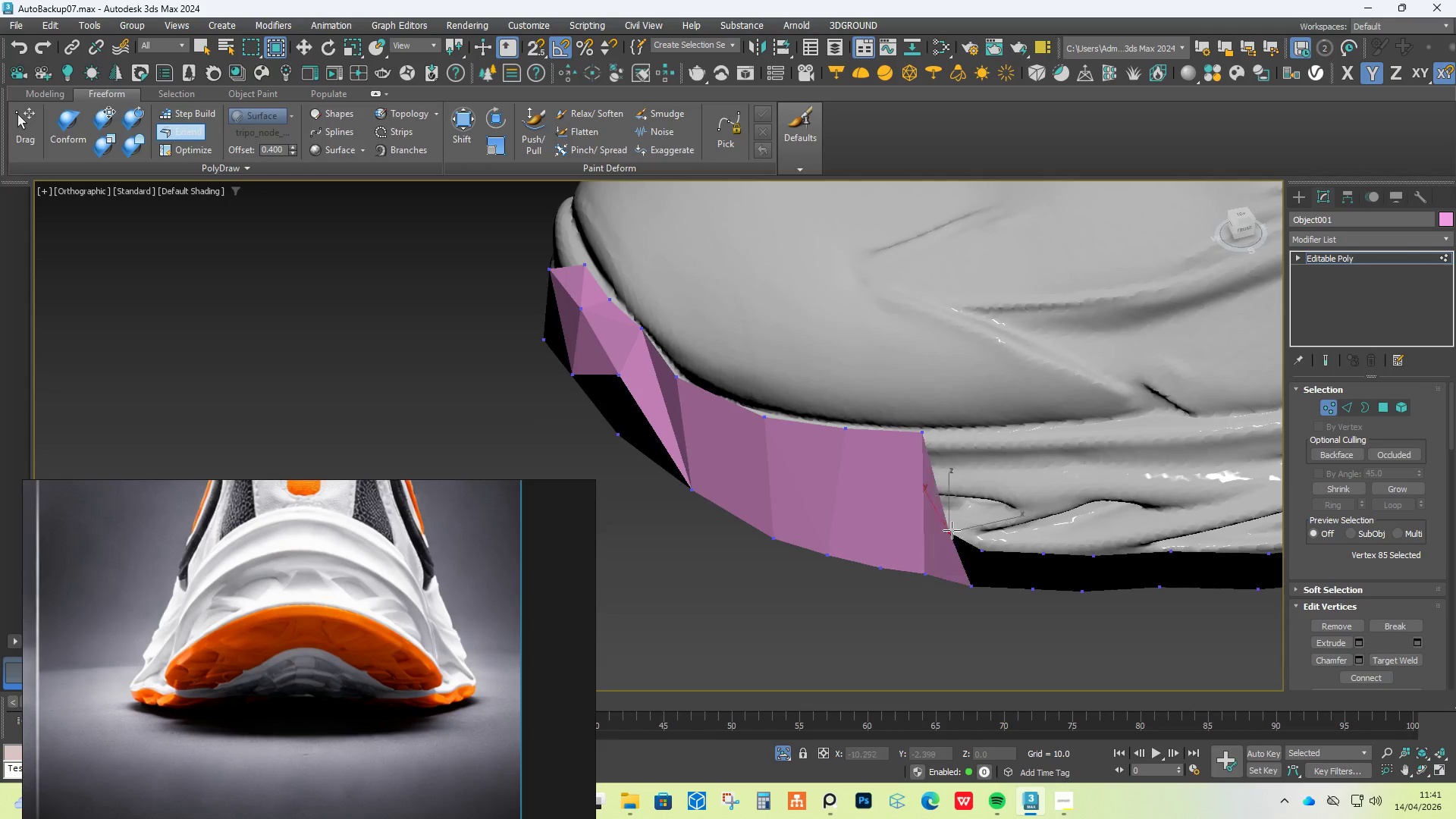 
hold_key(key=AltLeft, duration=1.51)
left_click_drag(start_coordinate=[937, 541], to_coordinate=[994, 432])
 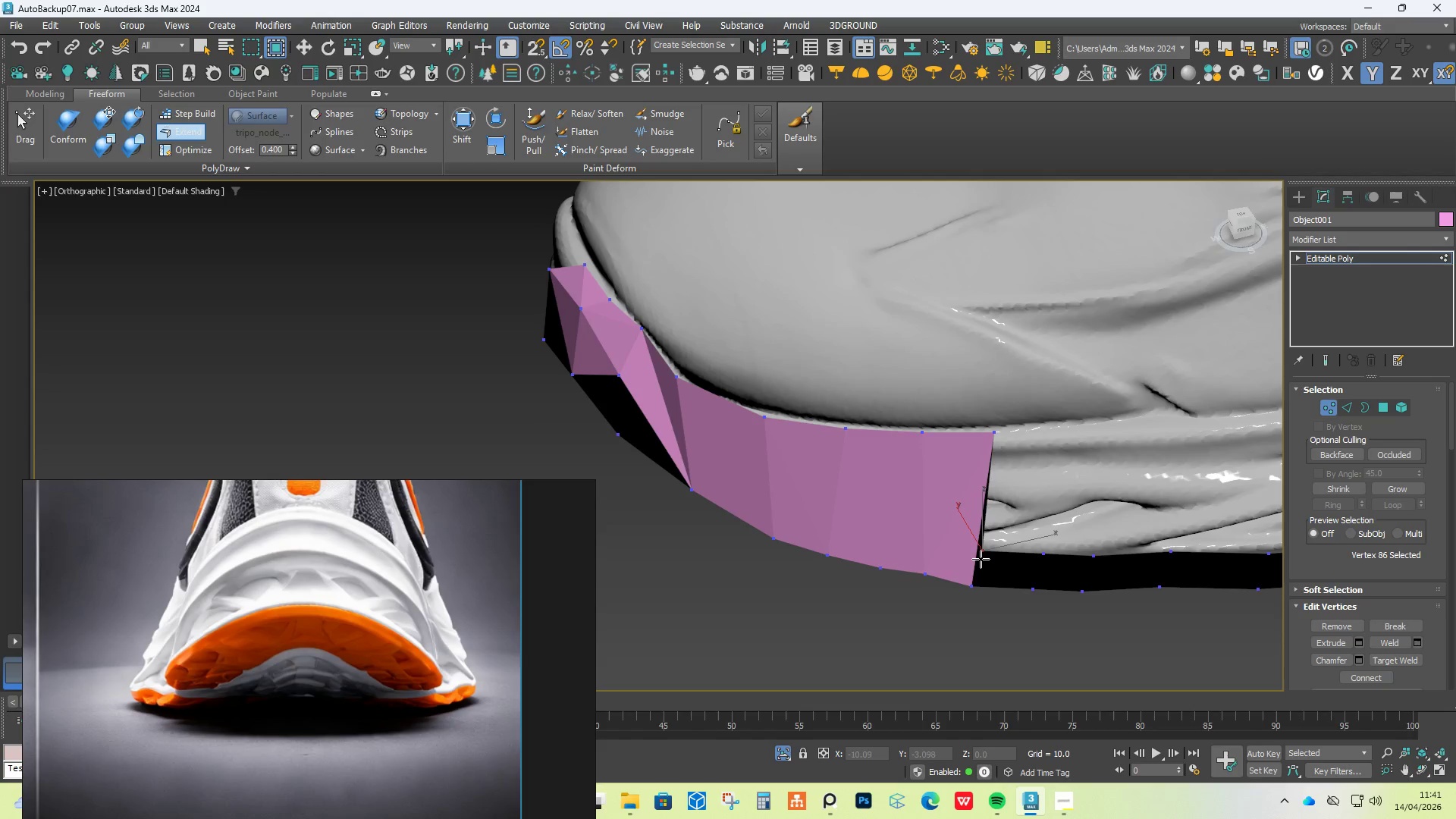 
hold_key(key=AltLeft, duration=1.52)
left_click_drag(start_coordinate=[983, 553], to_coordinate=[1062, 431])
 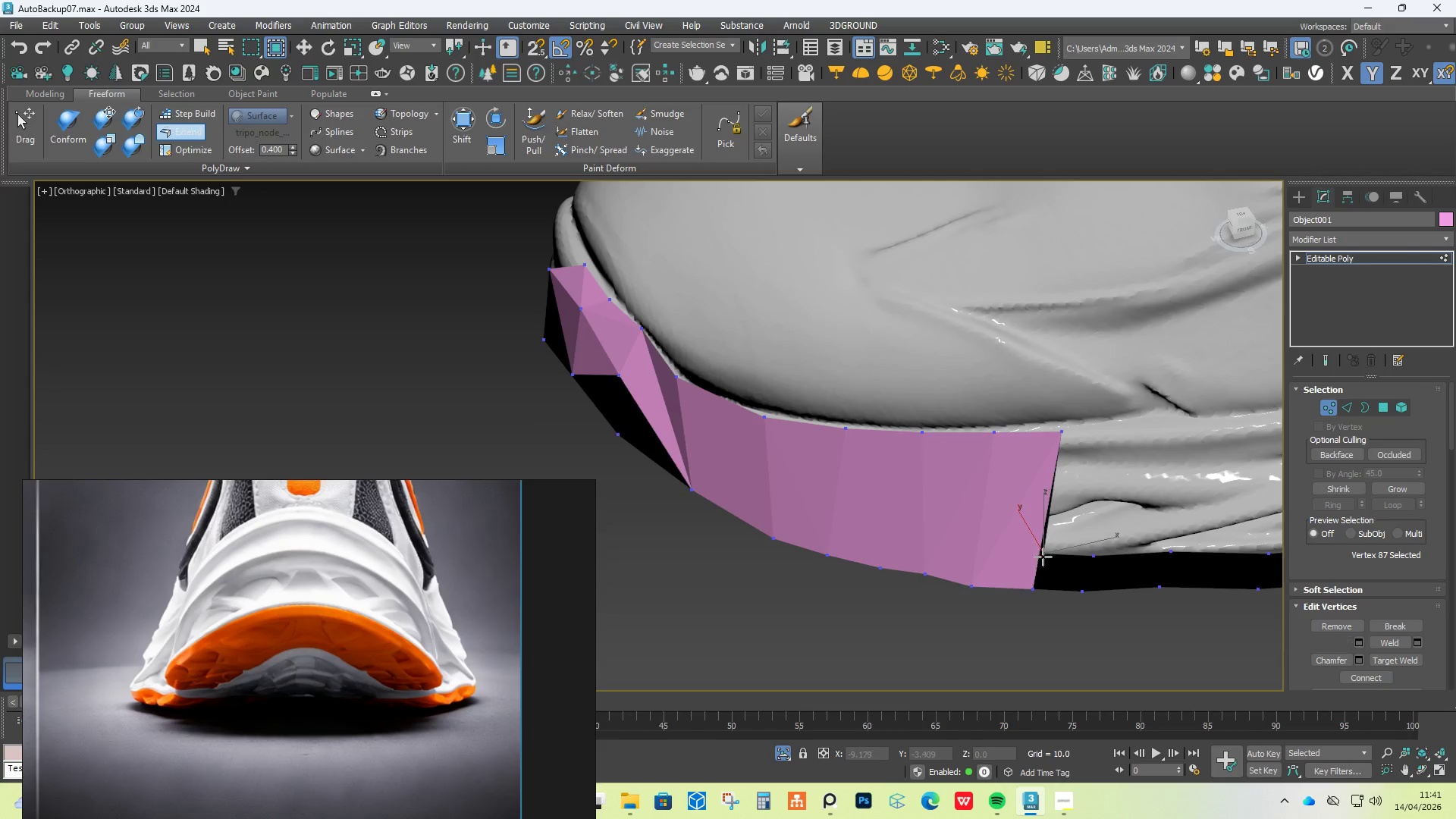 
hold_key(key=AltLeft, duration=1.52)
left_click_drag(start_coordinate=[1041, 557], to_coordinate=[1119, 429])
 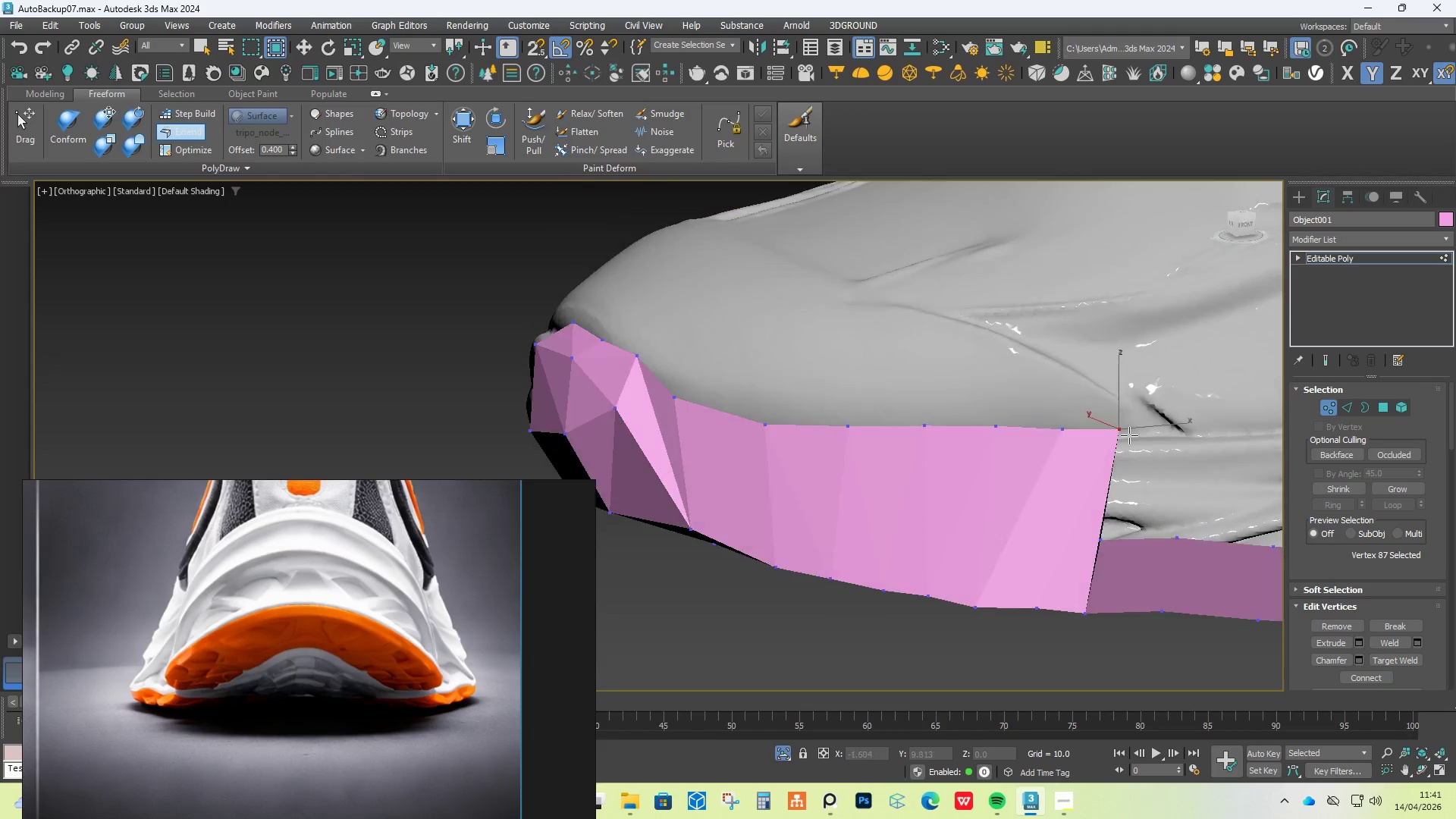 
hold_key(key=AltLeft, duration=1.12)
 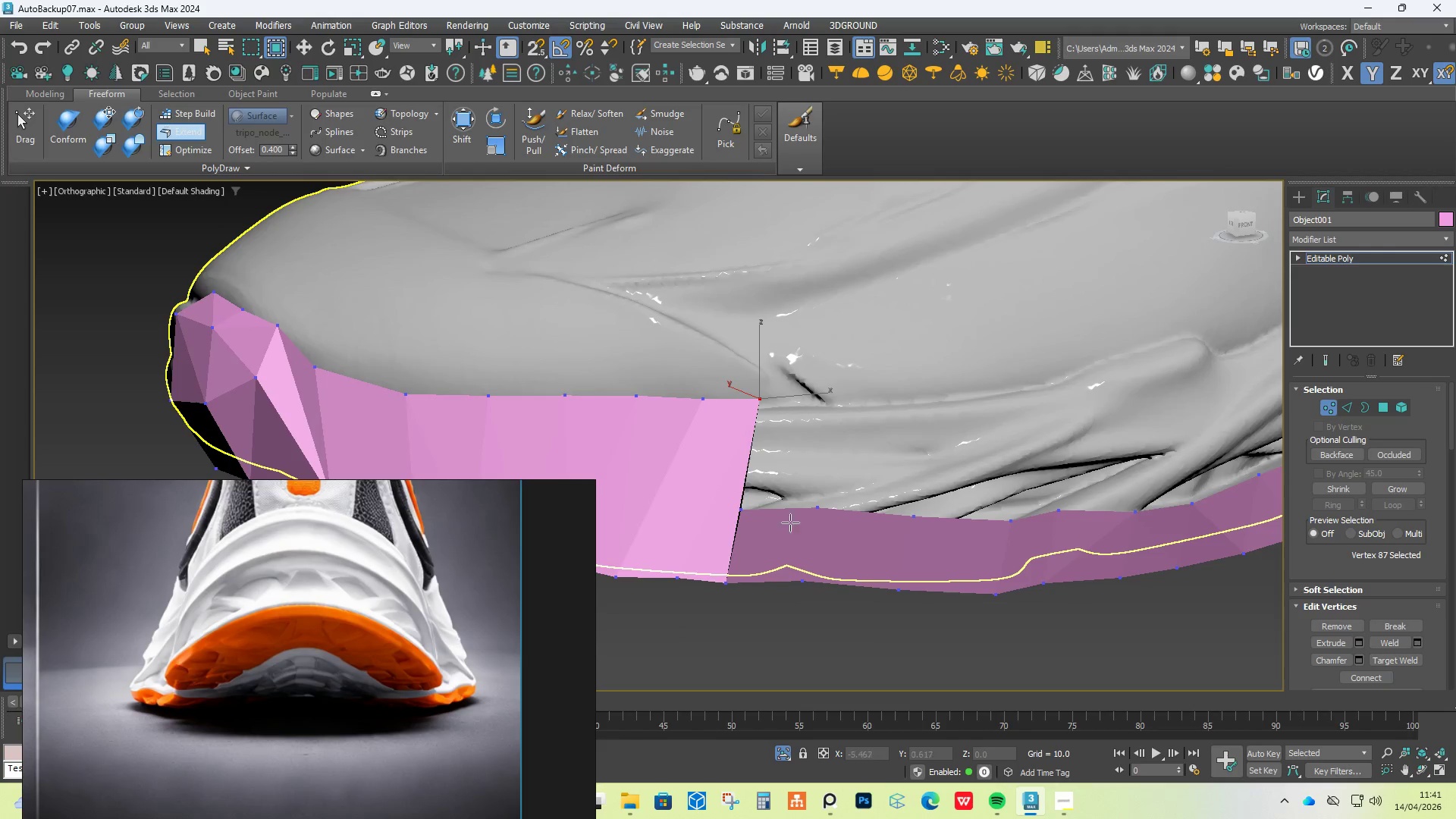 
hold_key(key=ControlLeft, duration=9.31)
hold_key(key=ShiftLeft, duration=1.5)
hold_key(key=AltLeft, duration=1.5)
left_click_drag(start_coordinate=[742, 509], to_coordinate=[804, 400])
 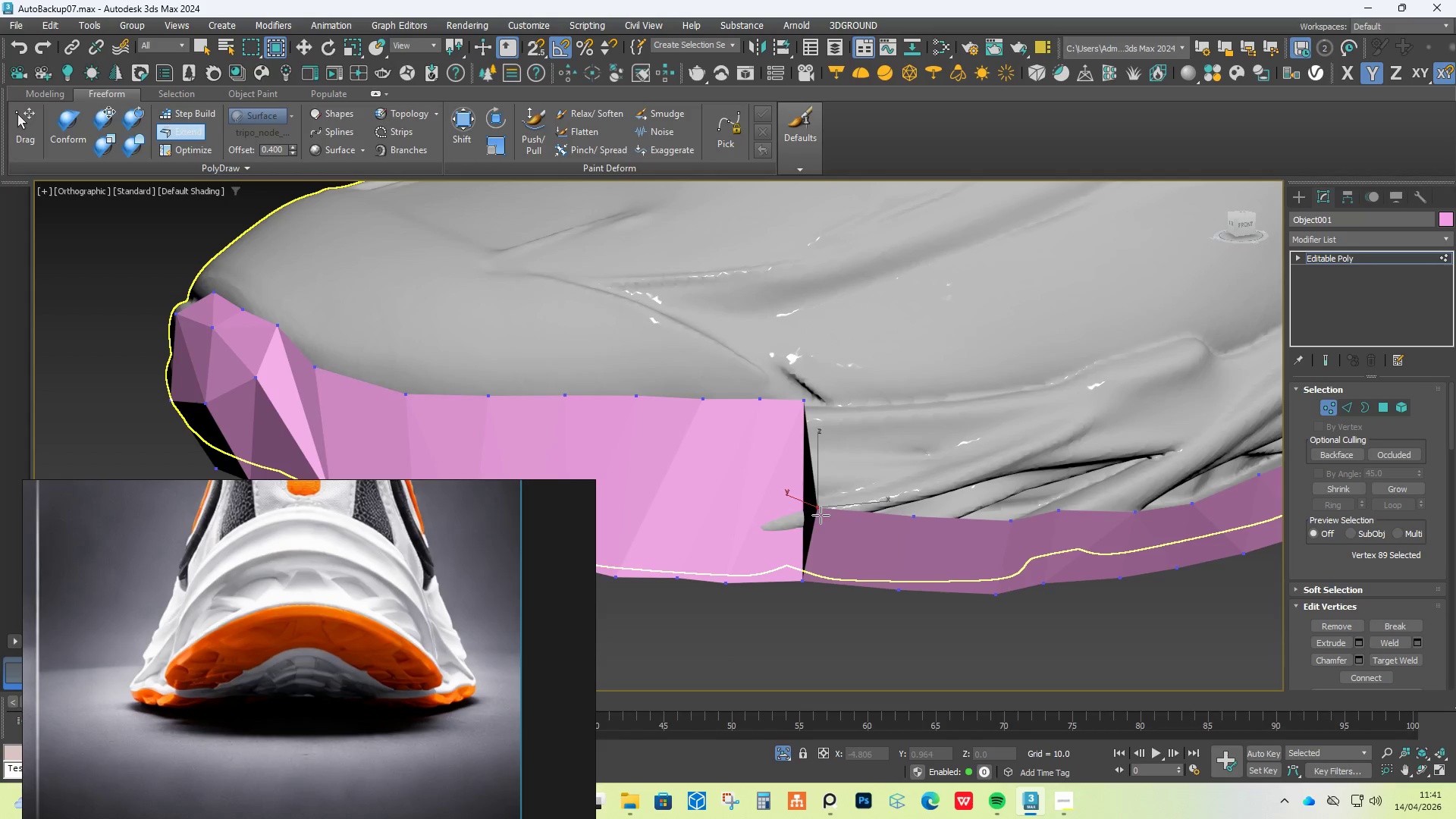 
hold_key(key=AltLeft, duration=1.5)
 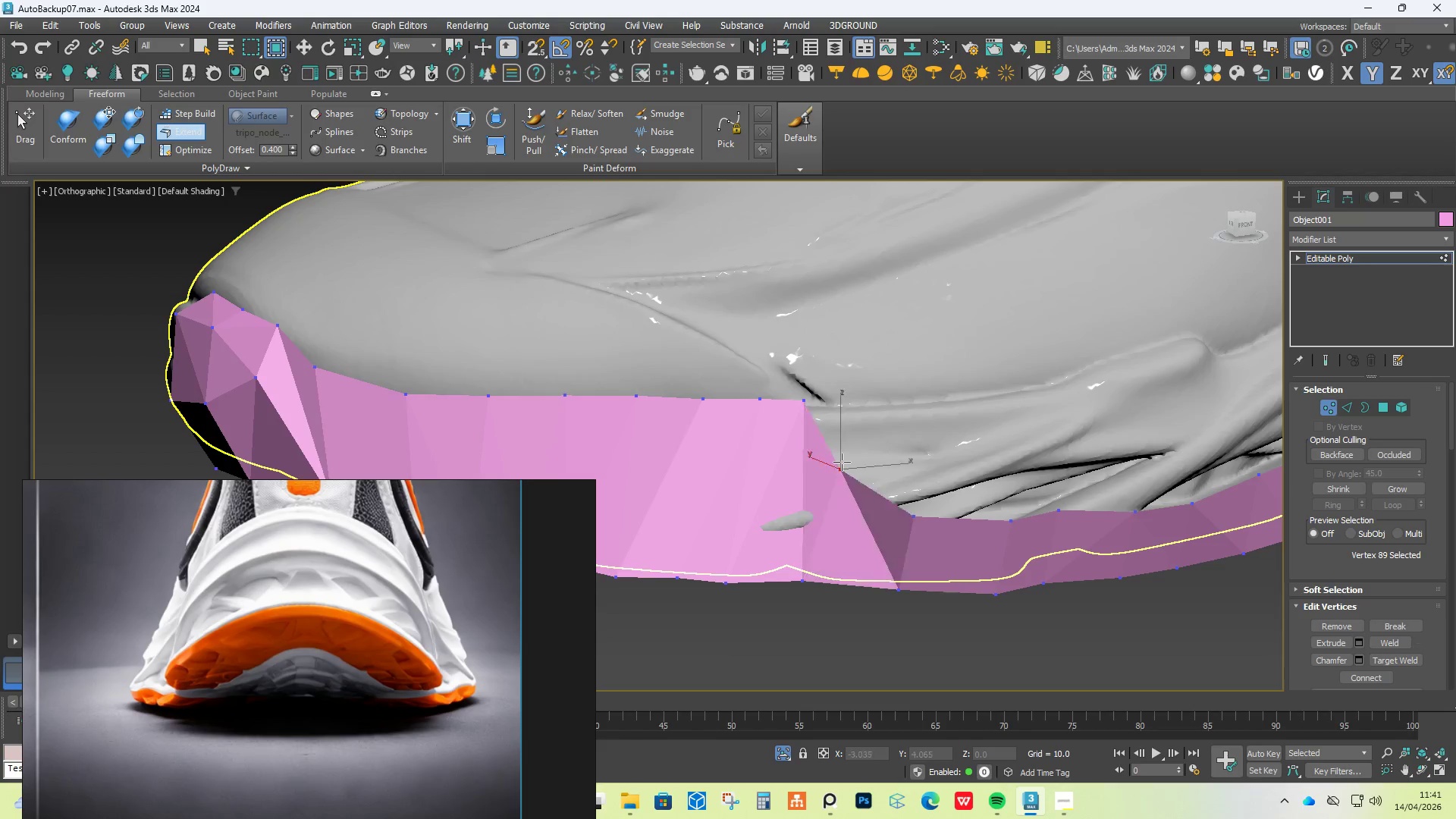 
hold_key(key=ShiftLeft, duration=1.5)
 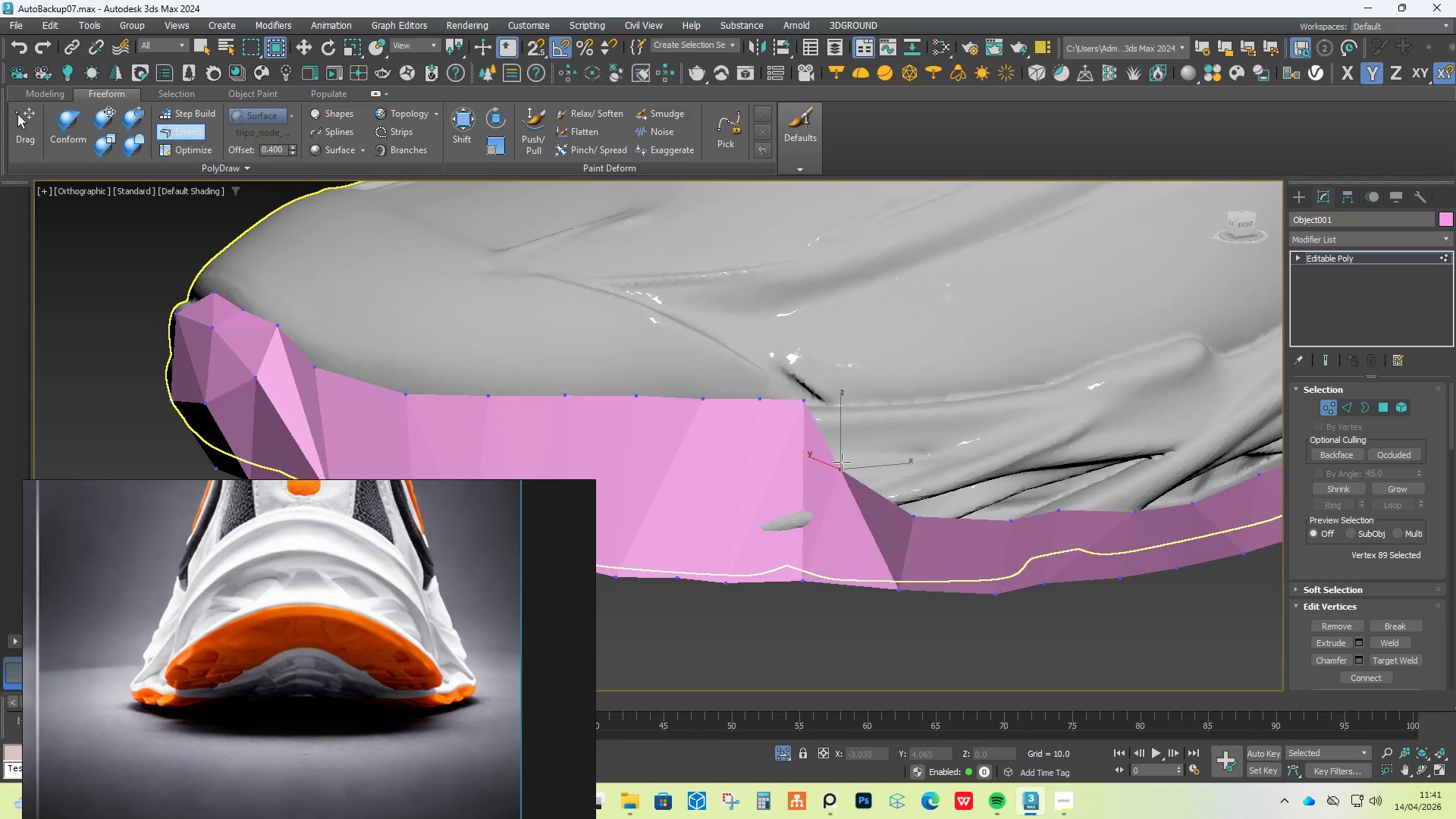 
hold_key(key=ShiftLeft, duration=1.5)
hold_key(key=AltLeft, duration=1.5)
left_click_drag(start_coordinate=[821, 515], to_coordinate=[851, 401])
 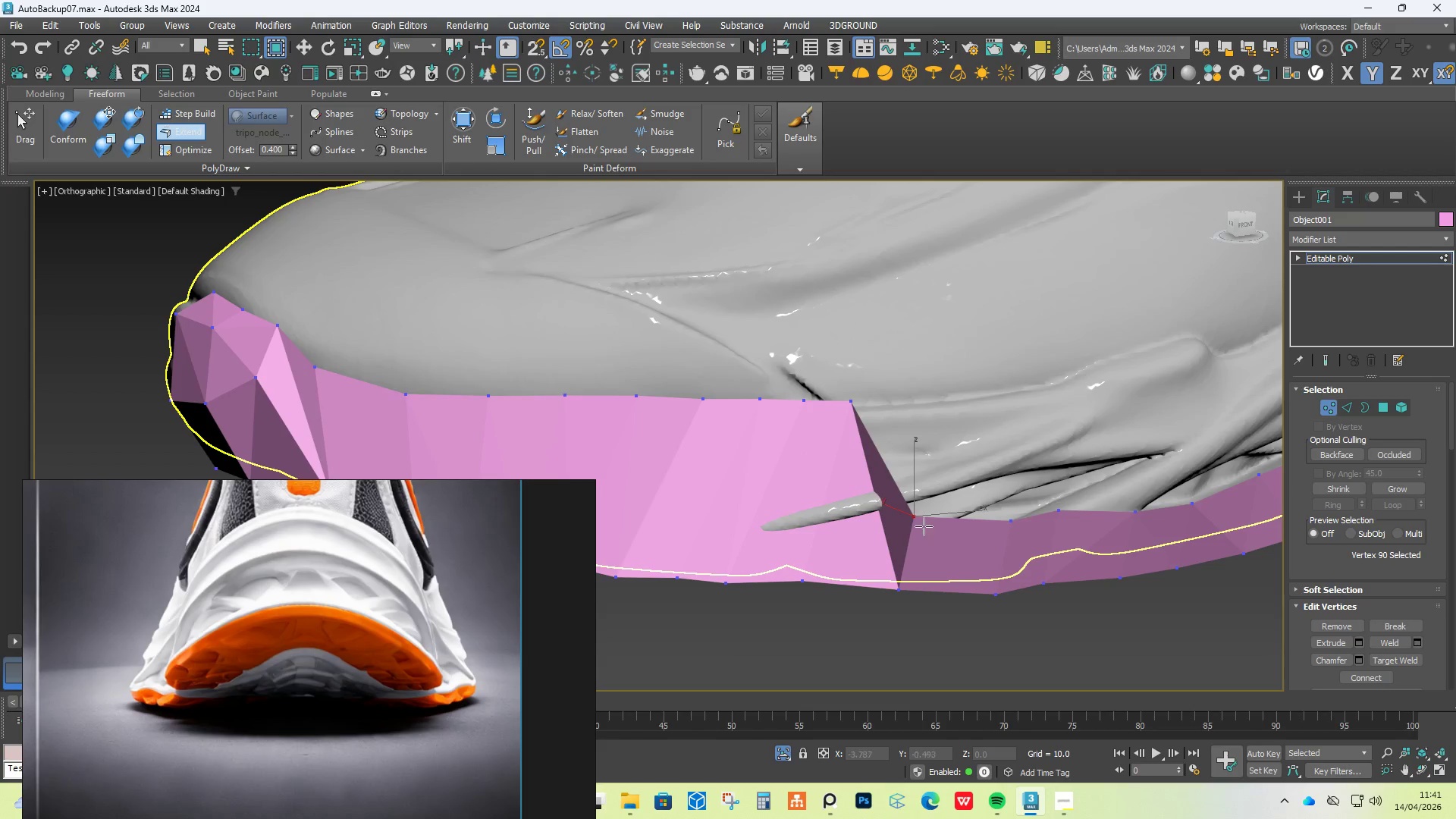 
hold_key(key=ShiftLeft, duration=1.51)
hold_key(key=AltLeft, duration=1.51)
left_click_drag(start_coordinate=[915, 518], to_coordinate=[908, 400])
 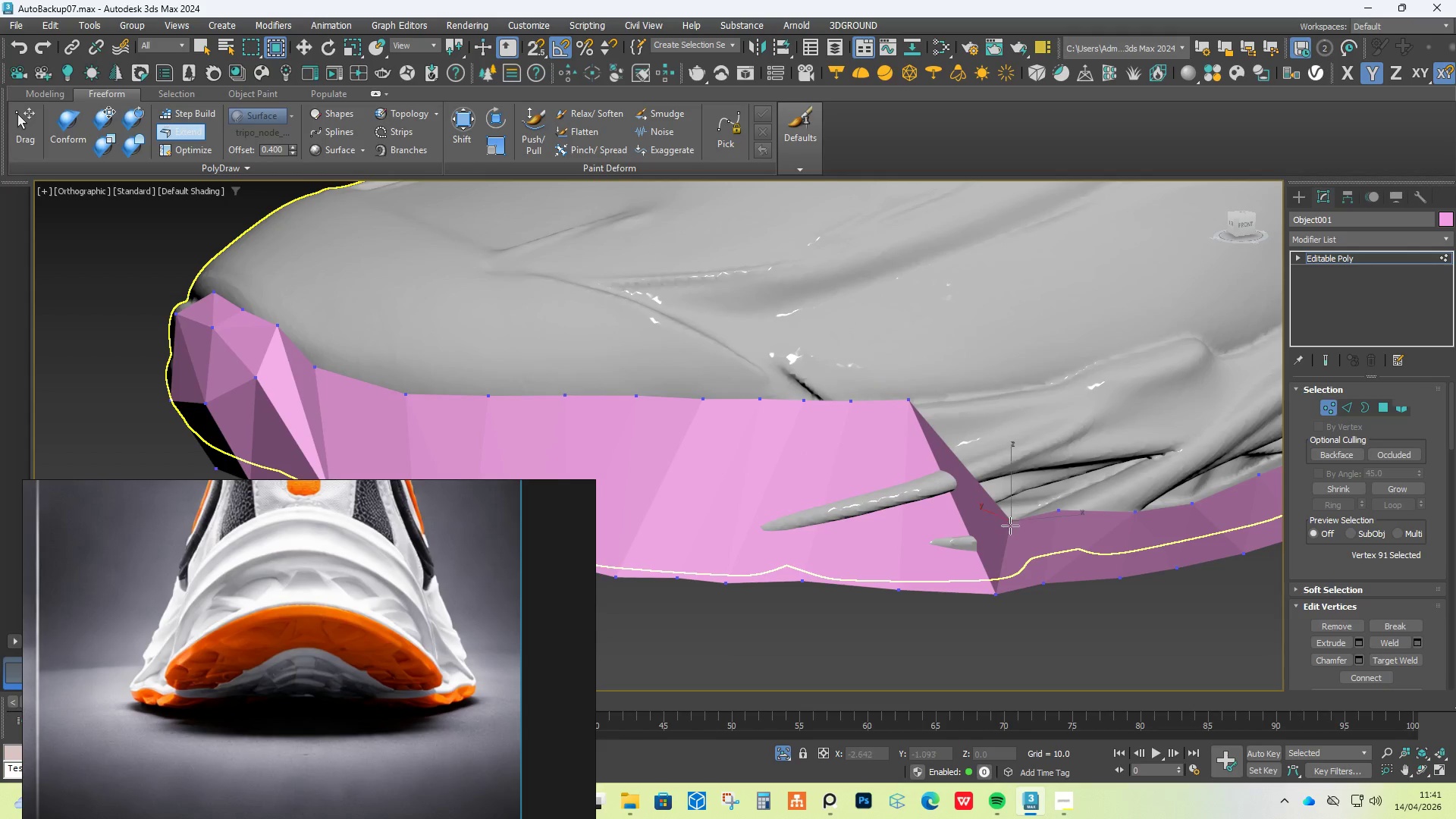 
hold_key(key=AltLeft, duration=1.52)
 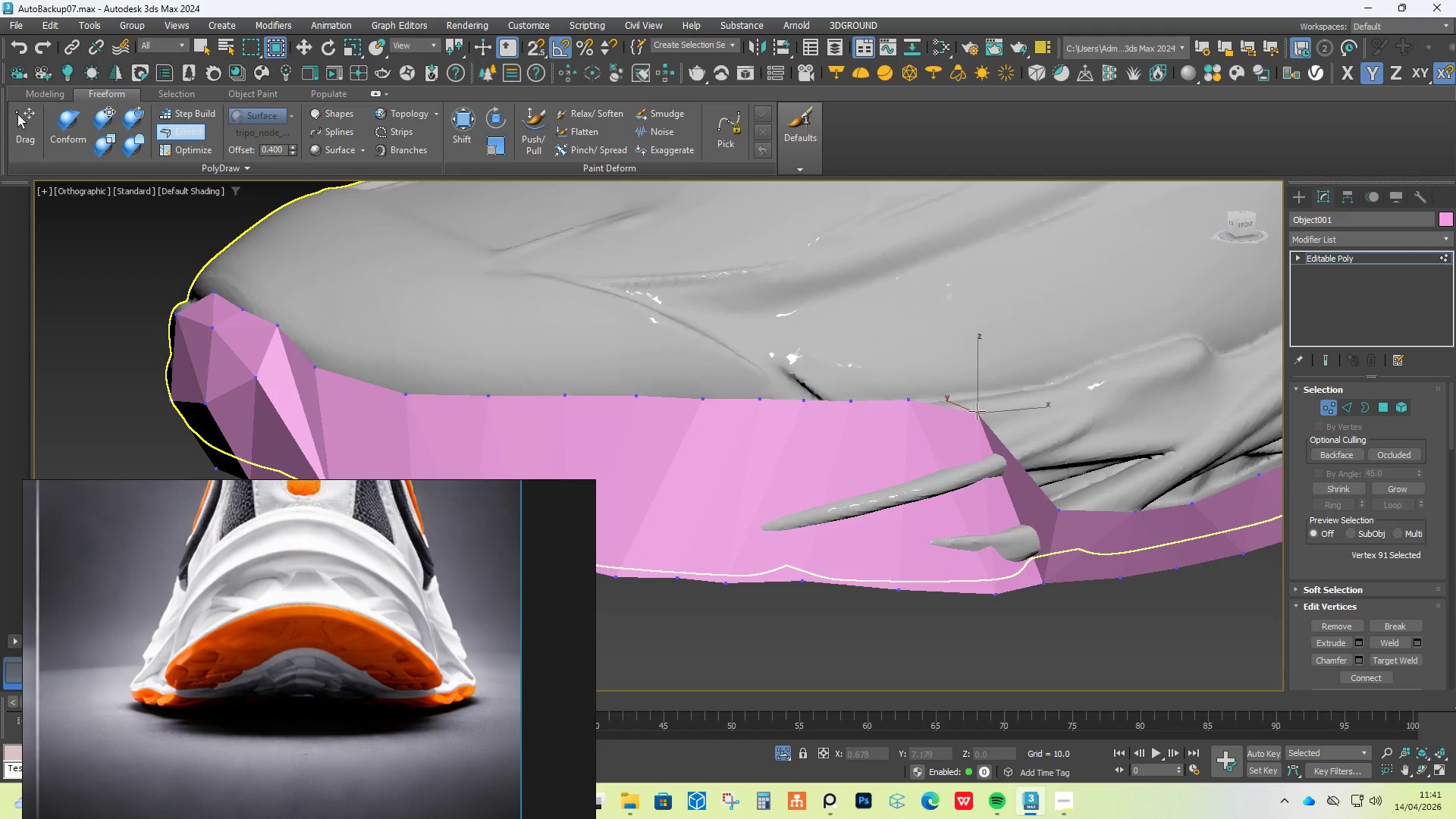 
hold_key(key=ShiftLeft, duration=1.52)
 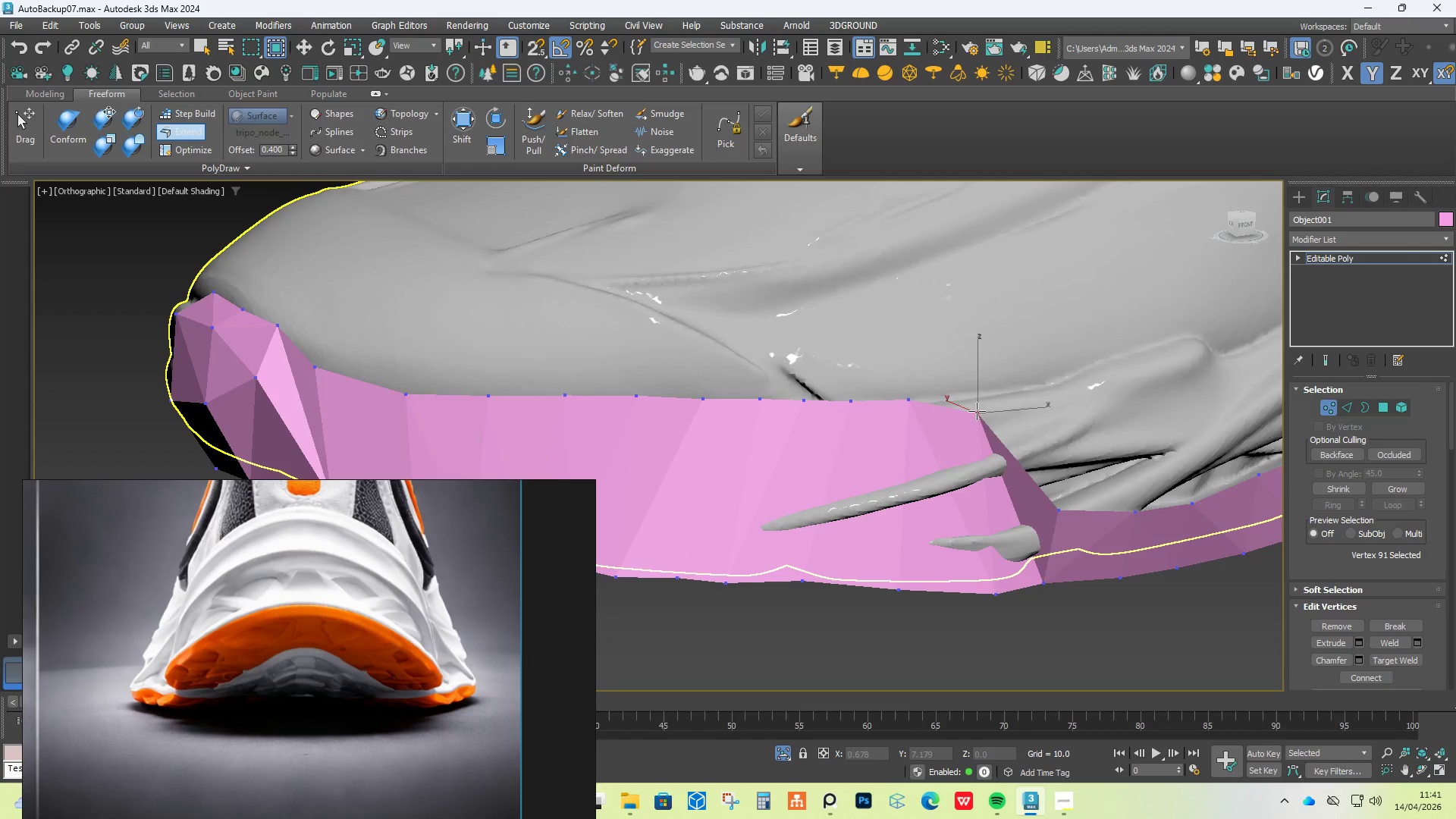 
hold_key(key=ShiftLeft, duration=1.51)
hold_key(key=AltLeft, duration=1.51)
left_click_drag(start_coordinate=[1009, 522], to_coordinate=[984, 396])
 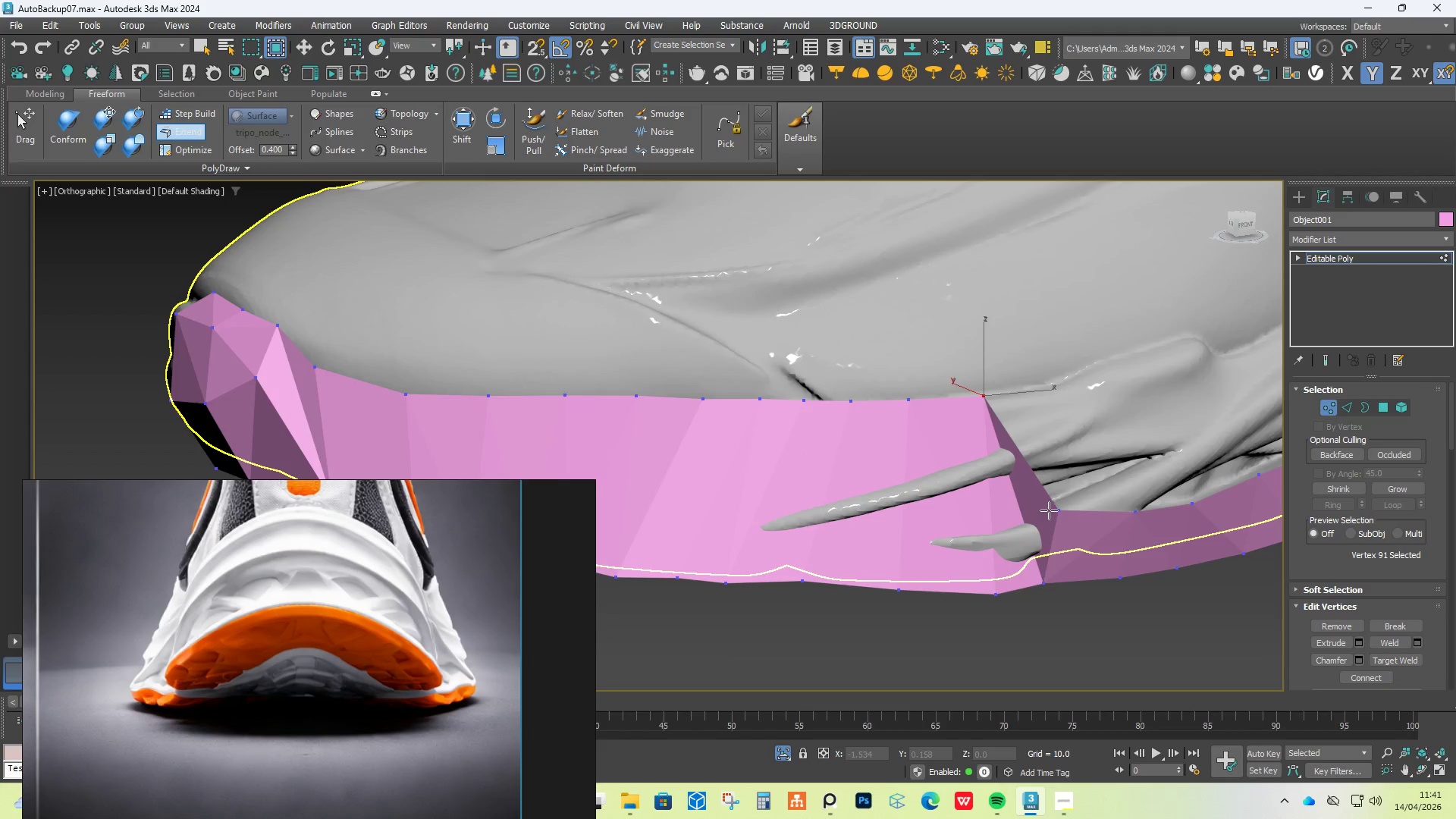 
key(Alt+Control+Shift+ShiftLeft)
 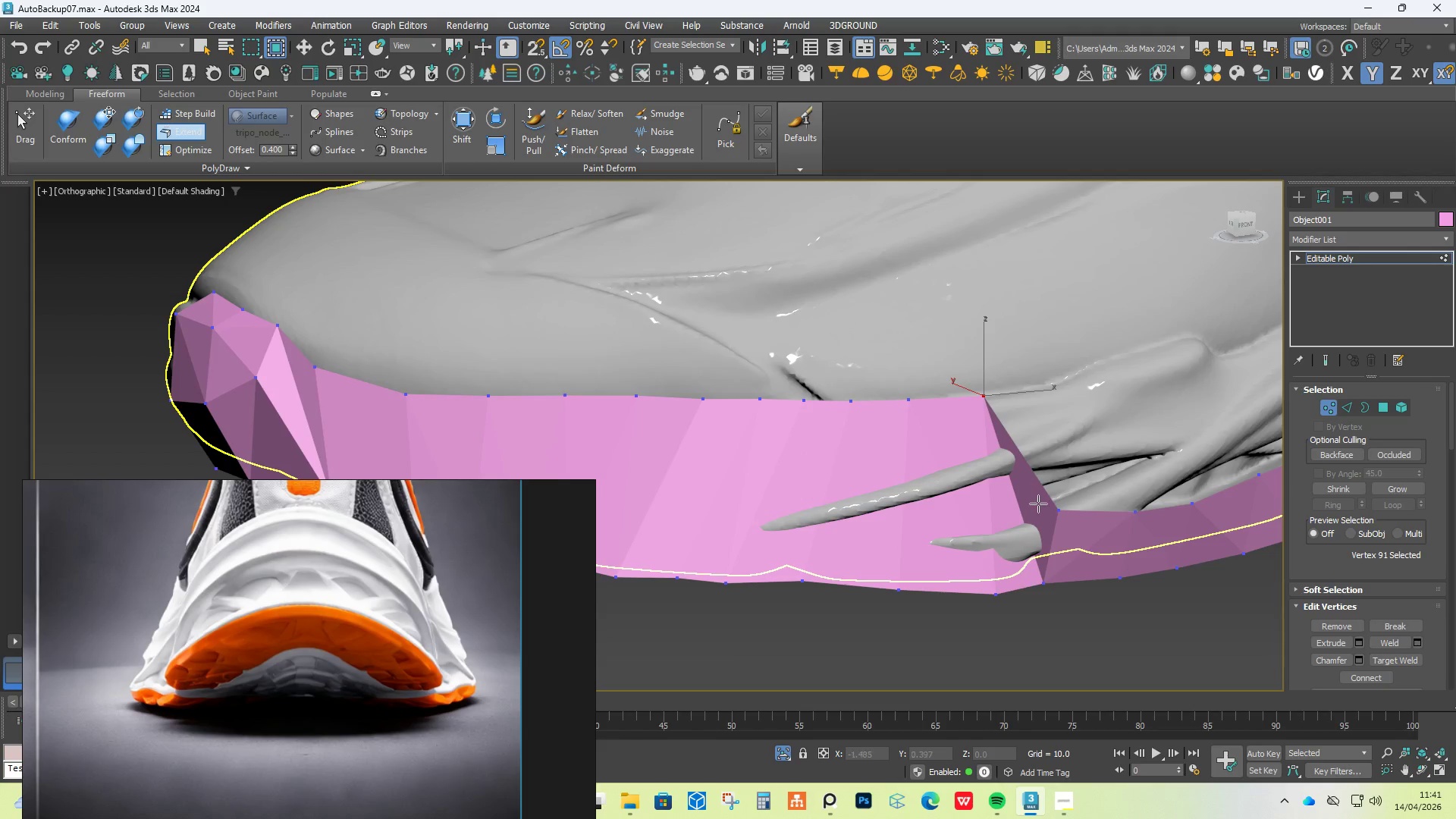 
key(Alt+Control+Shift+AltLeft)
 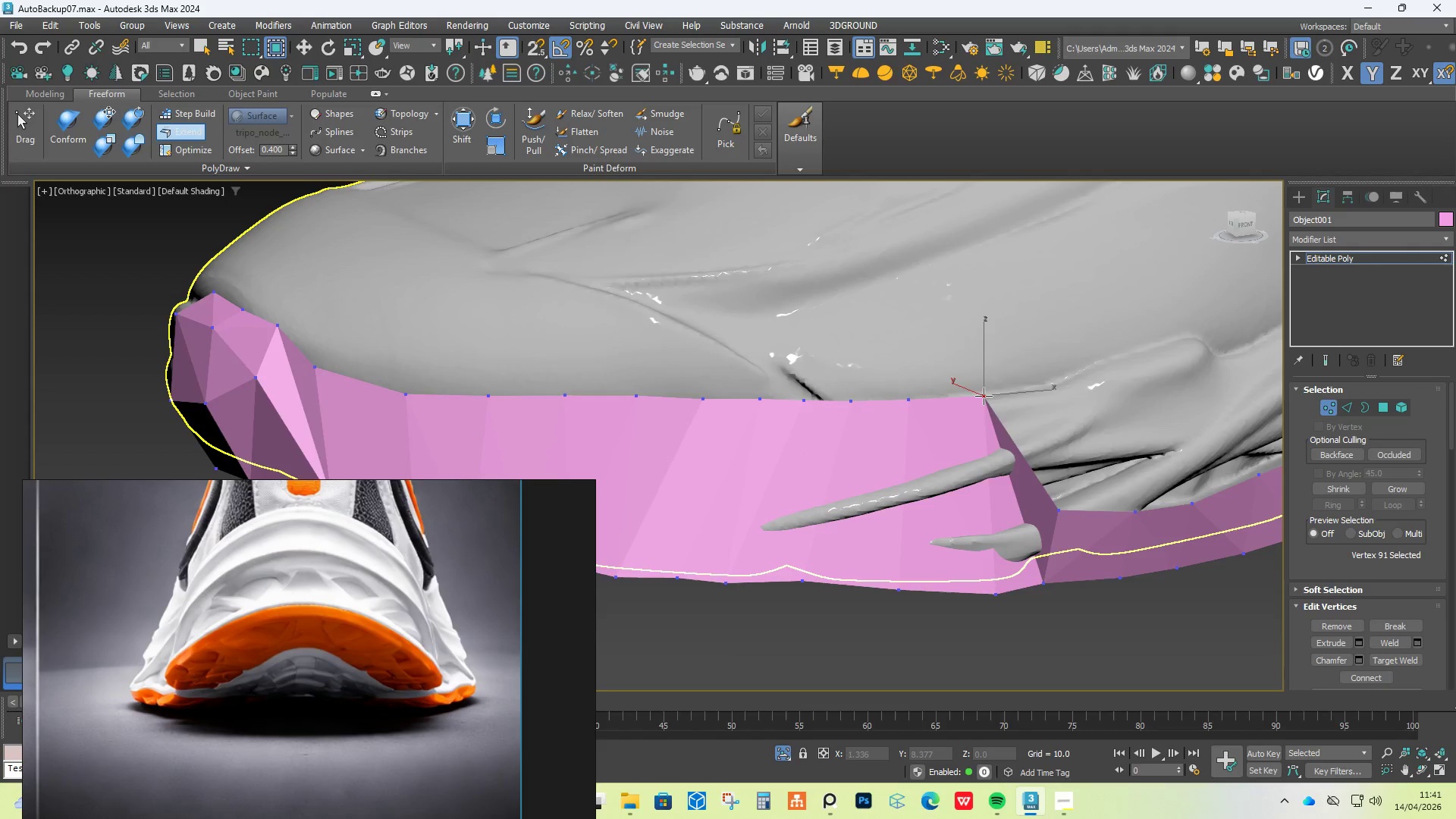 
key(Alt+Control+Shift+ShiftLeft)
 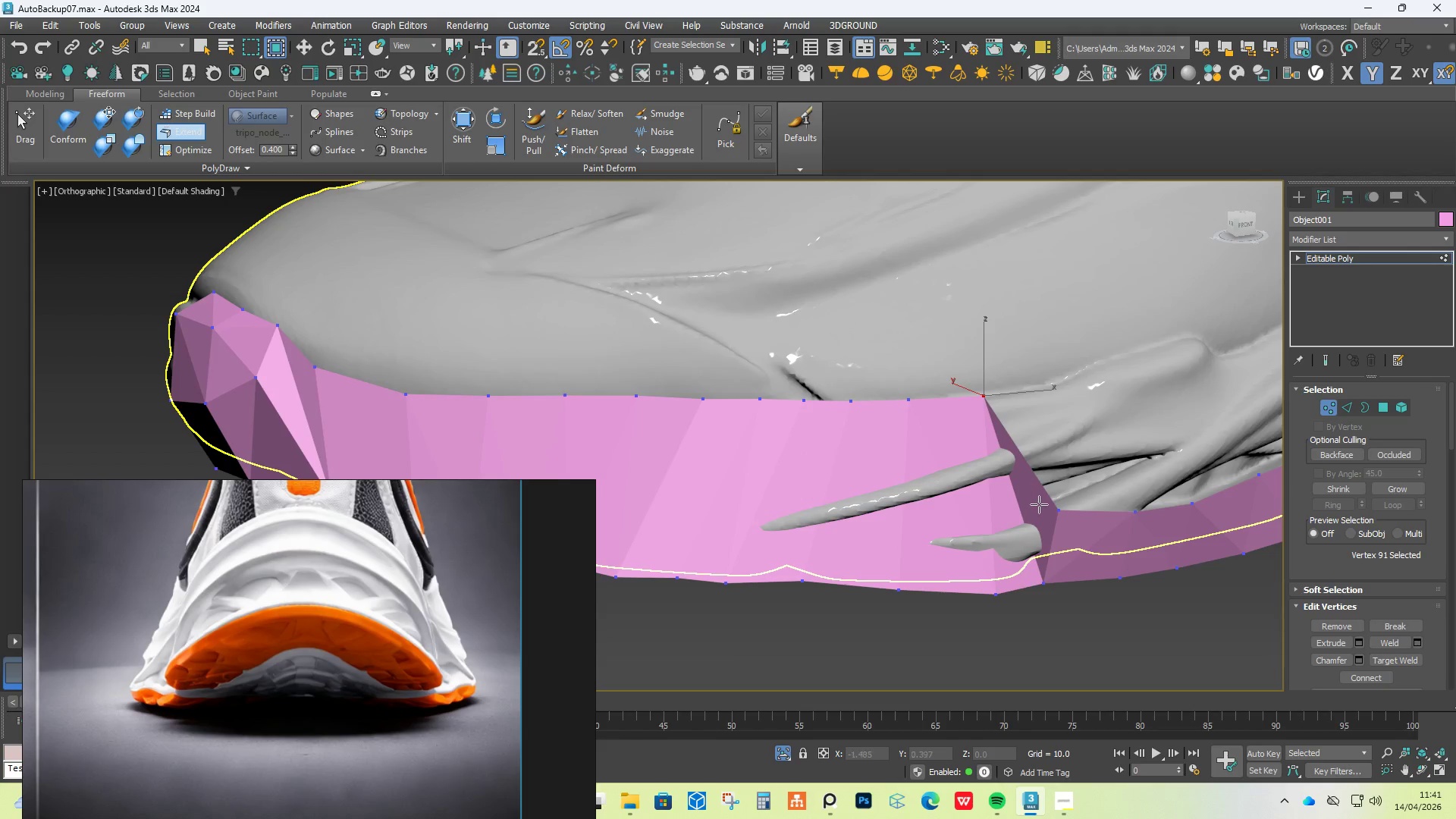 
key(Alt+Control+Shift+AltLeft)
 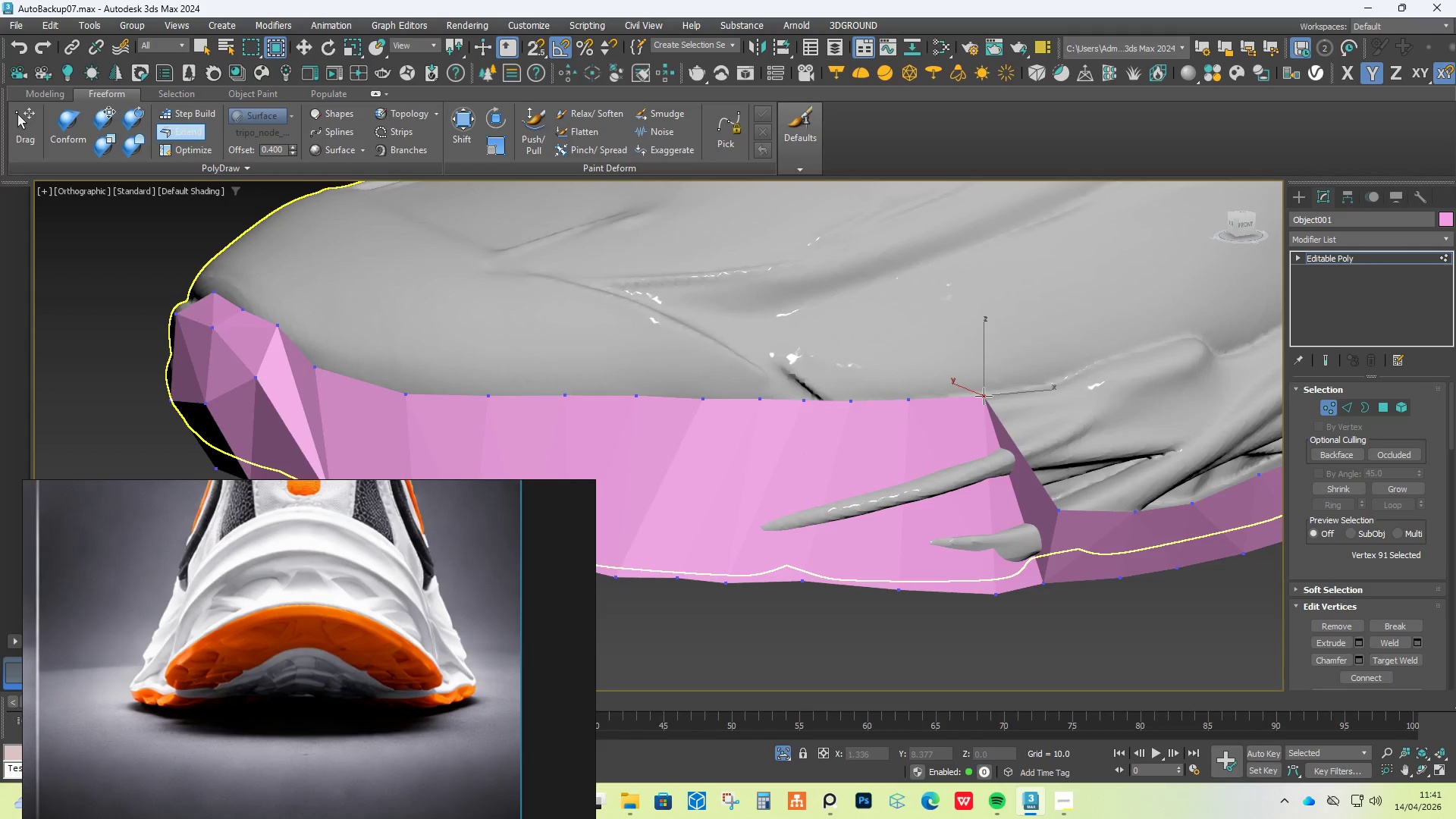 
key(Alt+Control+Shift+ShiftLeft)
 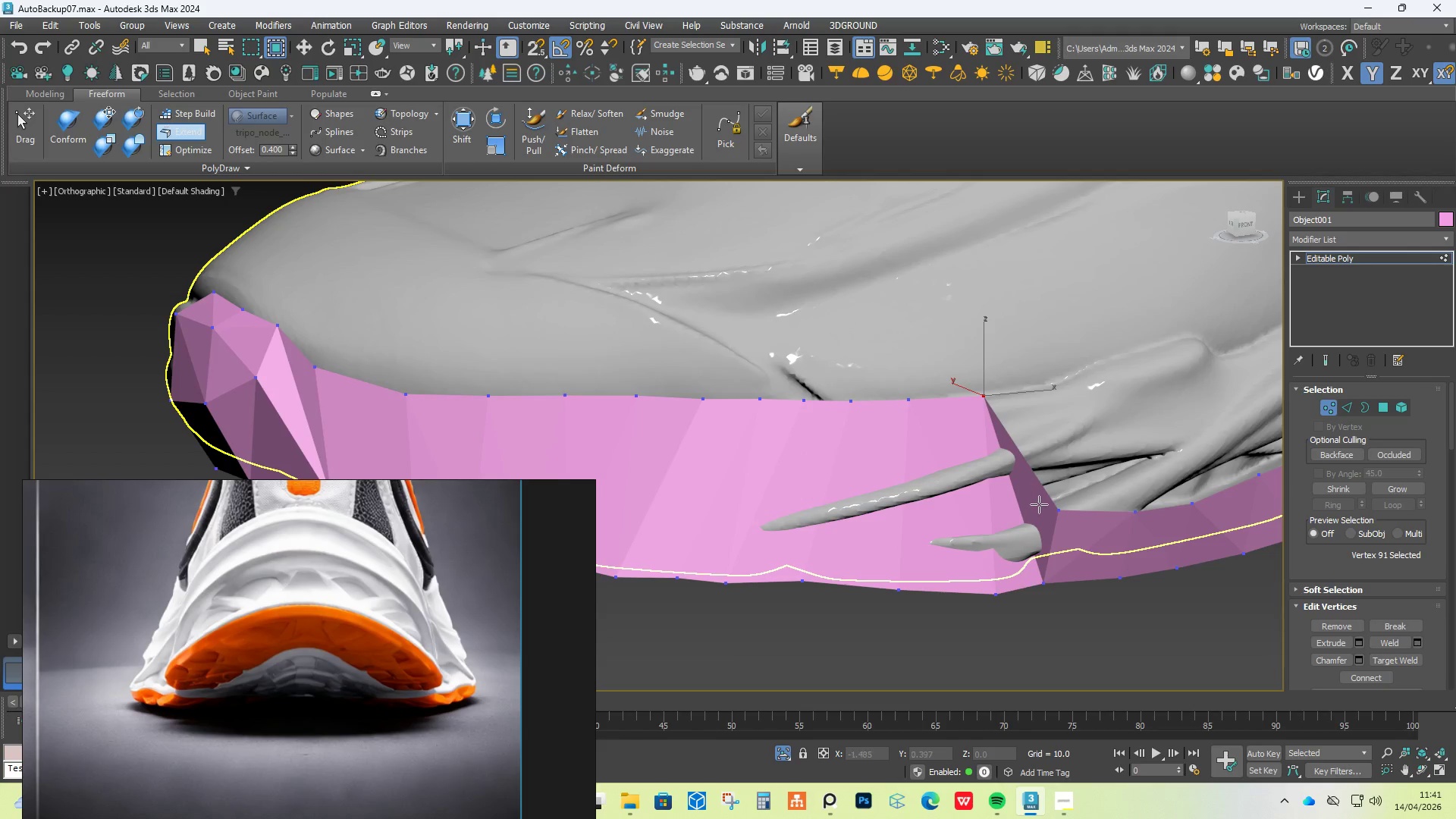 
key(Alt+Control+Shift+AltLeft)
 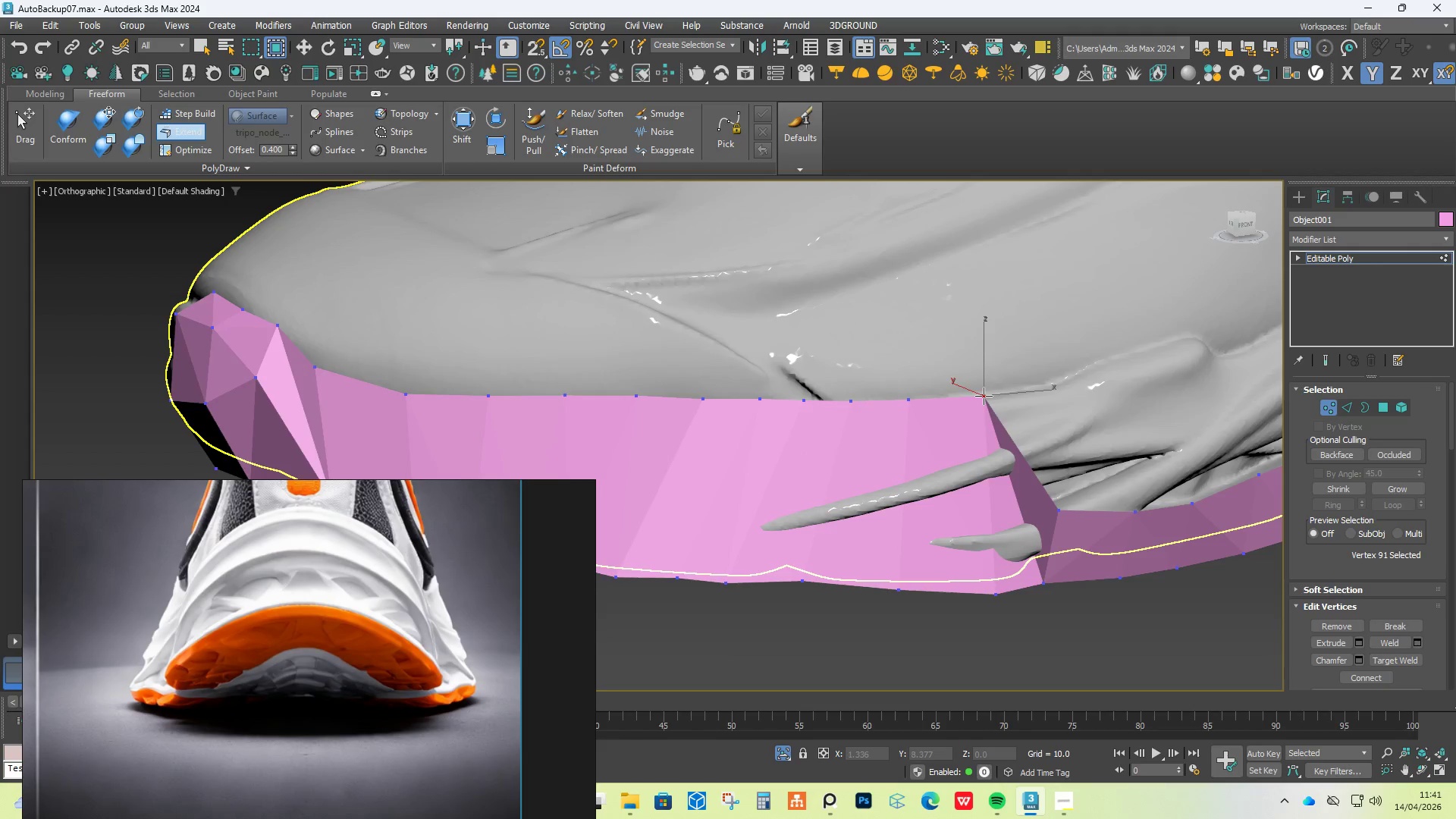 
key(Alt+Control+Shift+ShiftLeft)
 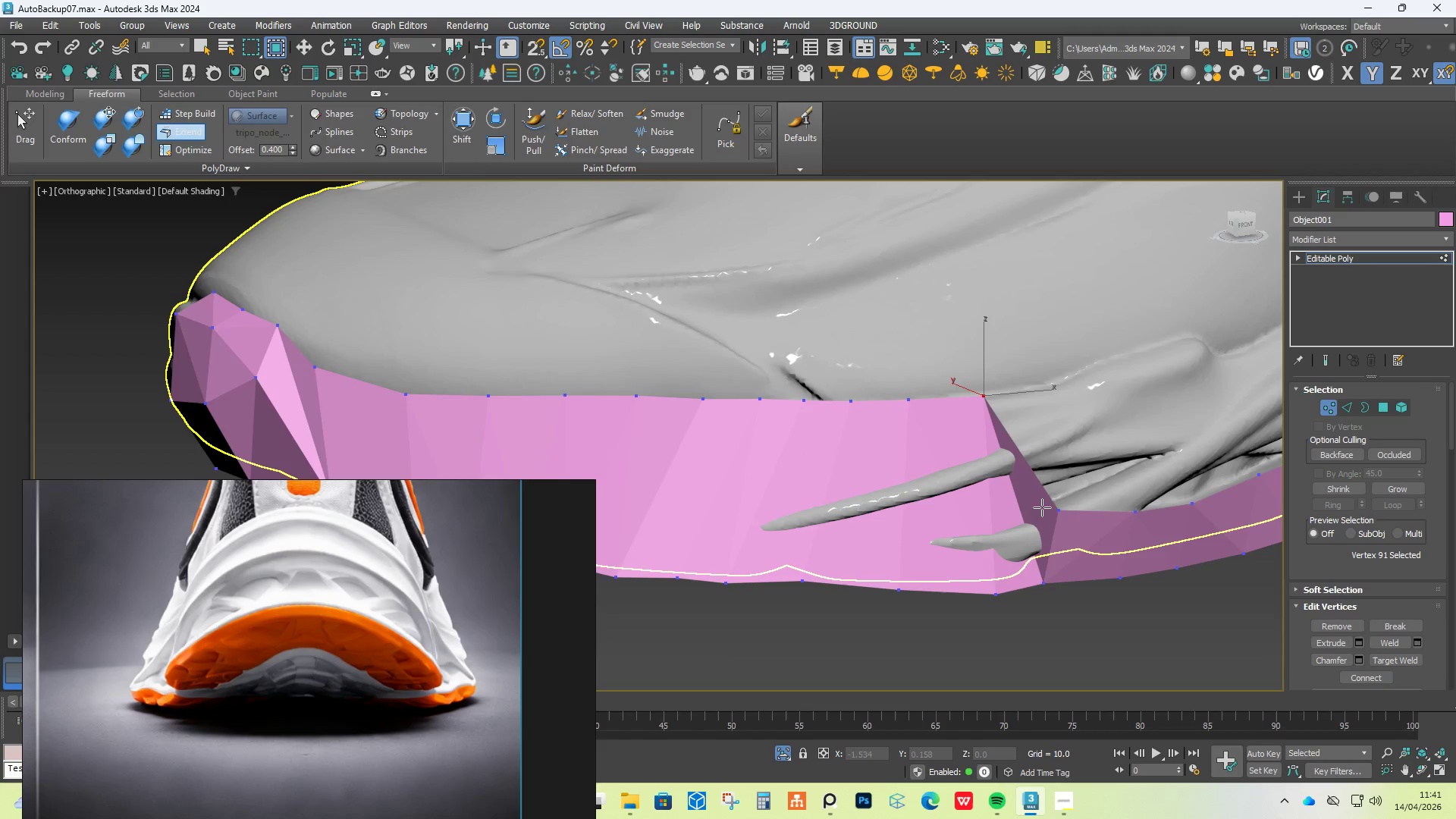 
key(Alt+Control+Shift+AltLeft)
 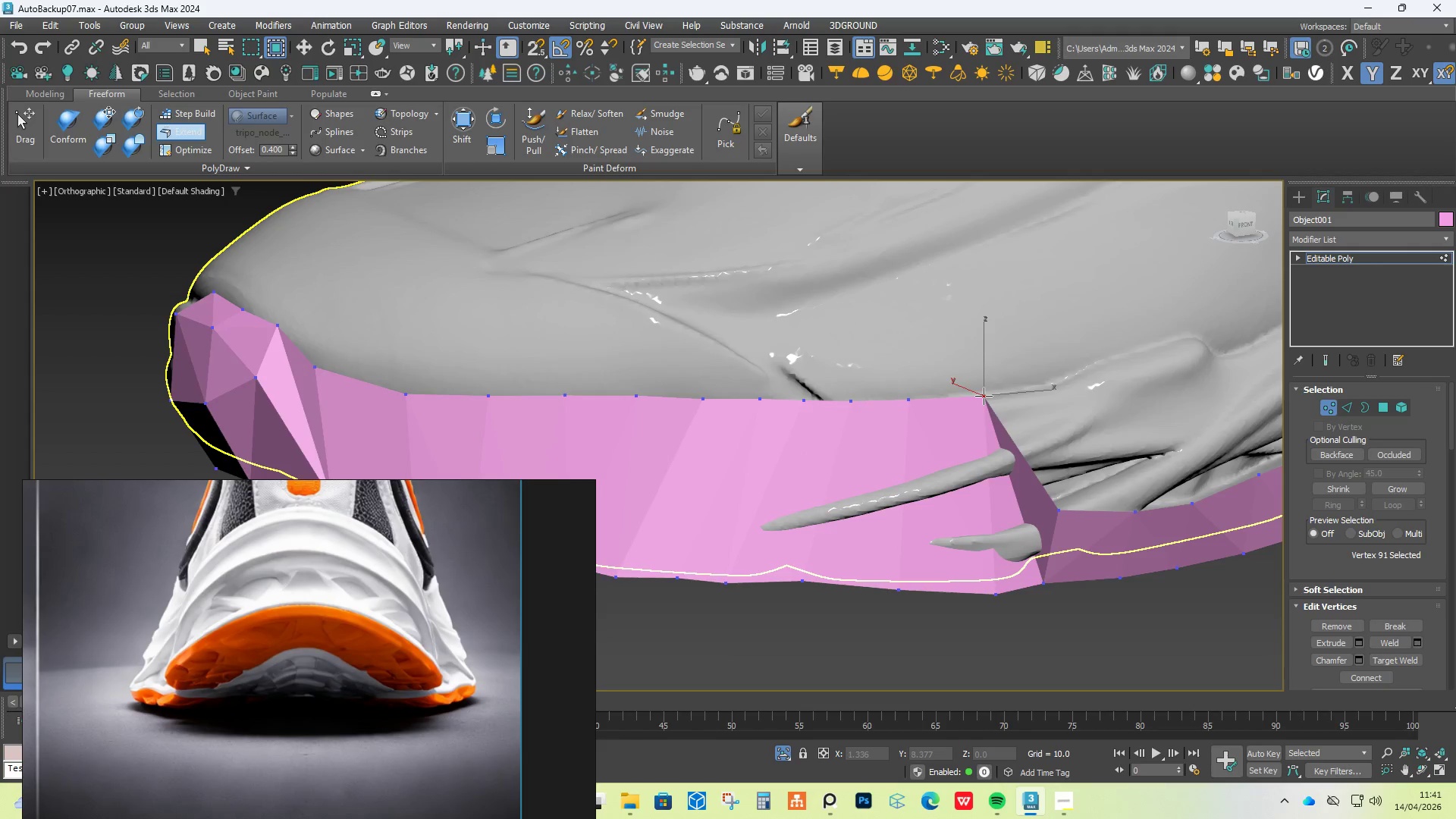 
key(Alt+Control+Shift+AltLeft)
 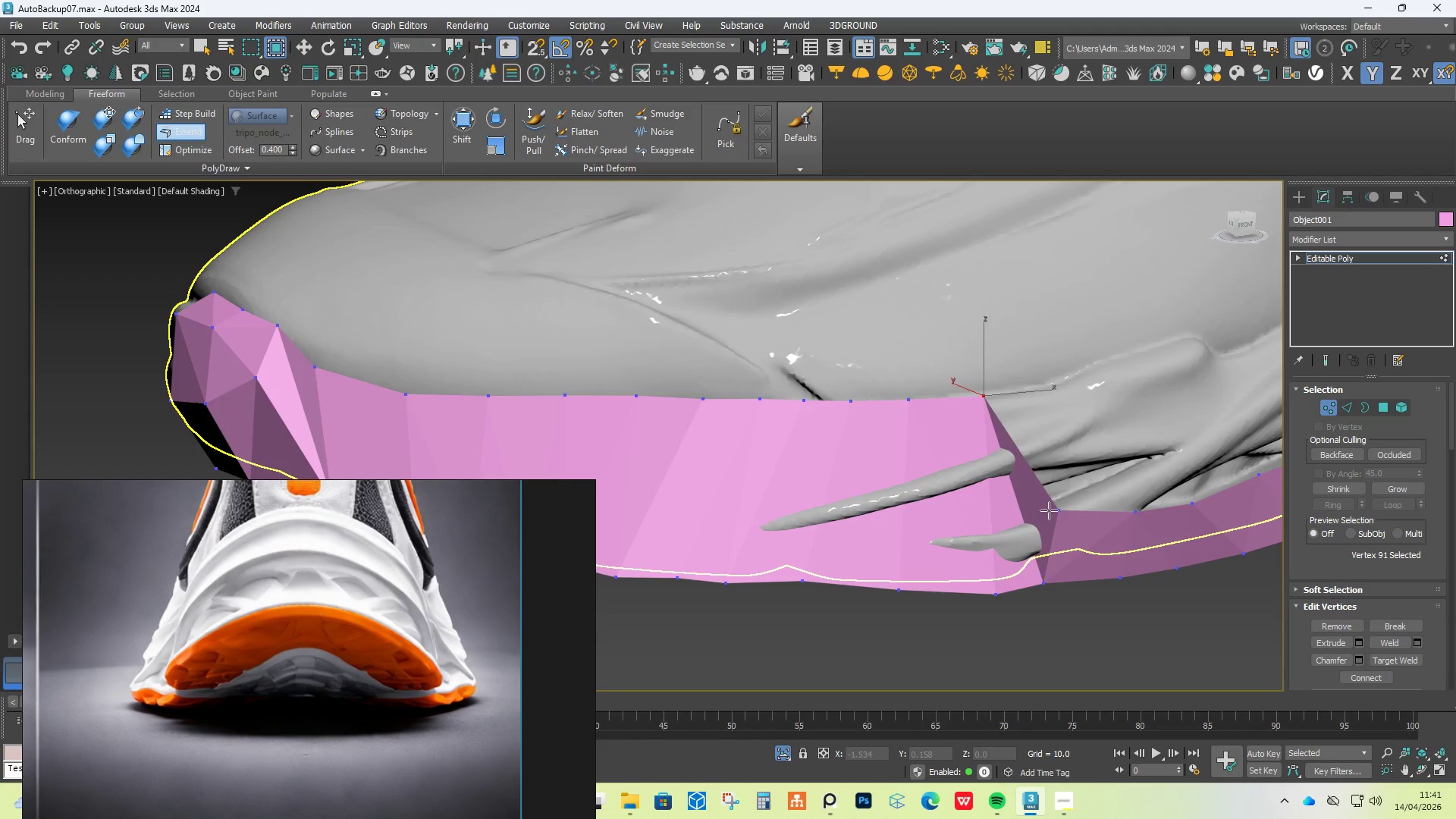 
key(Alt+Control+Shift+ShiftLeft)
 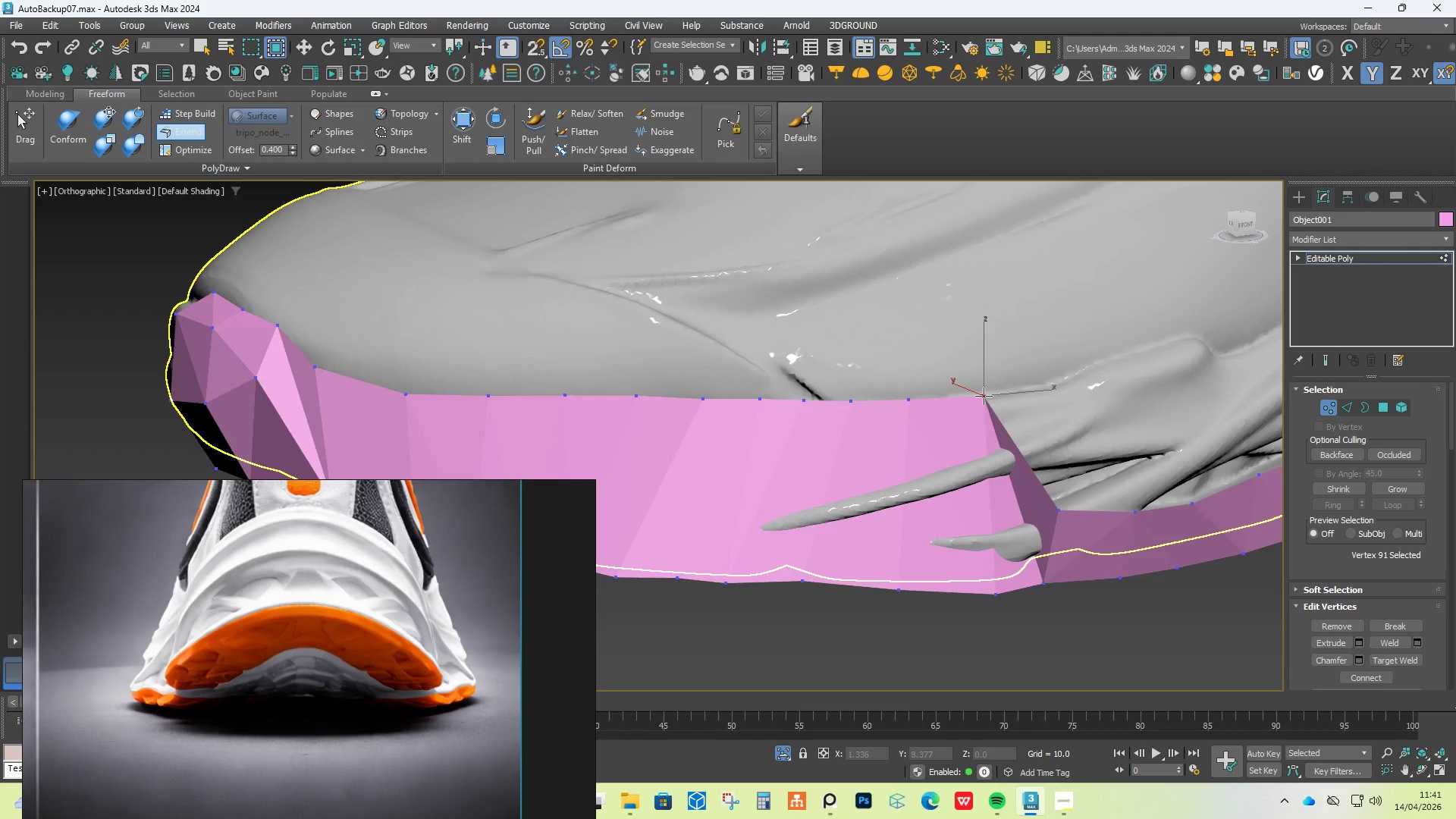 
key(Alt+Control+Shift+ShiftLeft)
 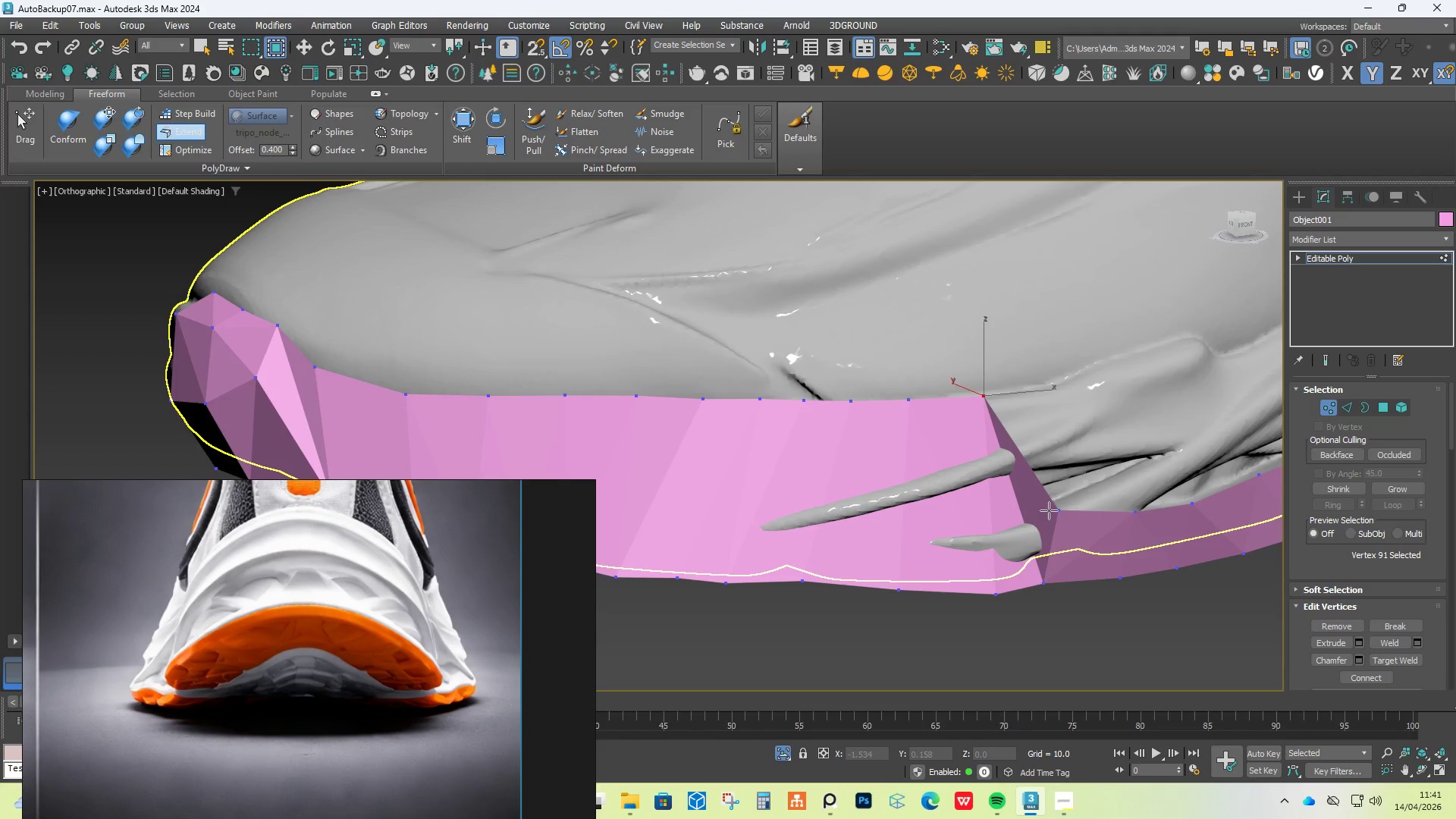 
key(Alt+Control+Shift+AltLeft)
 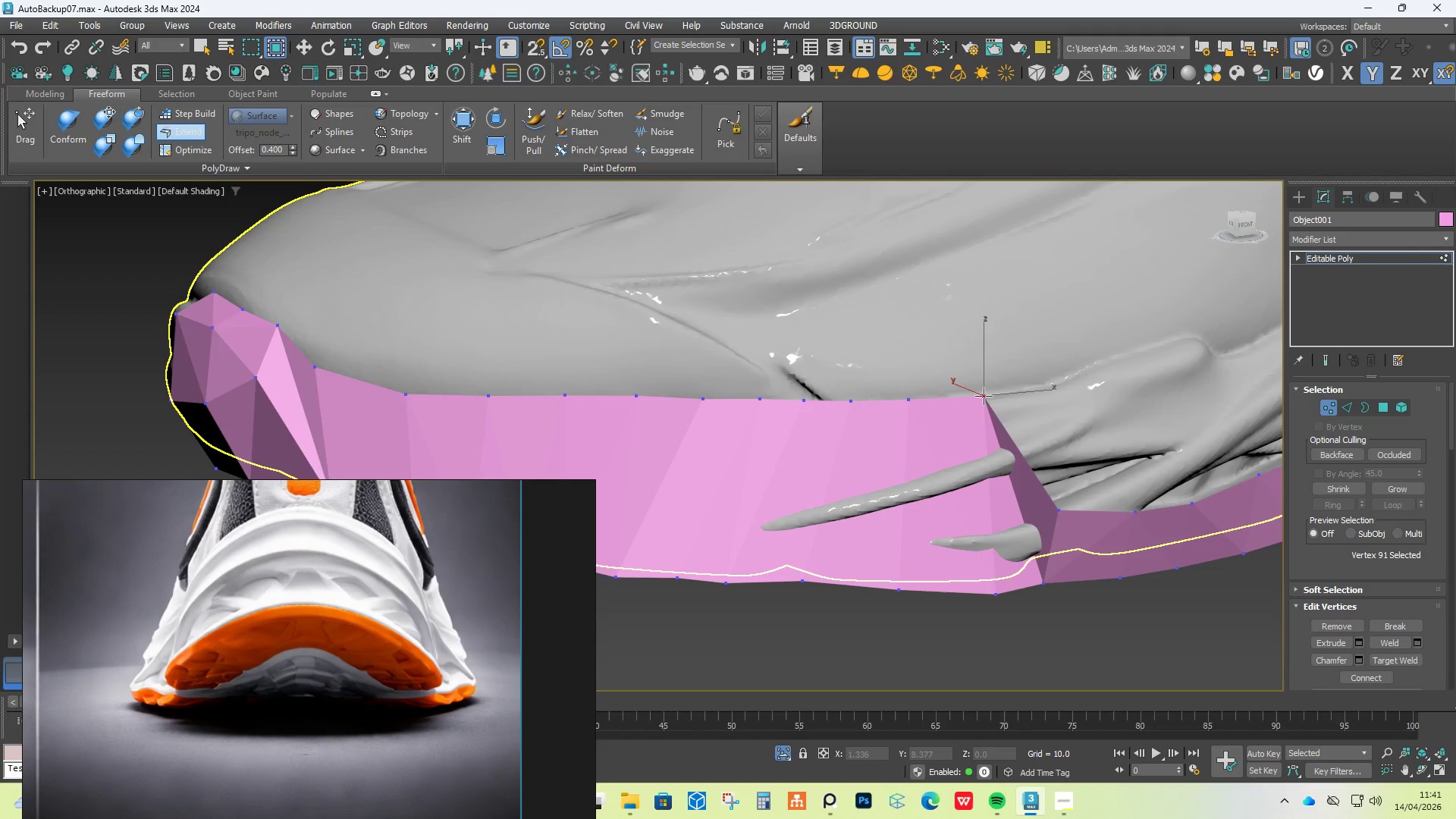 
key(Alt+Control+Shift+ShiftLeft)
 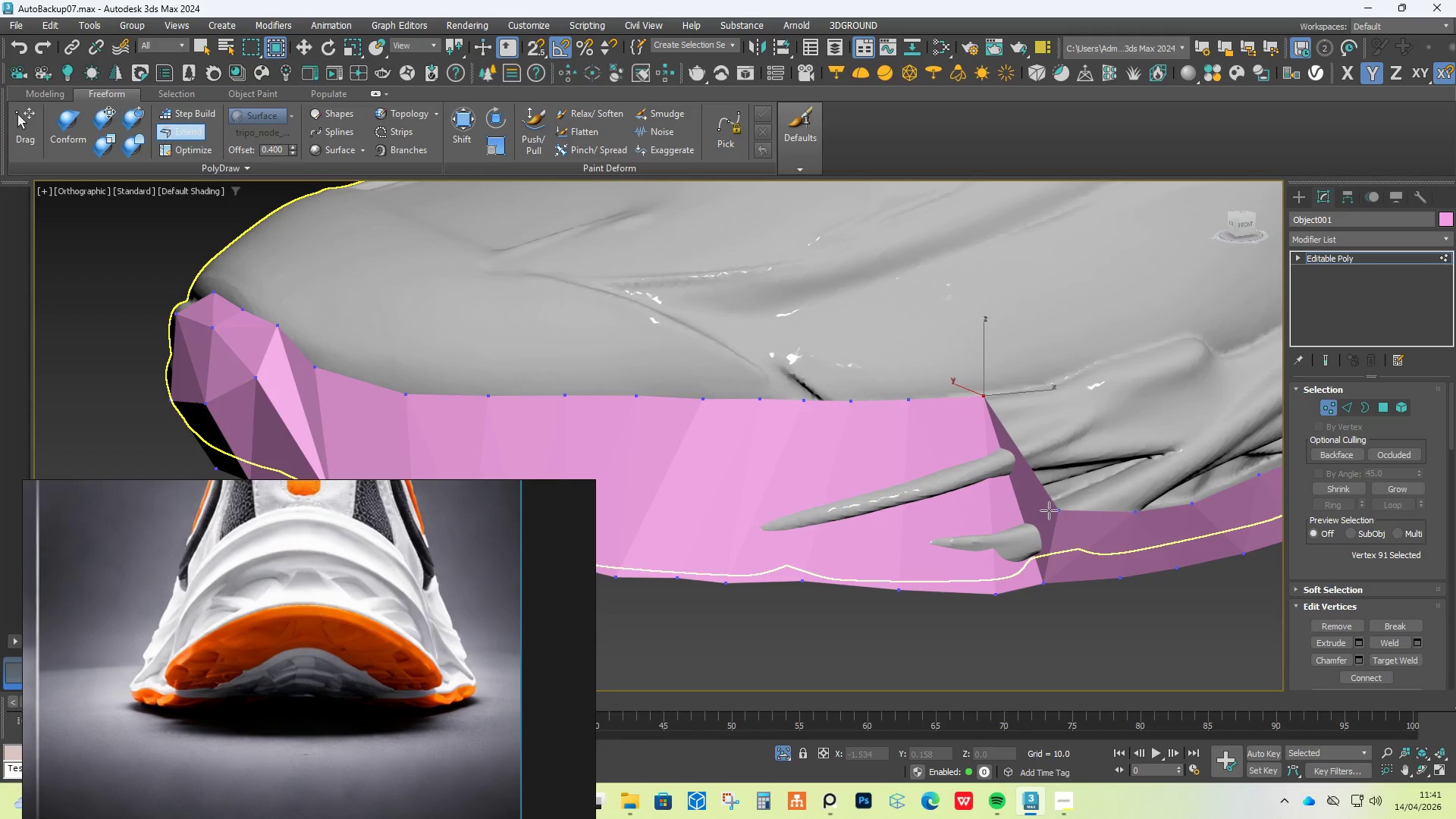 
key(Alt+Control+Shift+AltLeft)
 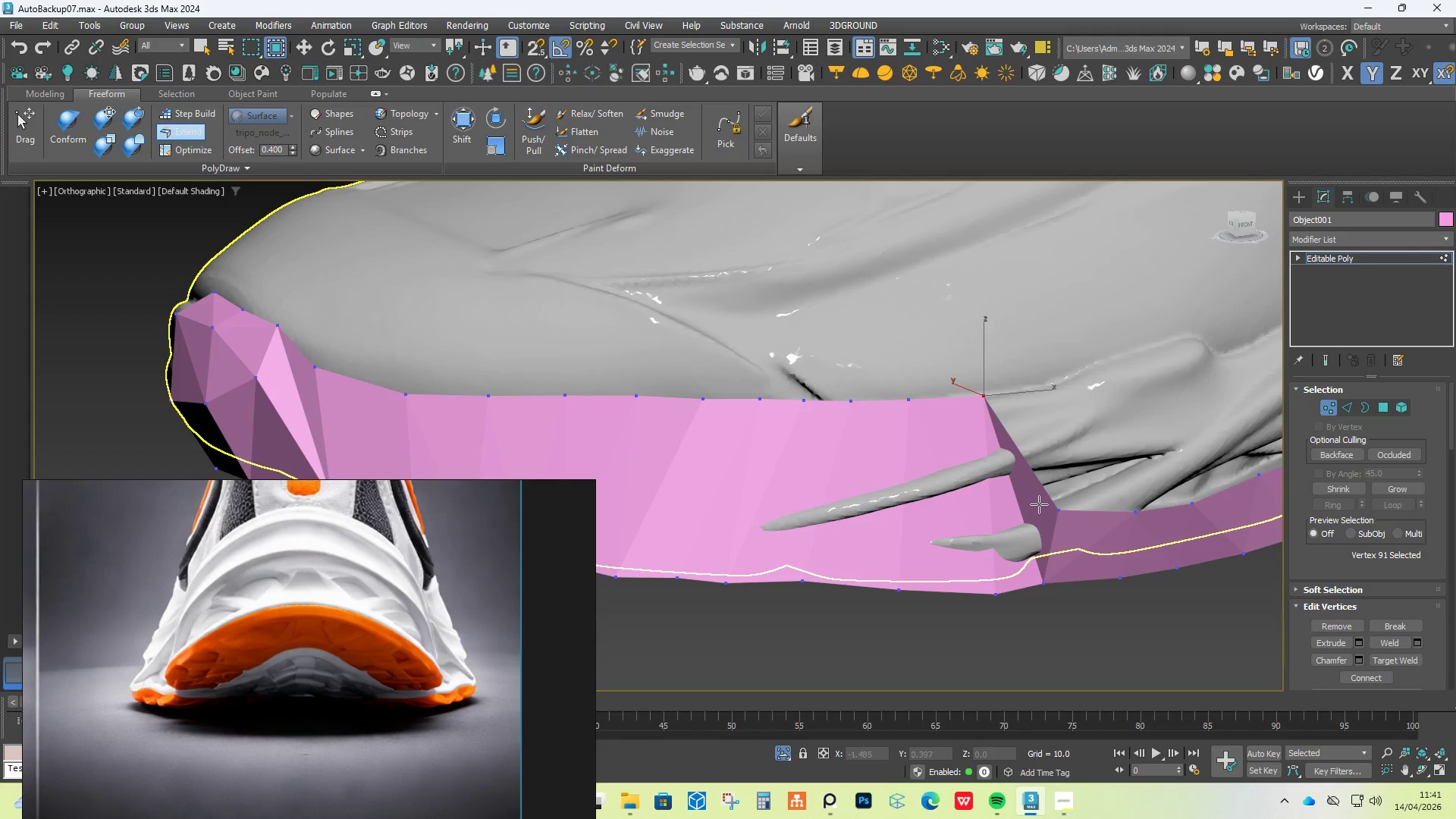 
hold_key(key=ControlLeft, duration=1.55)
hold_key(key=ShiftLeft, duration=1.5)
hold_key(key=AltLeft, duration=1.53)
left_click_drag(start_coordinate=[1054, 513], to_coordinate=[1065, 381])
 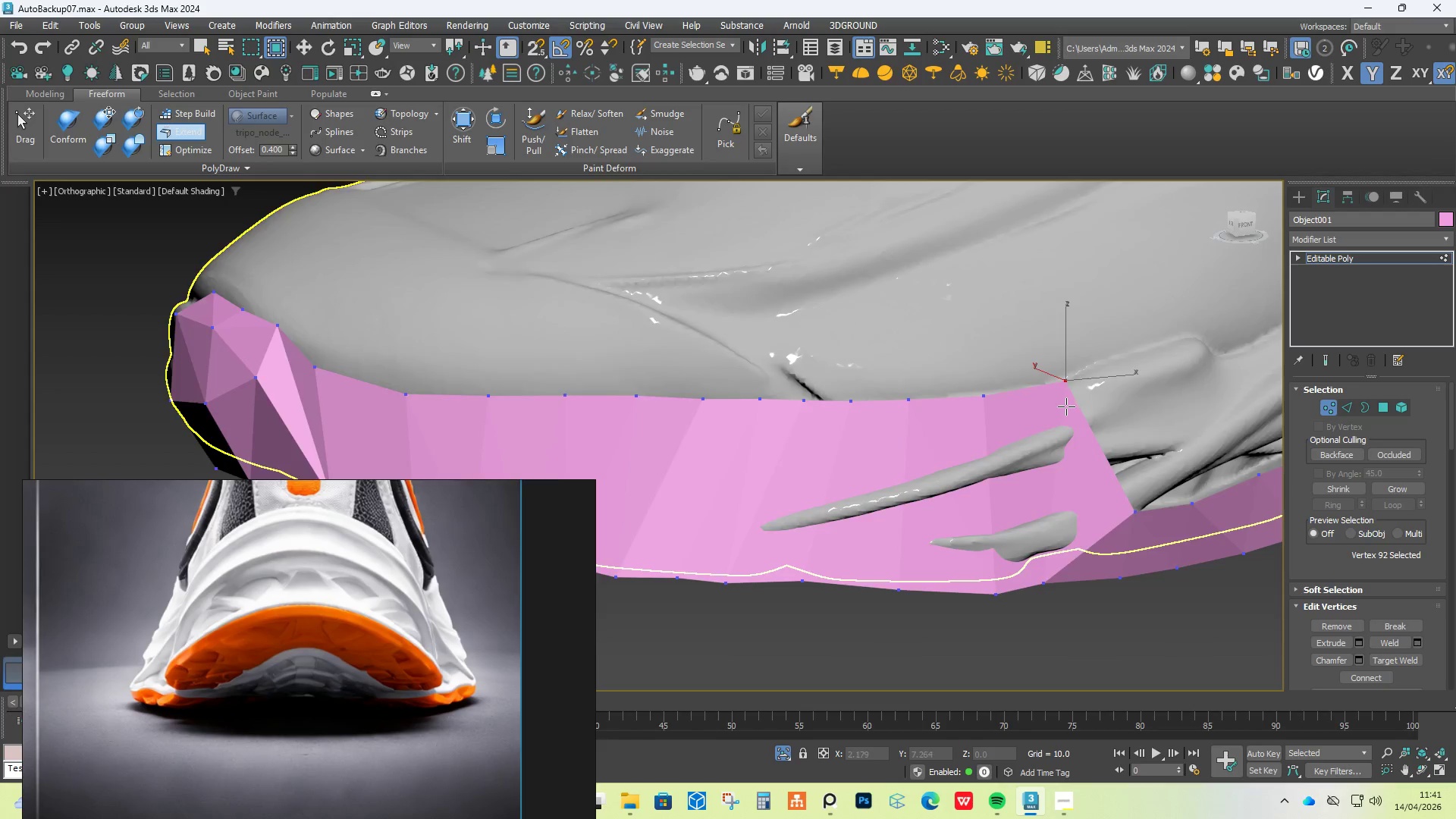 
hold_key(key=AltLeft, duration=1.5)
 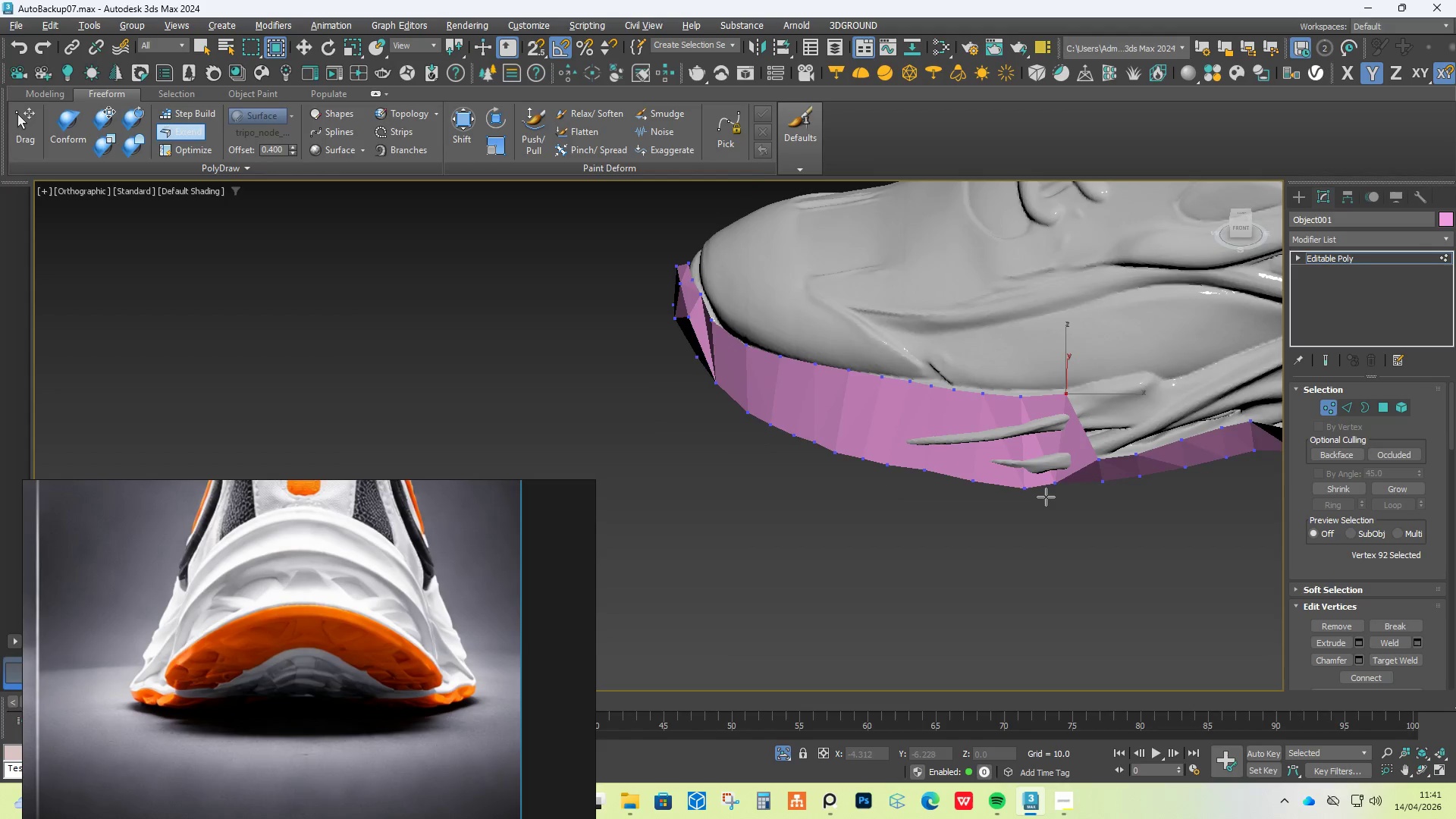 
scroll: coordinate [1066, 406], scroll_direction: down, amount: 2.0
 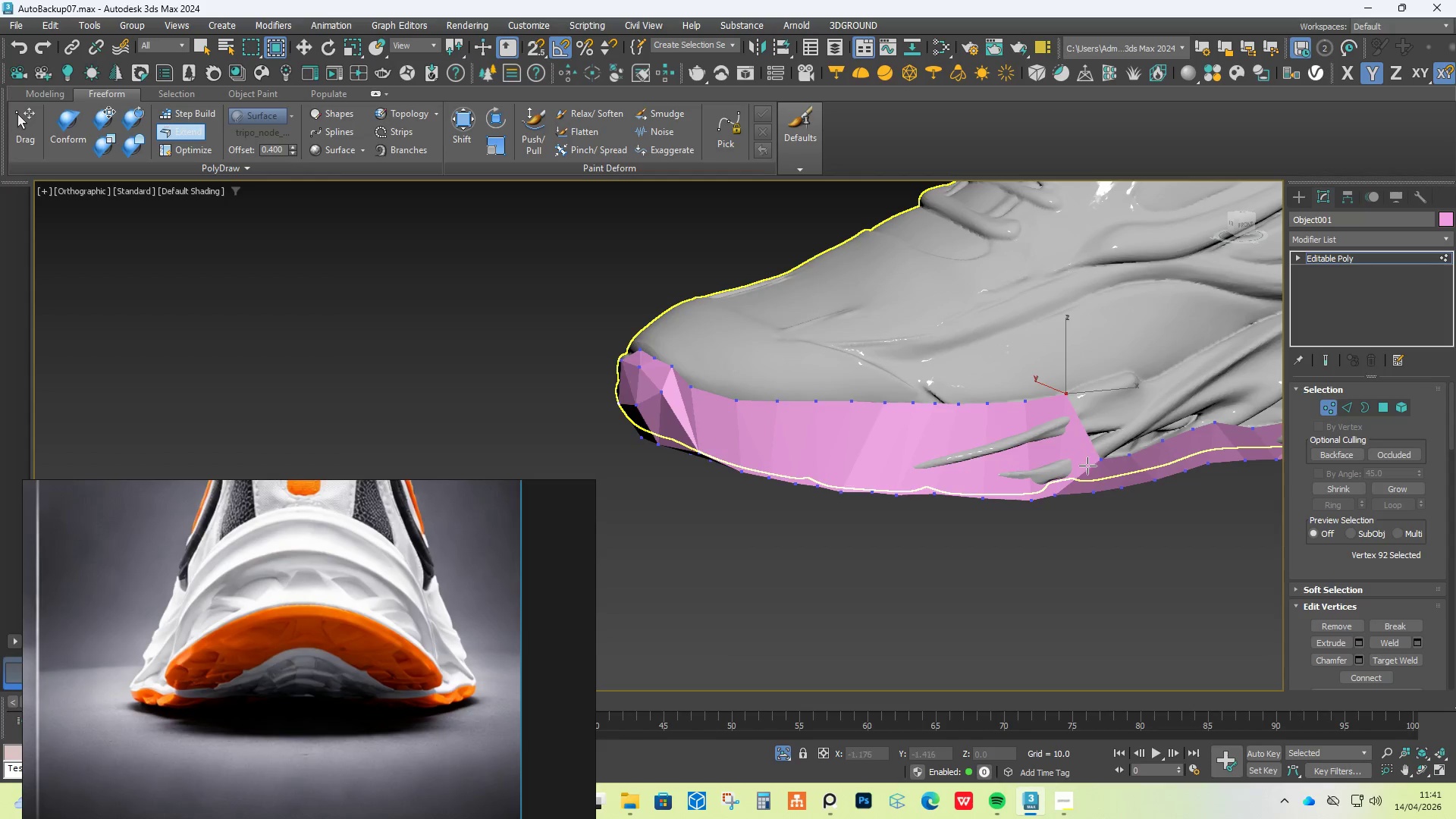 
hold_key(key=AltLeft, duration=1.5)
 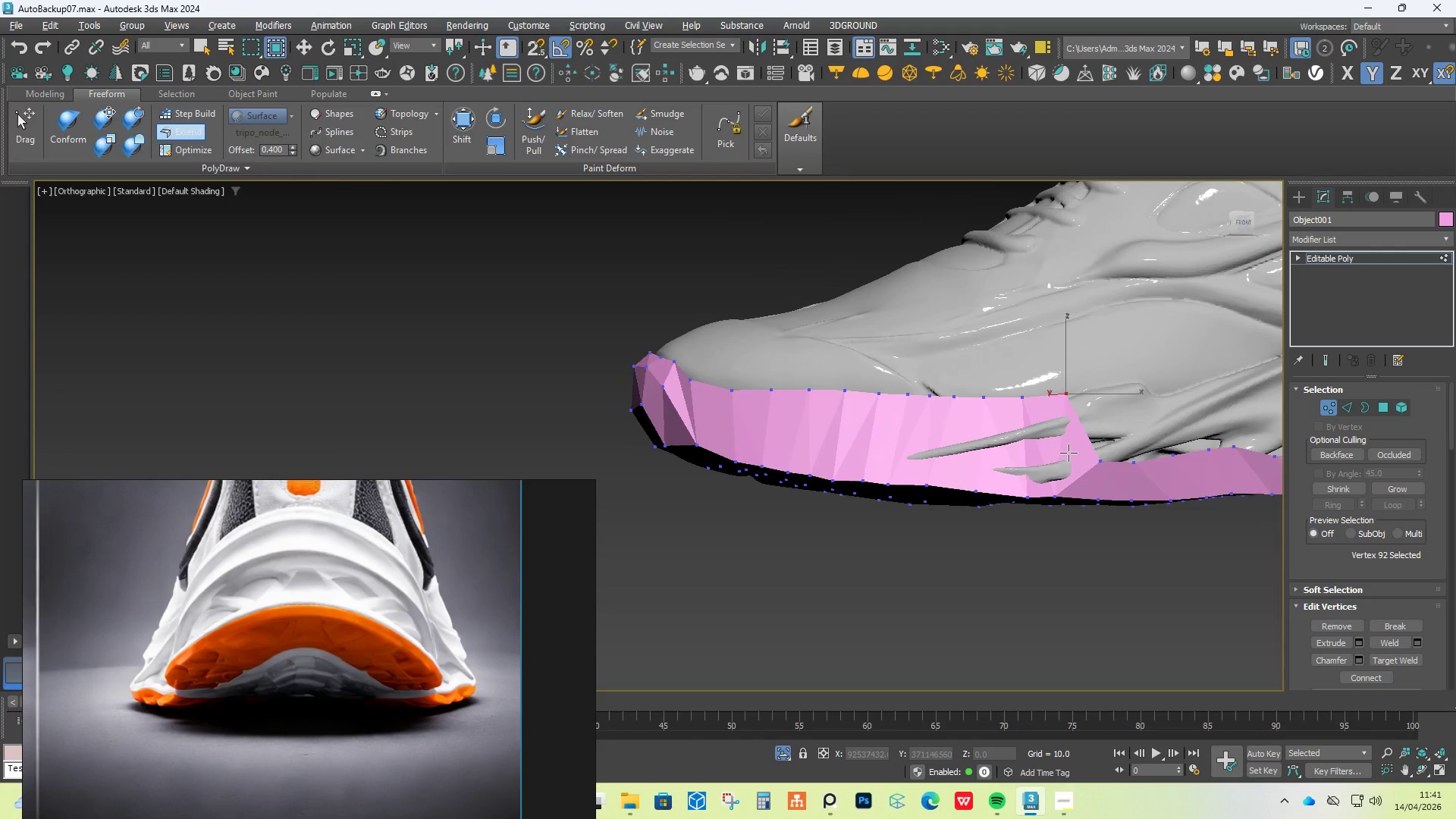 
hold_key(key=AltLeft, duration=1.26)
 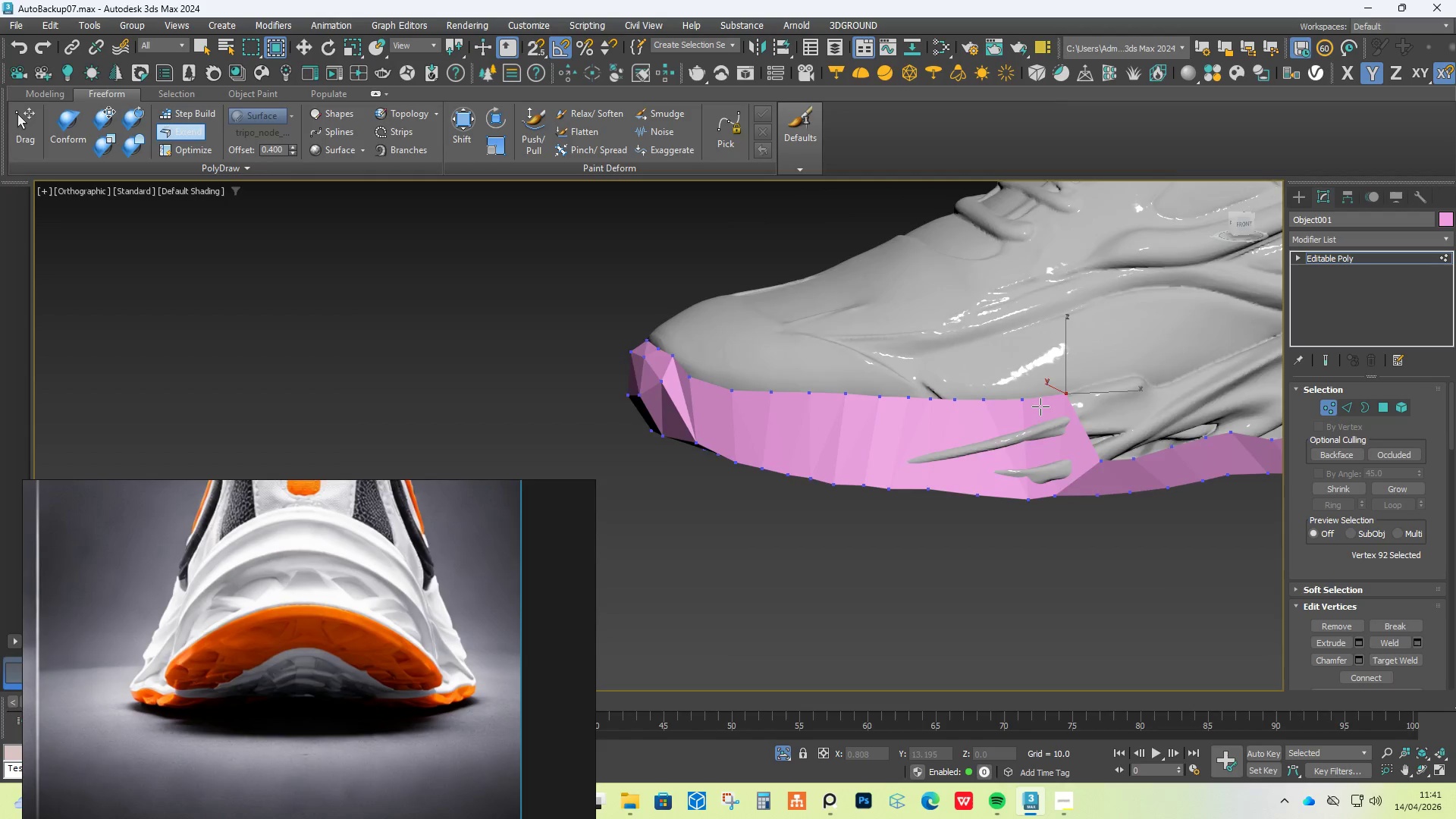 
hold_key(key=ControlLeft, duration=23.88)
 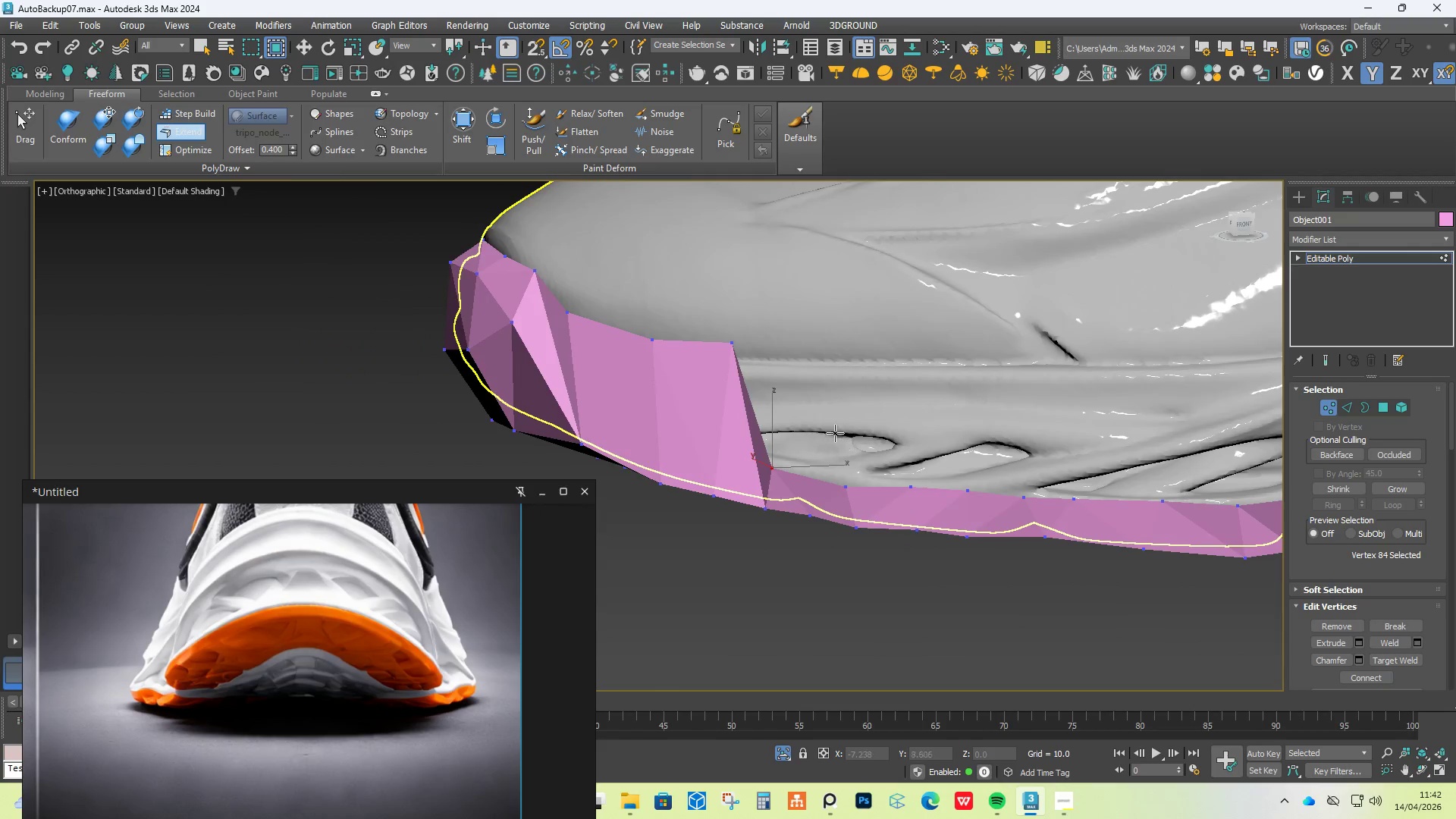 
hold_key(key=ShiftLeft, duration=23.86)
 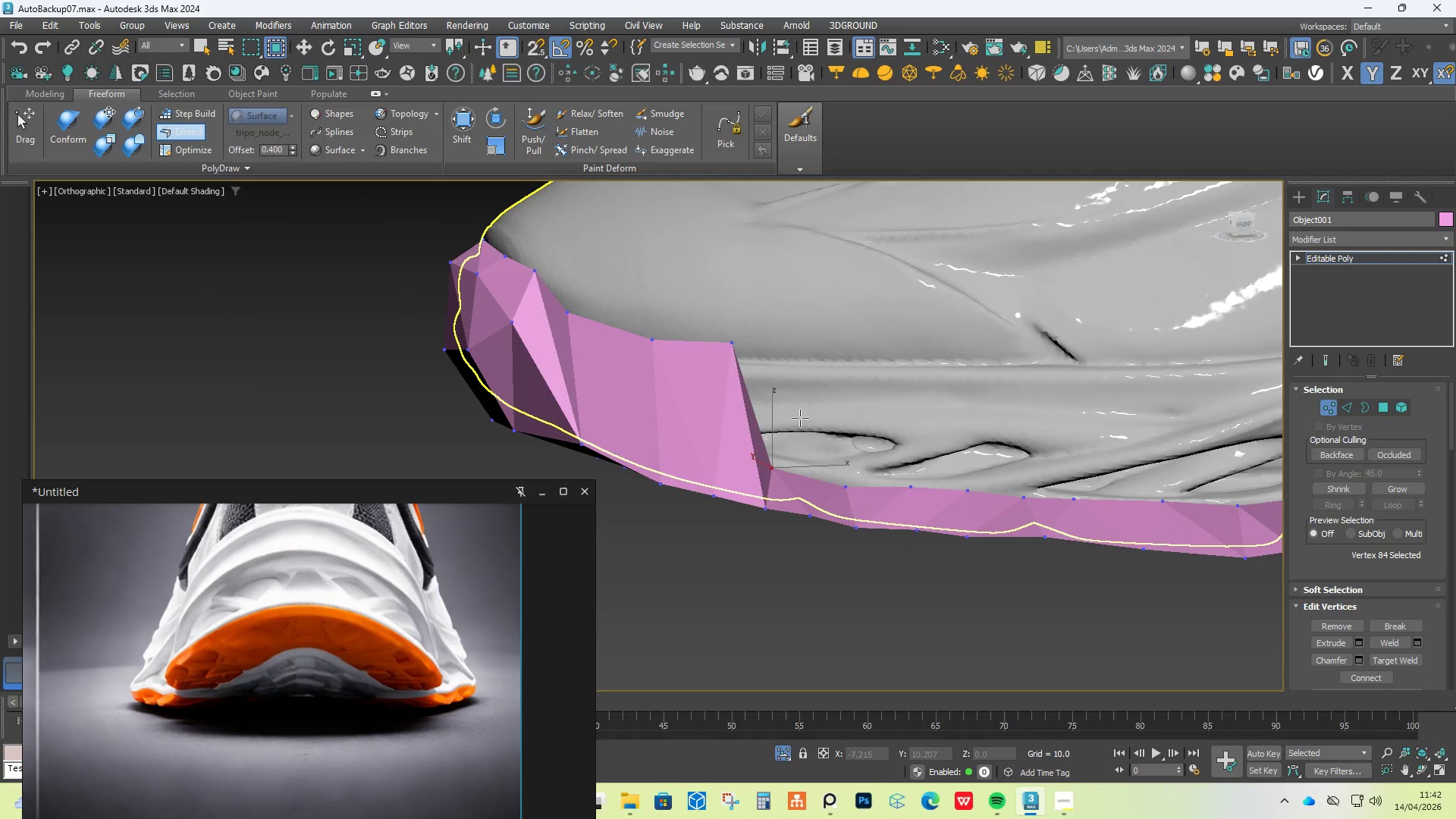 
hold_key(key=AltLeft, duration=1.52)
 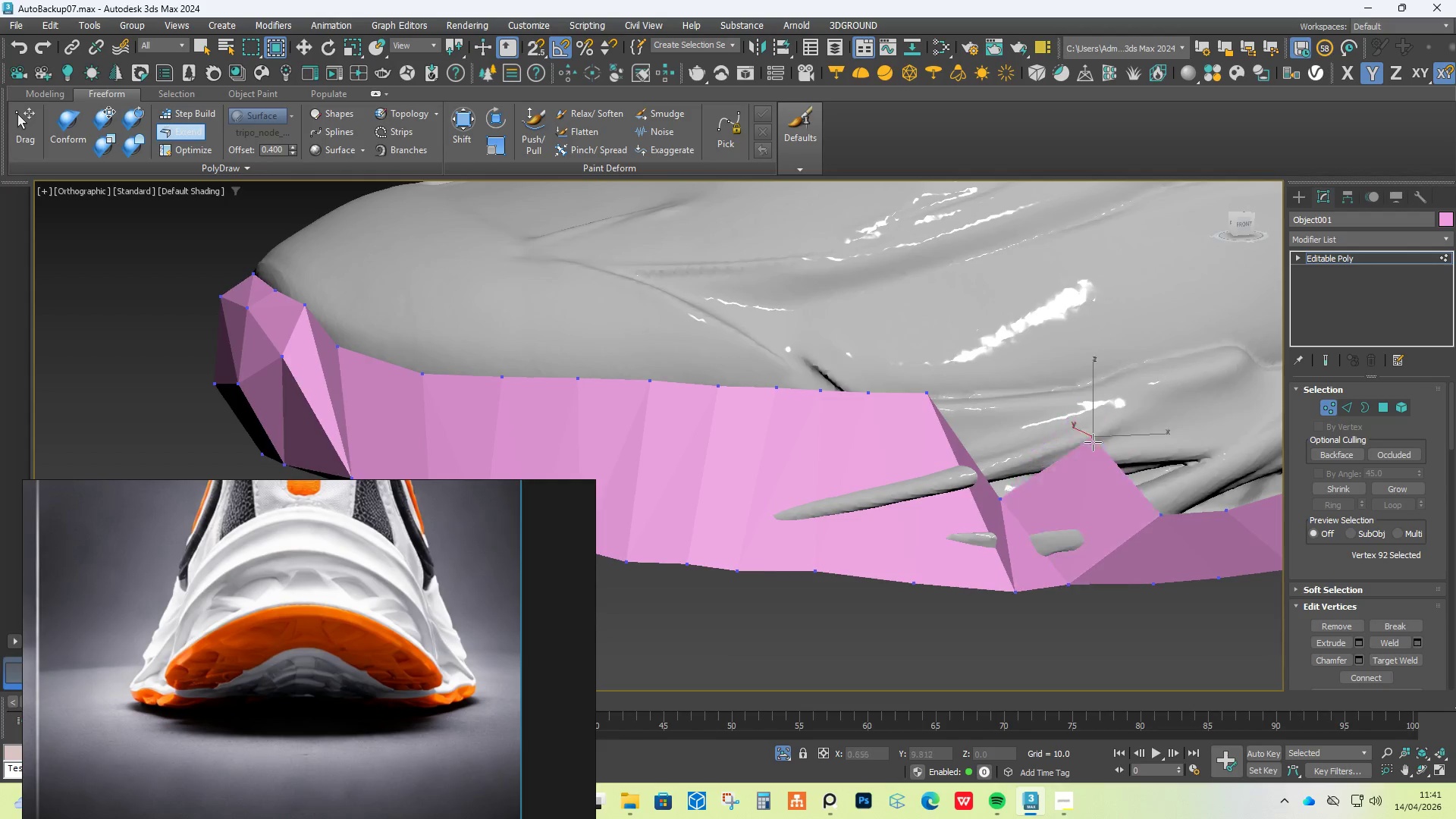 
scroll: coordinate [1040, 406], scroll_direction: up, amount: 2.0
 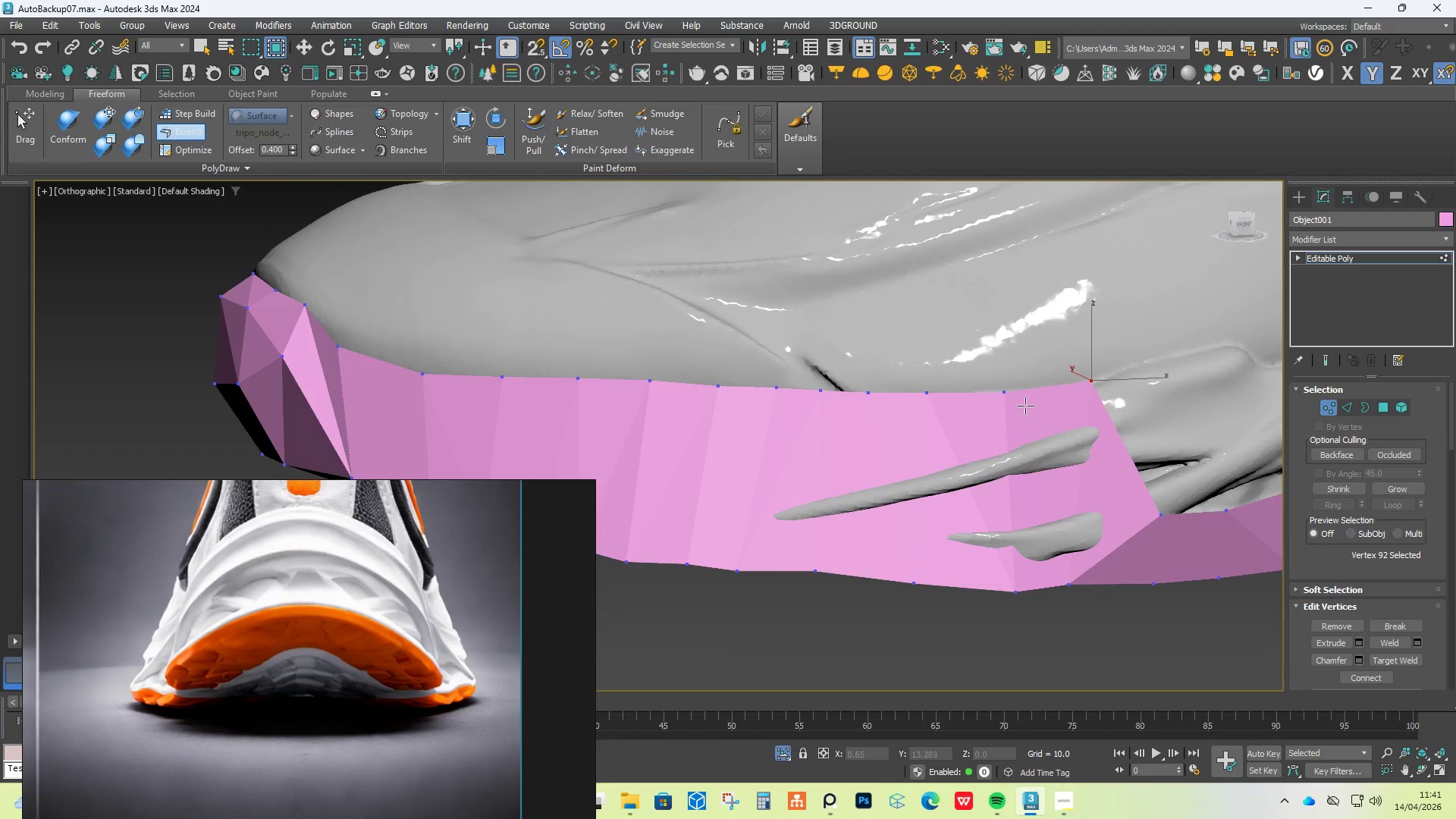 
left_click_drag(start_coordinate=[1001, 392], to_coordinate=[1000, 499])
 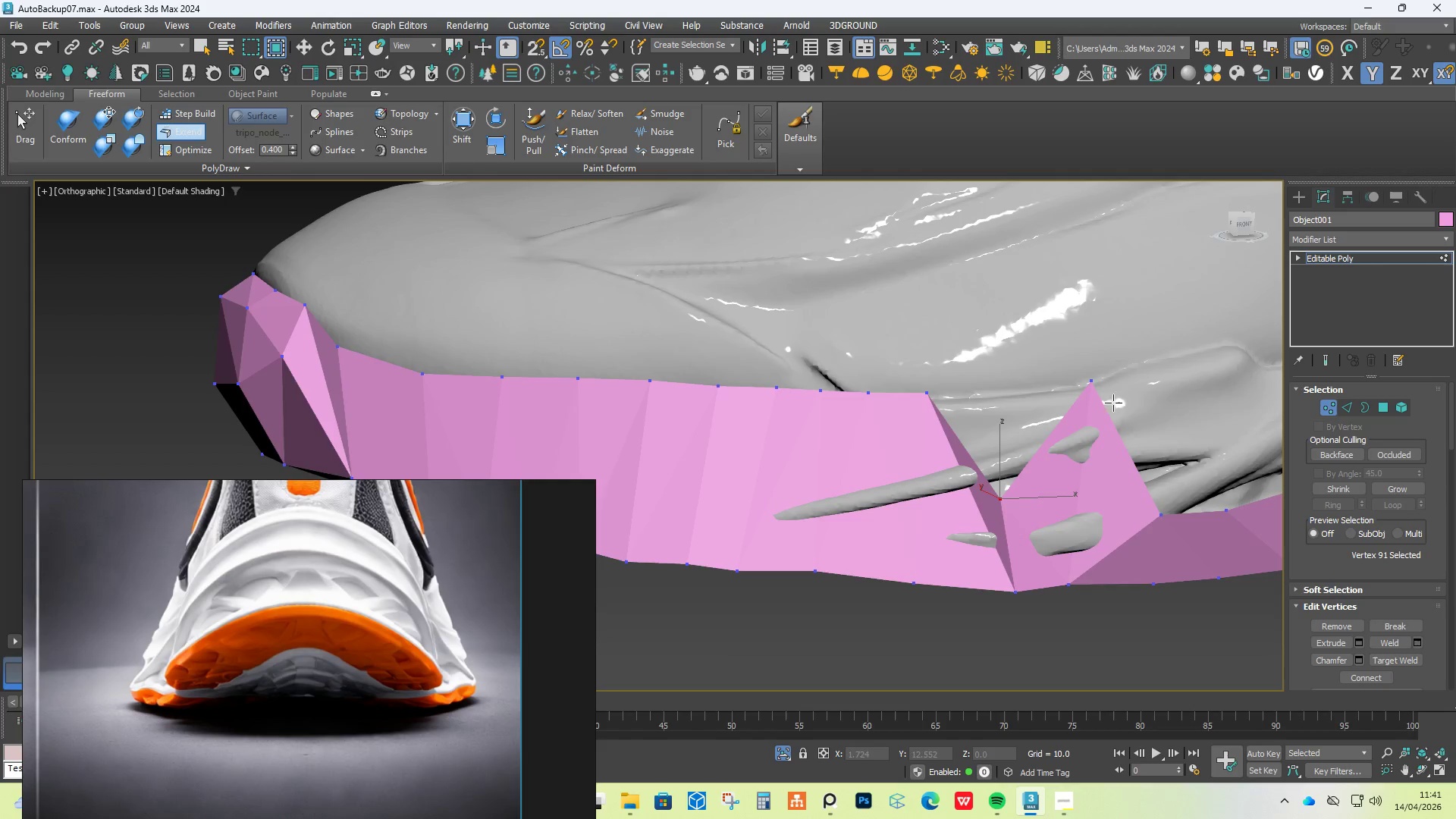 
hold_key(key=AltLeft, duration=1.5)
left_click_drag(start_coordinate=[1094, 382], to_coordinate=[1096, 529])
 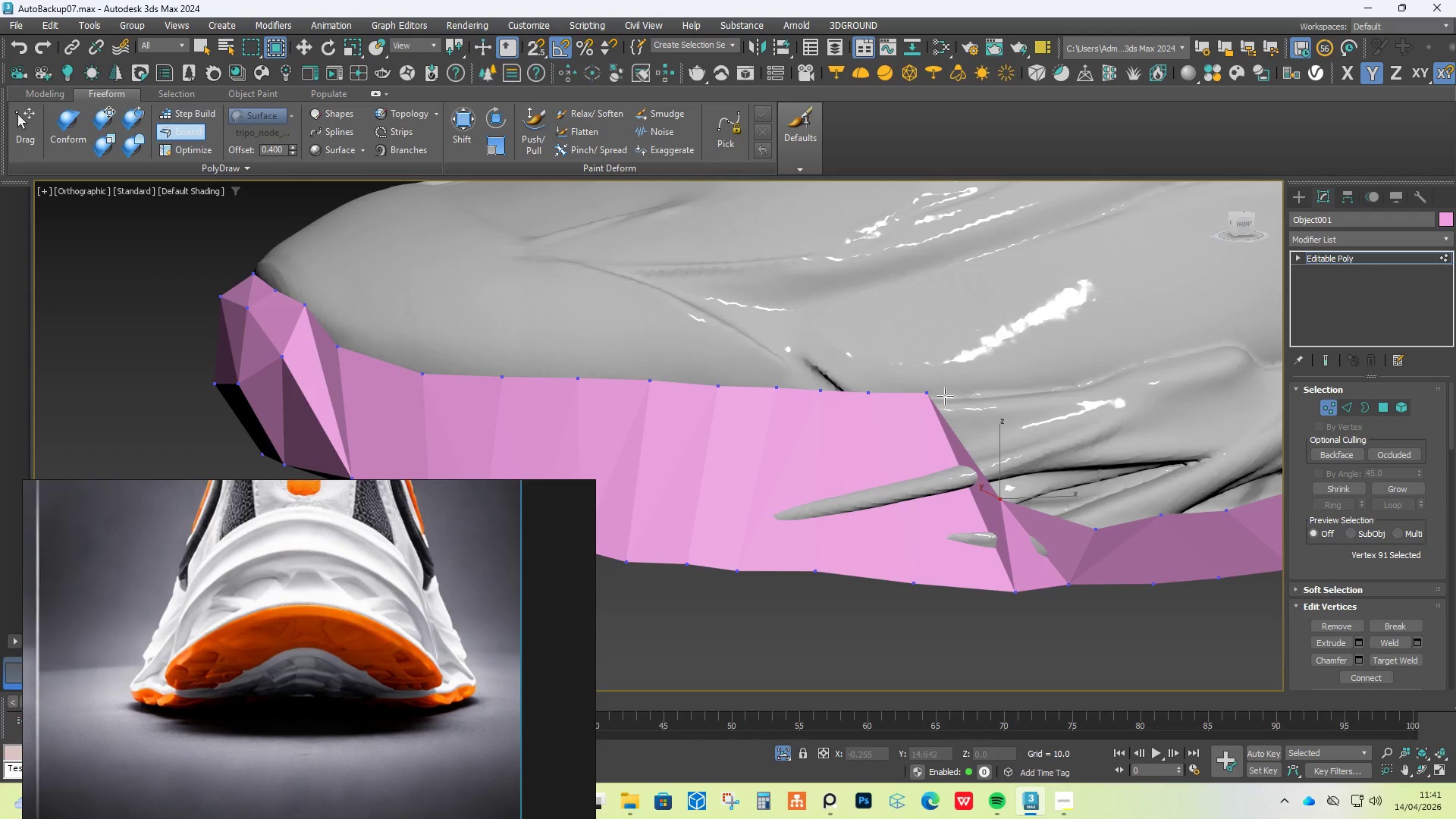 
hold_key(key=AltLeft, duration=1.5)
left_click_drag(start_coordinate=[928, 395], to_coordinate=[916, 517])
 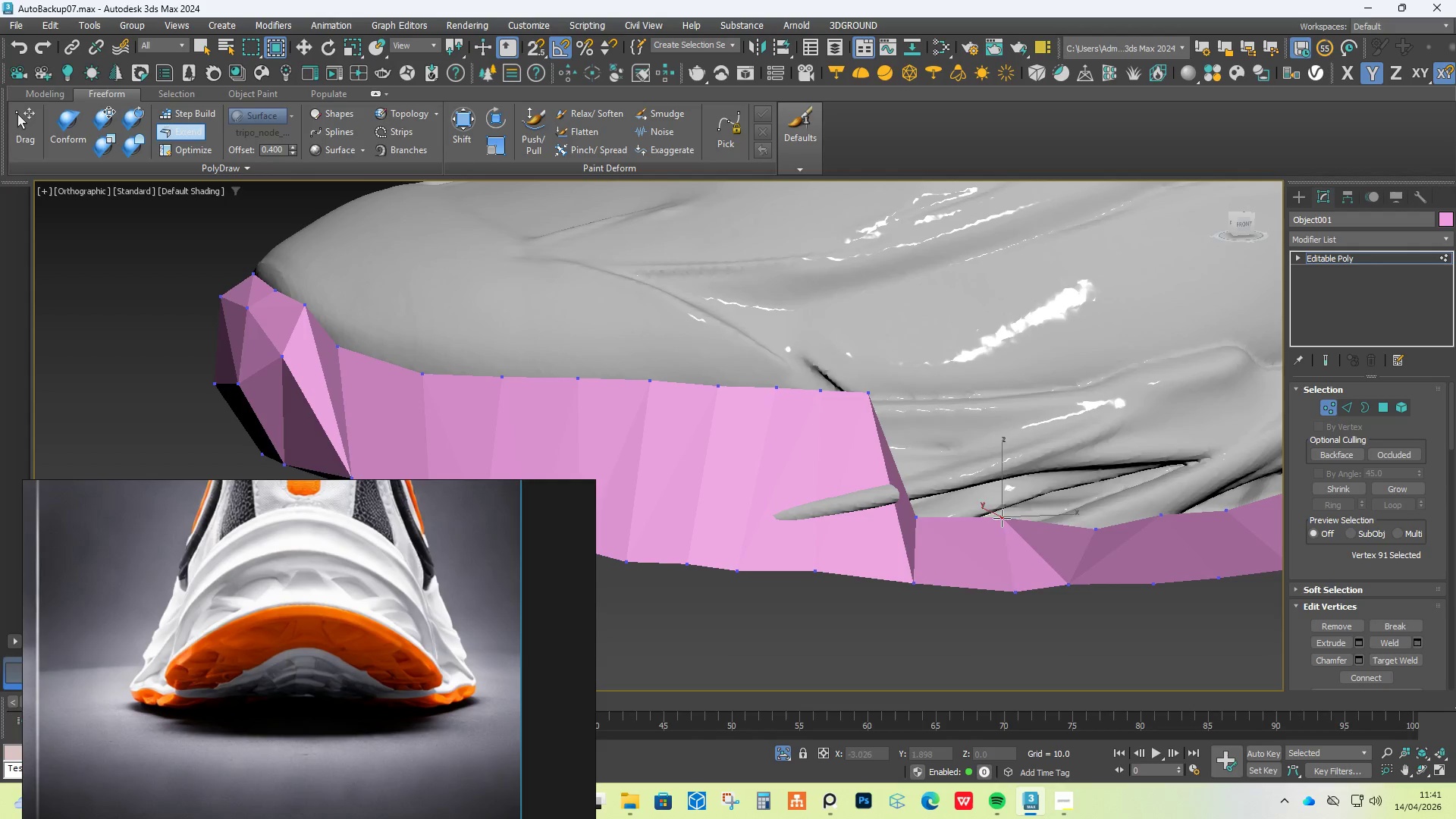 
hold_key(key=AltLeft, duration=1.5)
left_click_drag(start_coordinate=[1002, 495], to_coordinate=[1007, 541])
 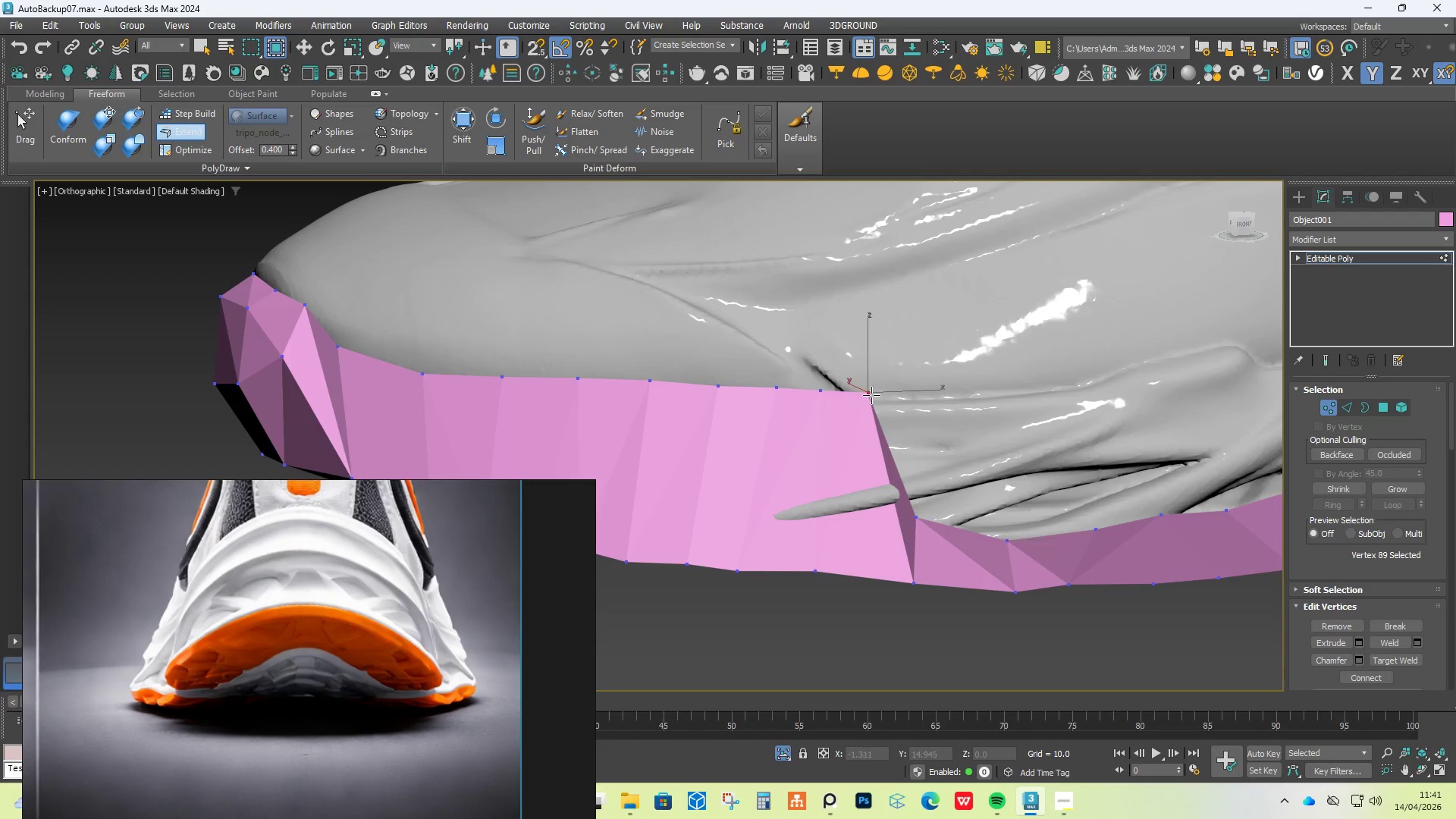 
hold_key(key=AltLeft, duration=1.53)
left_click_drag(start_coordinate=[870, 394], to_coordinate=[844, 533])
 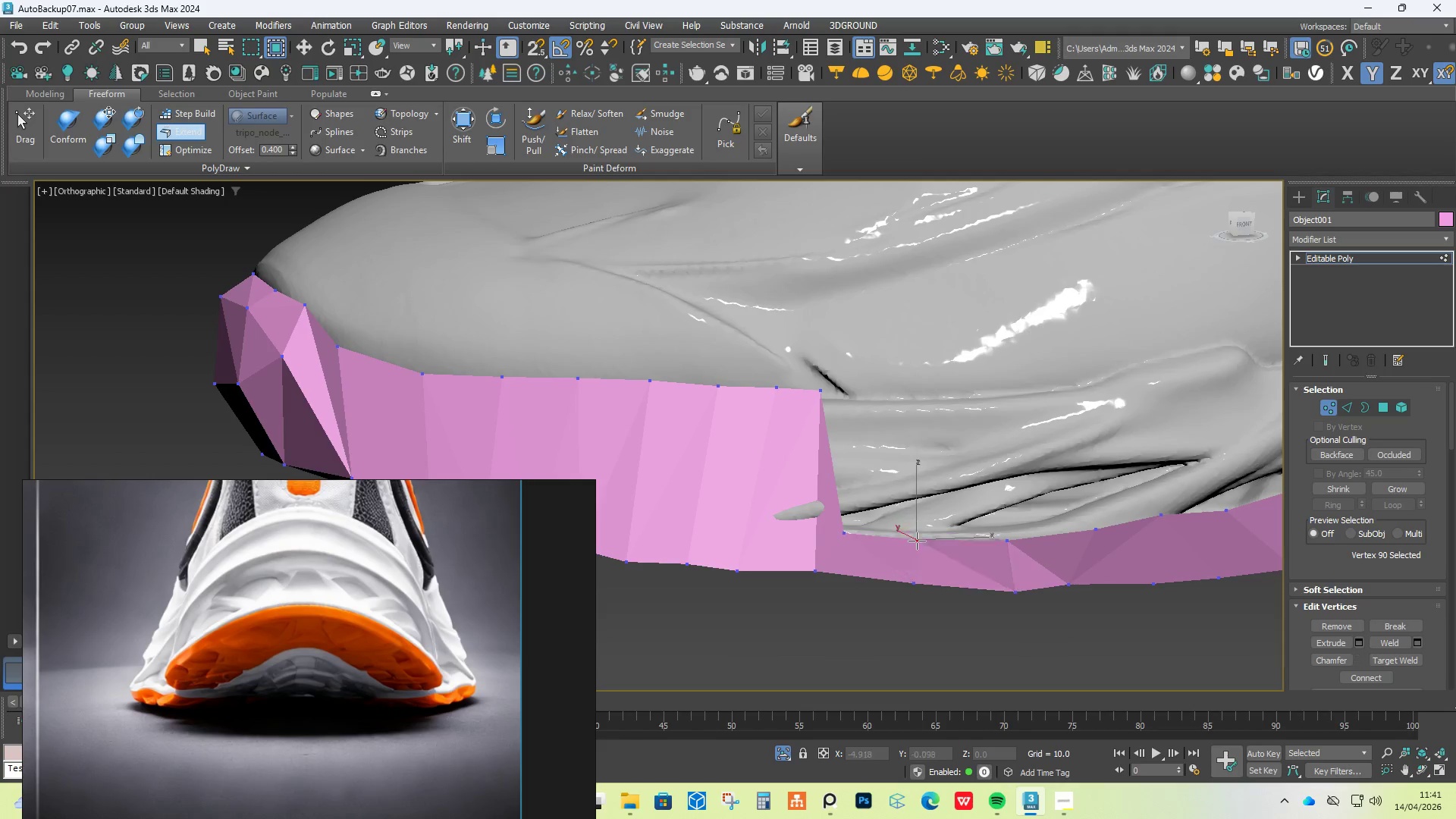 
hold_key(key=AltLeft, duration=1.51)
left_click_drag(start_coordinate=[914, 517], to_coordinate=[933, 535])
 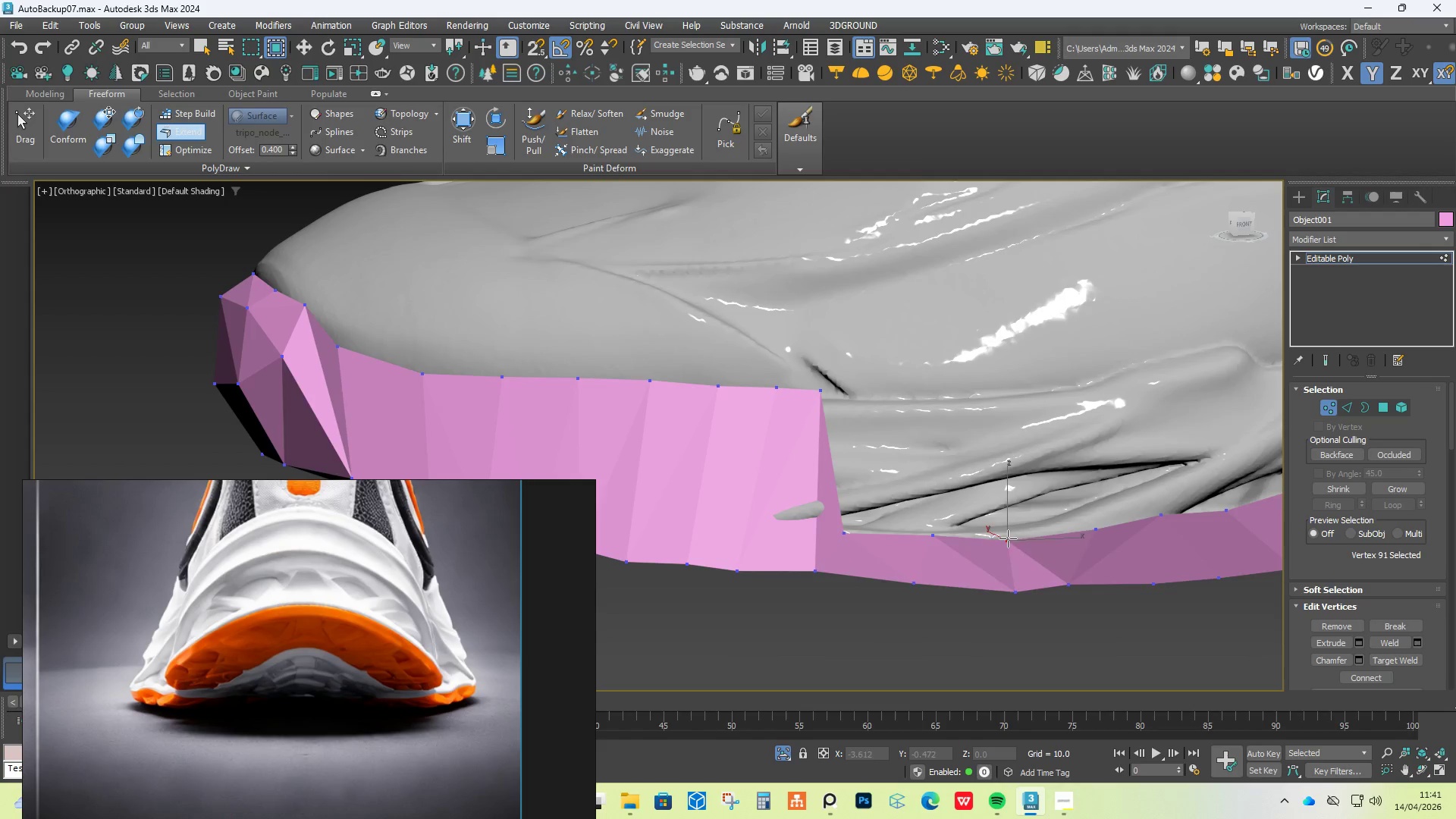 
hold_key(key=AltLeft, duration=1.52)
 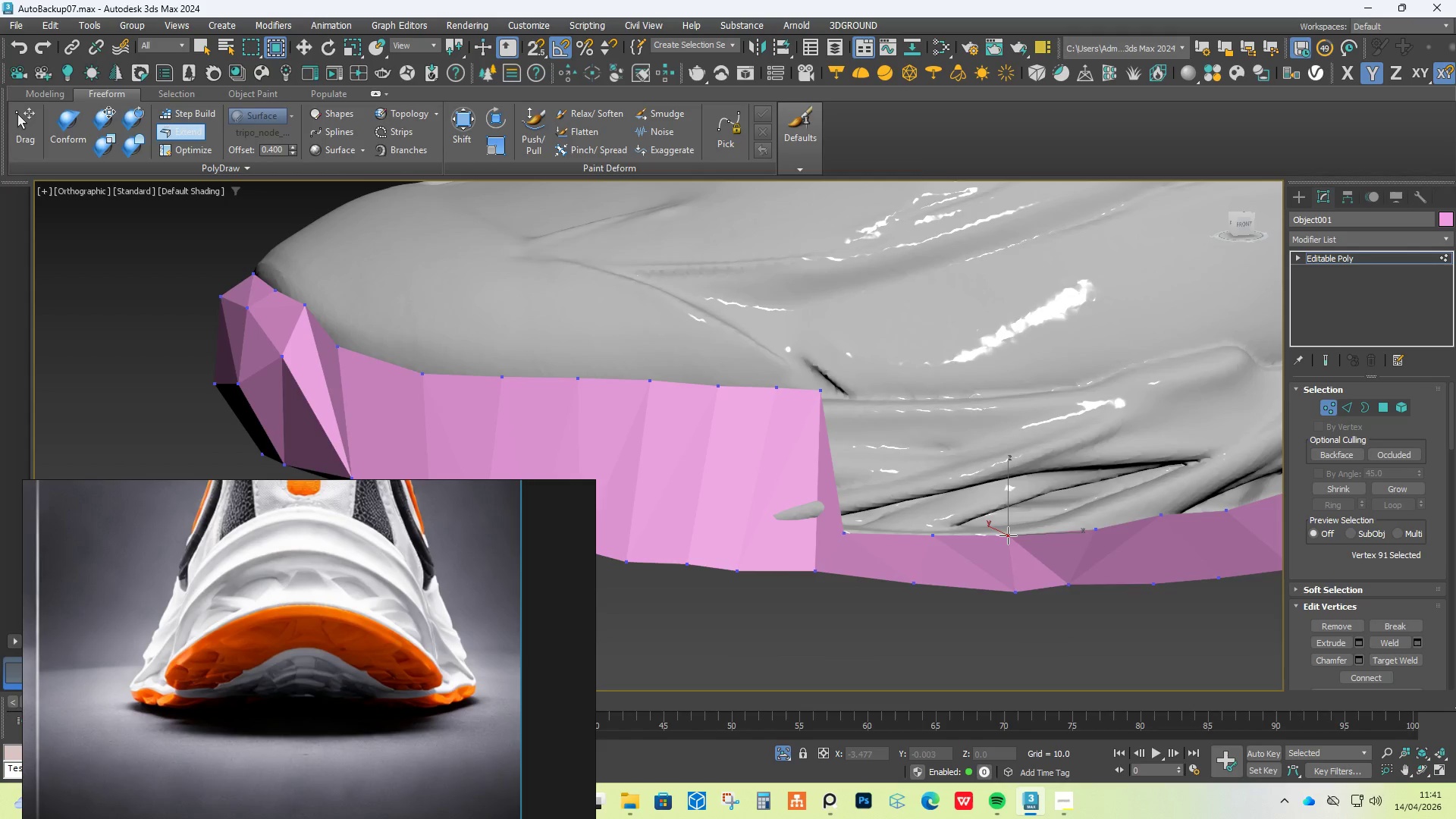 
hold_key(key=AltLeft, duration=1.5)
left_click([1008, 540])
 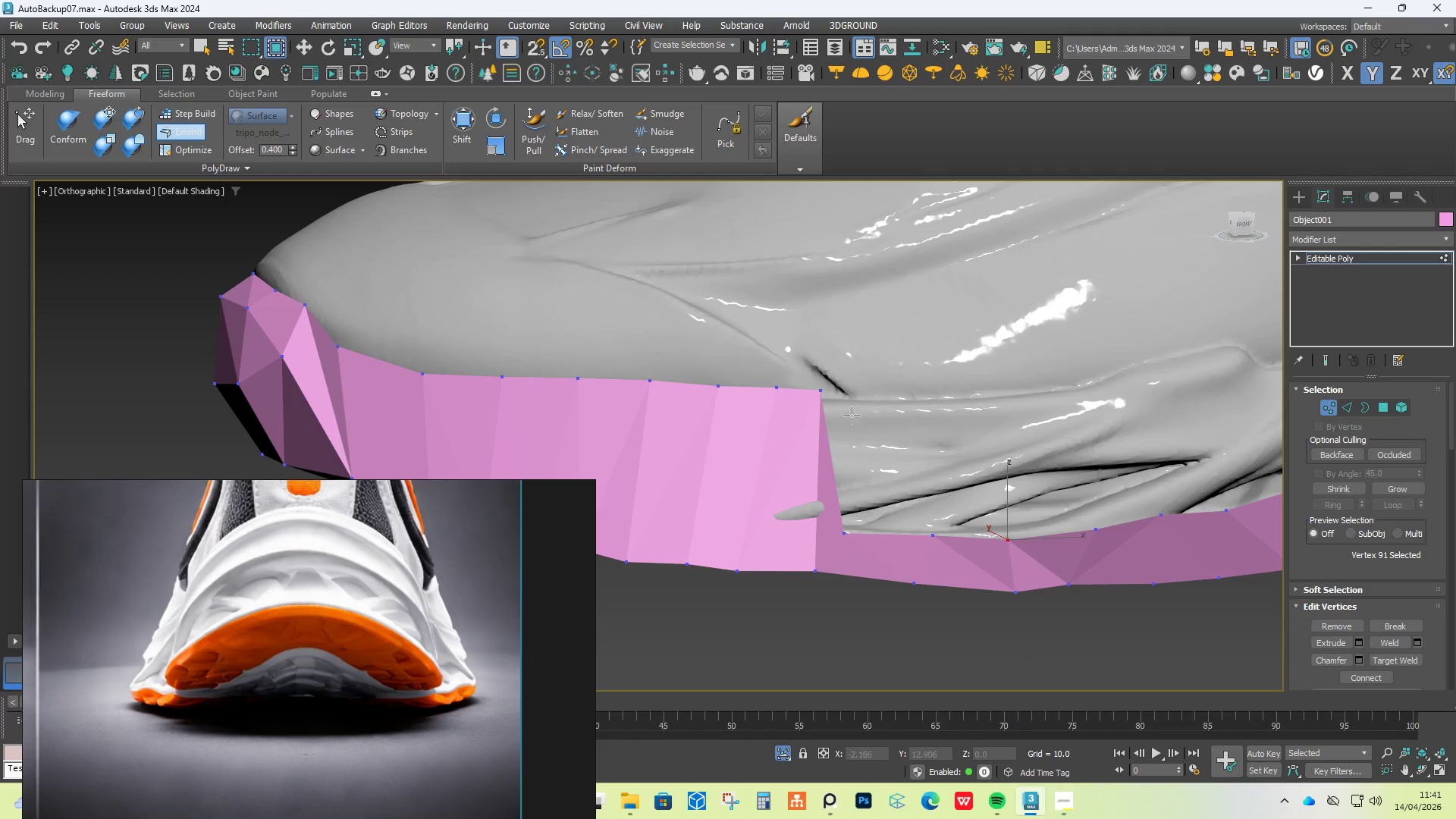 
hold_key(key=AltLeft, duration=1.5)
left_click_drag(start_coordinate=[820, 388], to_coordinate=[796, 526])
 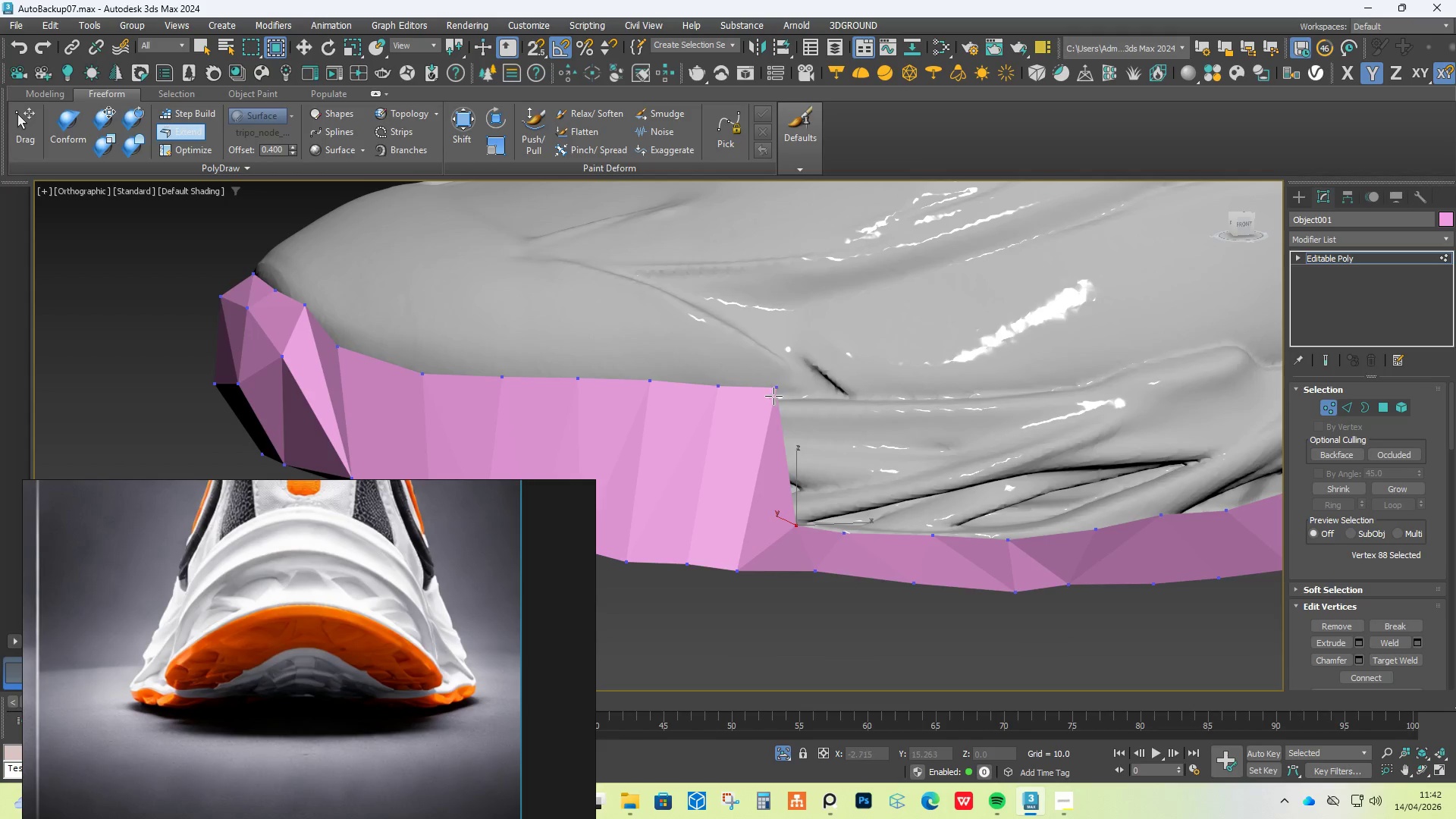 
hold_key(key=AltLeft, duration=1.5)
left_click_drag(start_coordinate=[771, 392], to_coordinate=[738, 525])
 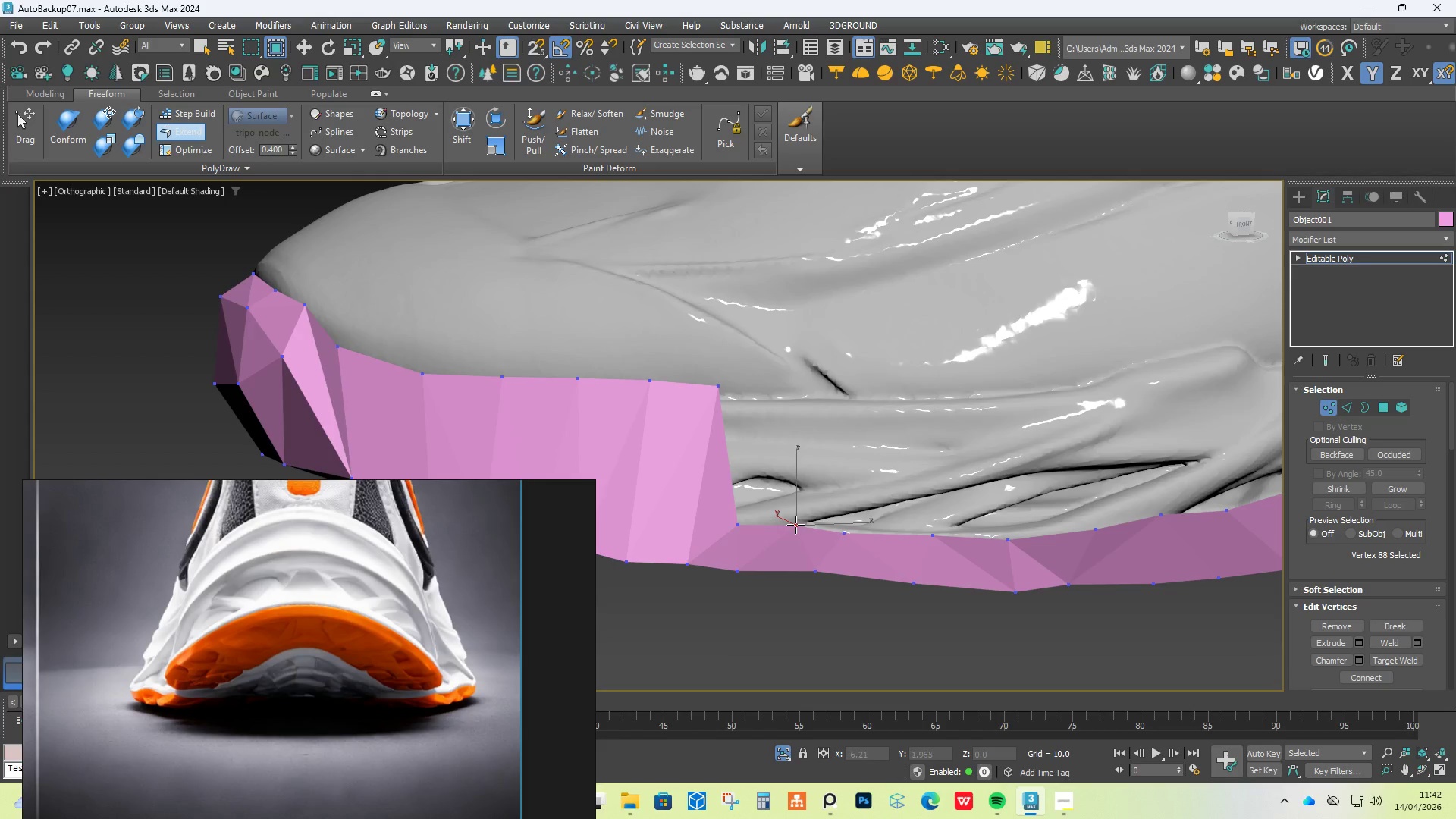 
hold_key(key=AltLeft, duration=1.5)
 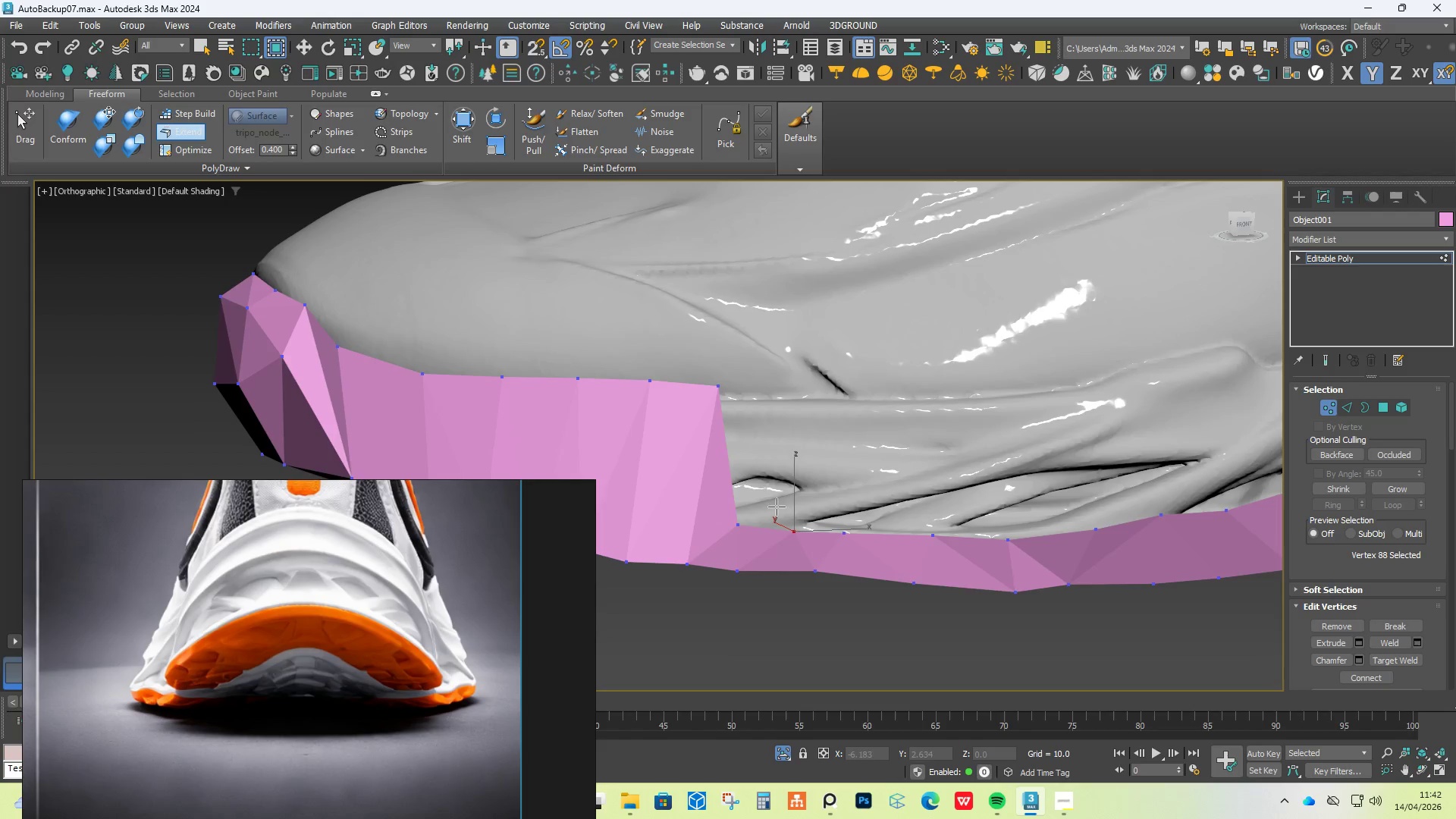 
hold_key(key=AltLeft, duration=1.5)
left_click_drag(start_coordinate=[795, 525], to_coordinate=[794, 532])
 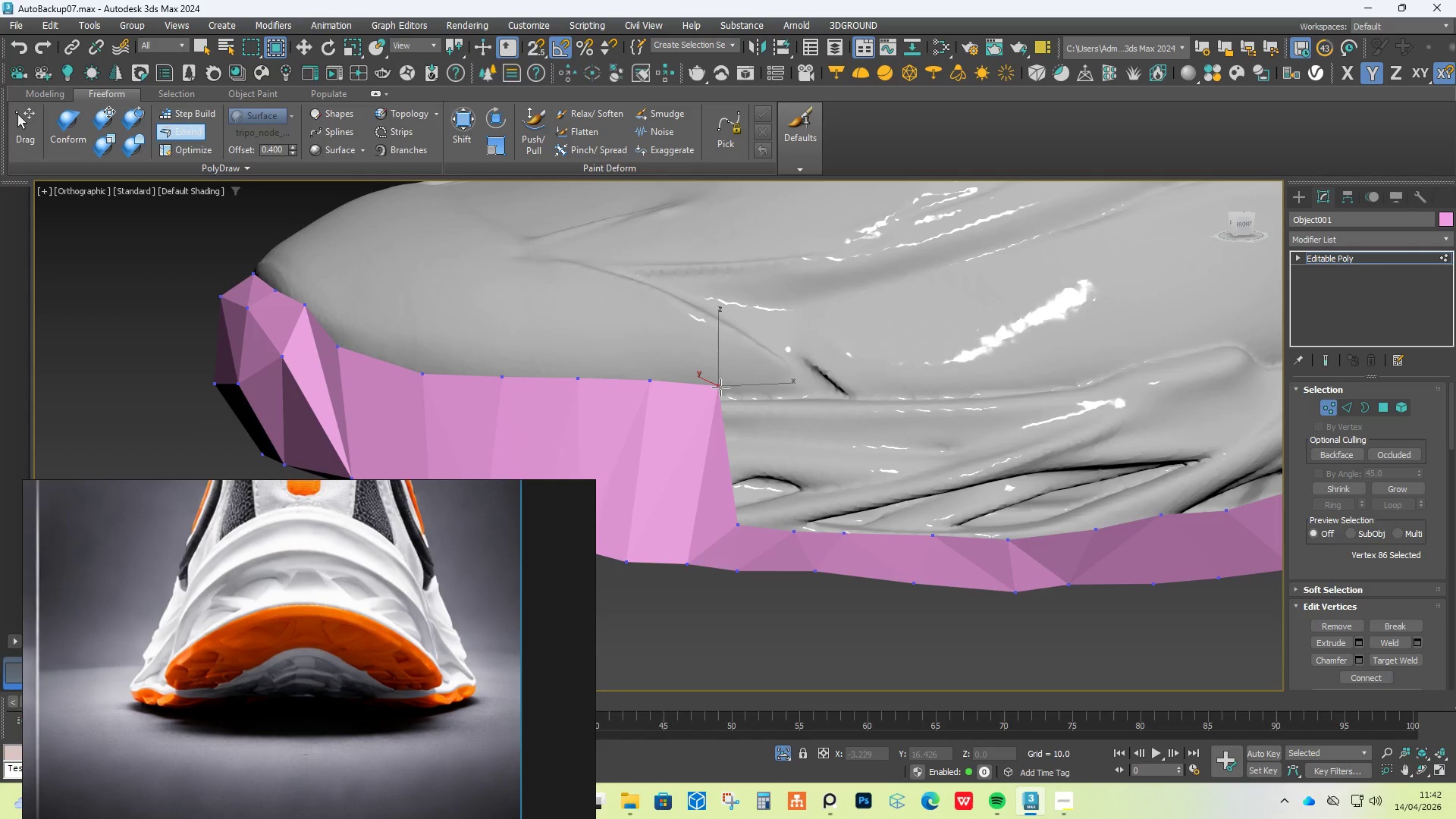 
left_click_drag(start_coordinate=[722, 387], to_coordinate=[681, 521])
 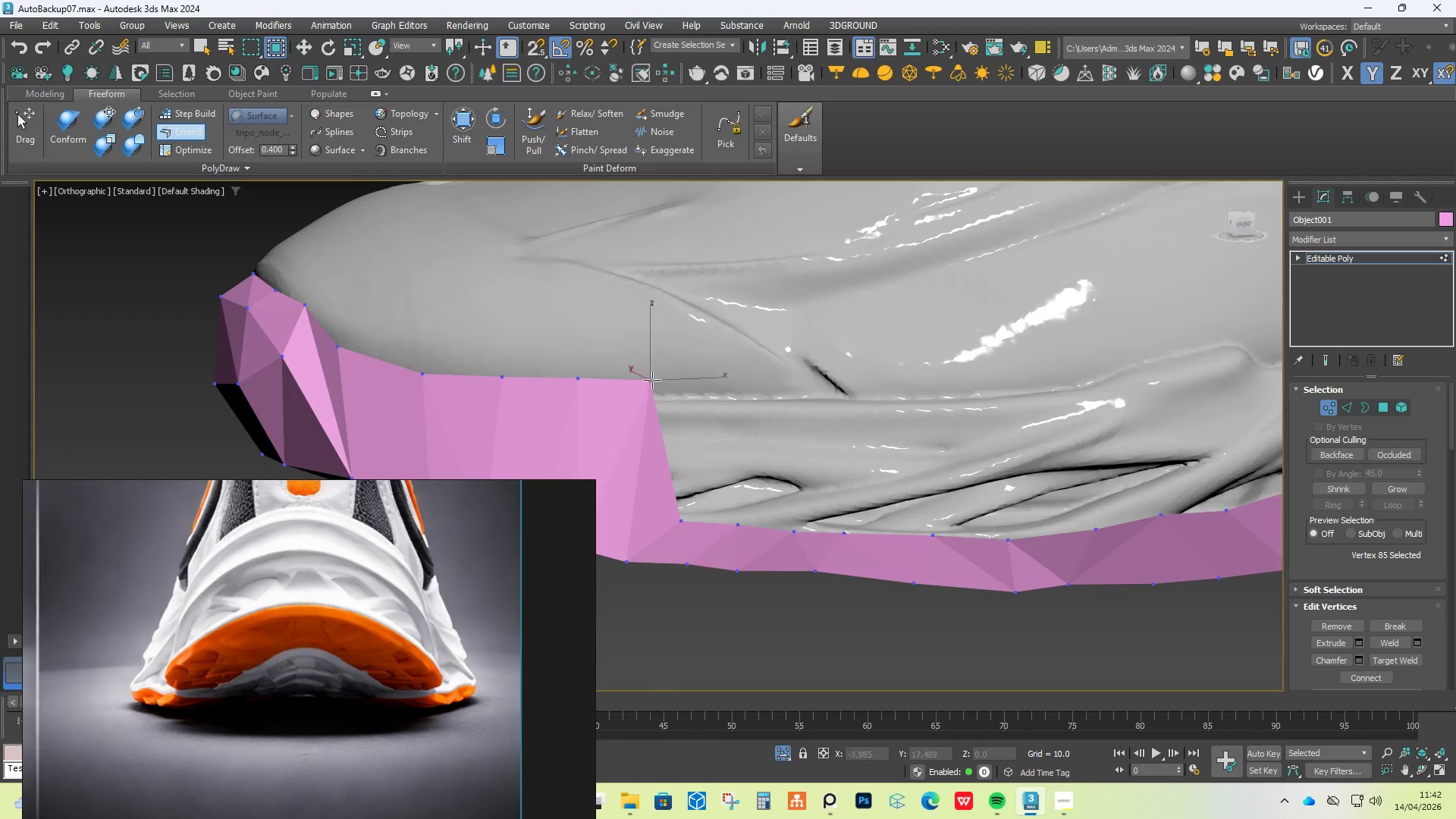 
hold_key(key=AltLeft, duration=1.52)
 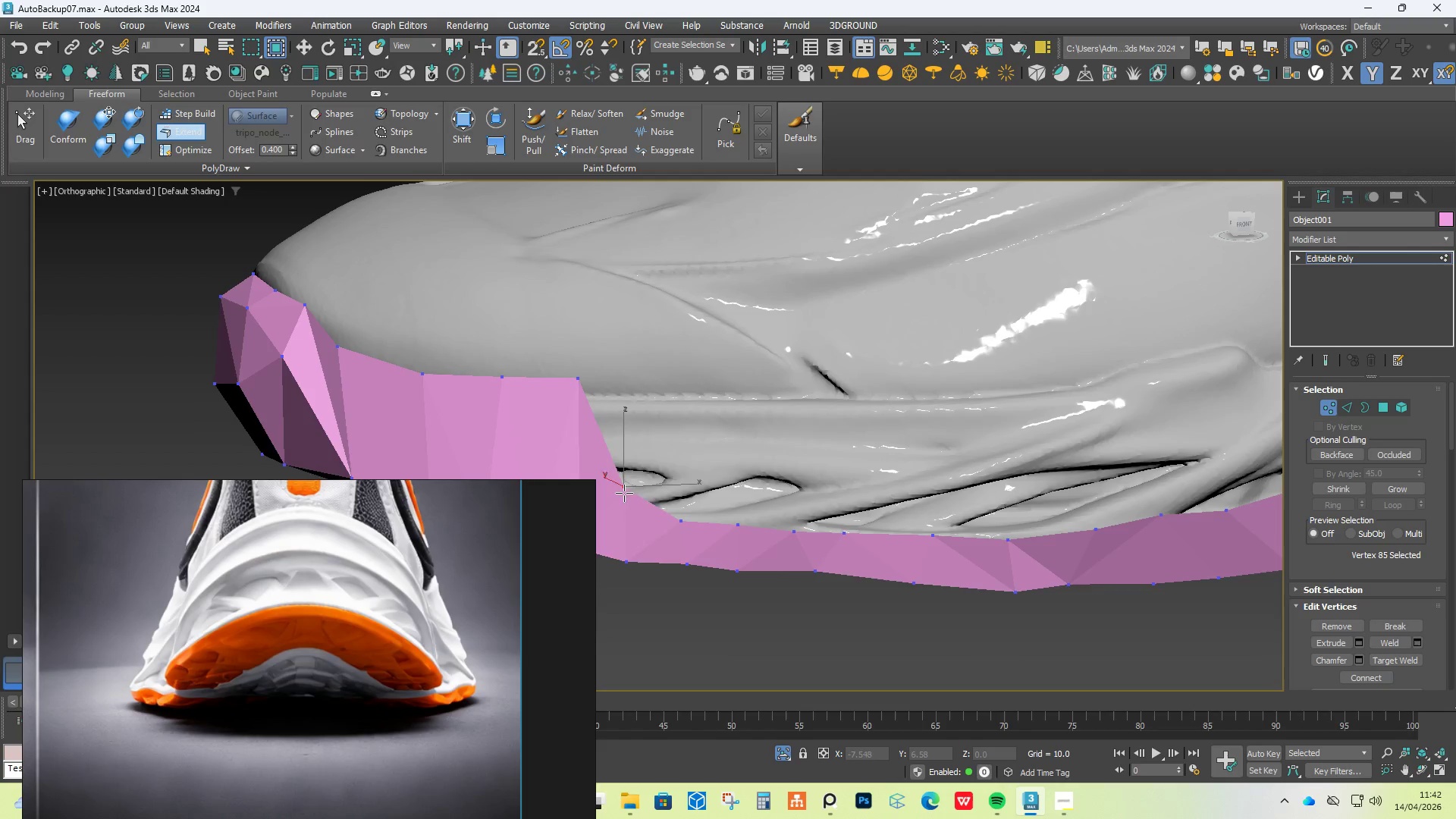 
hold_key(key=AltLeft, duration=1.5)
left_click_drag(start_coordinate=[651, 380], to_coordinate=[616, 521])
 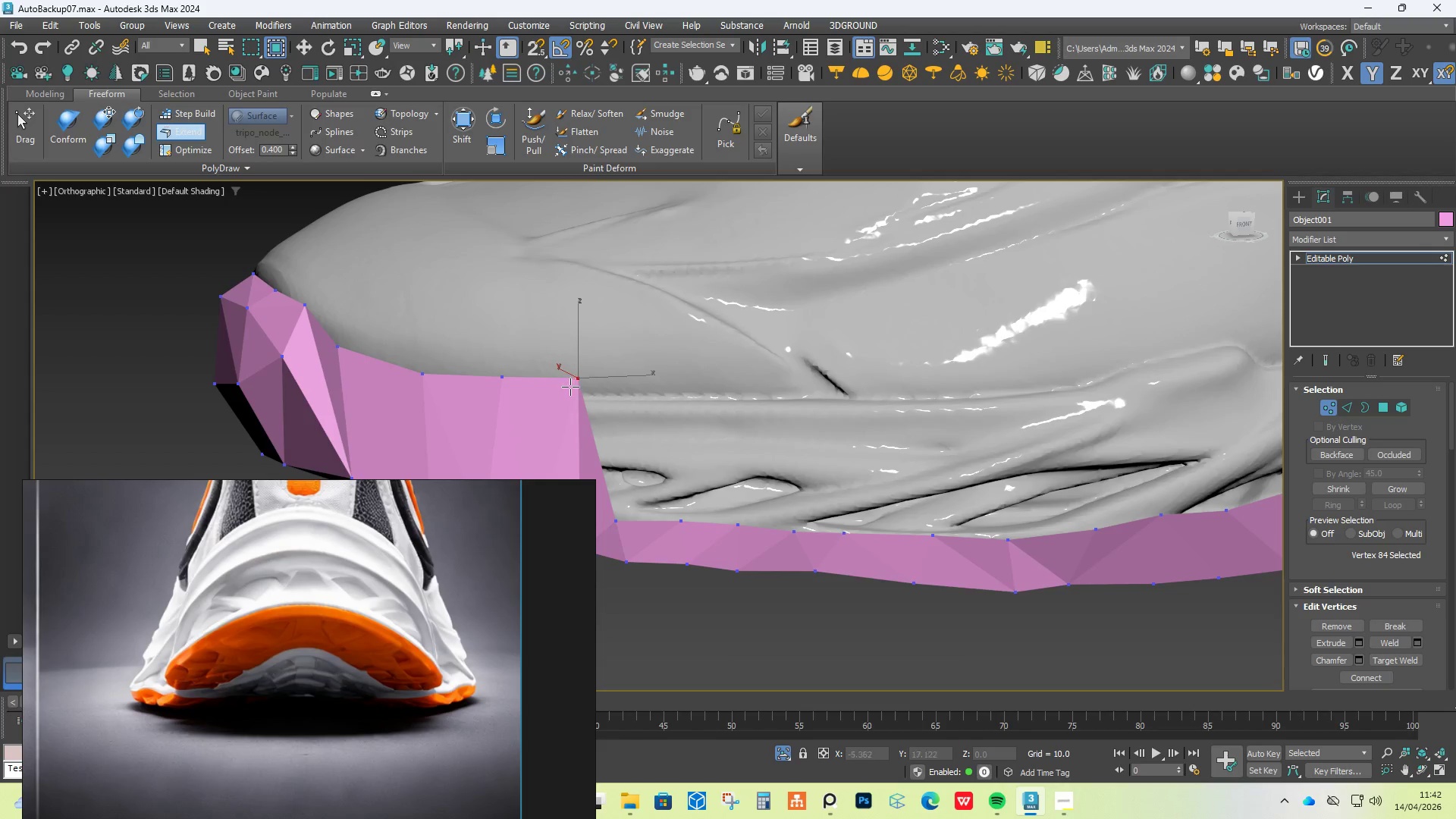 
hold_key(key=AltLeft, duration=1.5)
left_click_drag(start_coordinate=[570, 387], to_coordinate=[548, 469])
 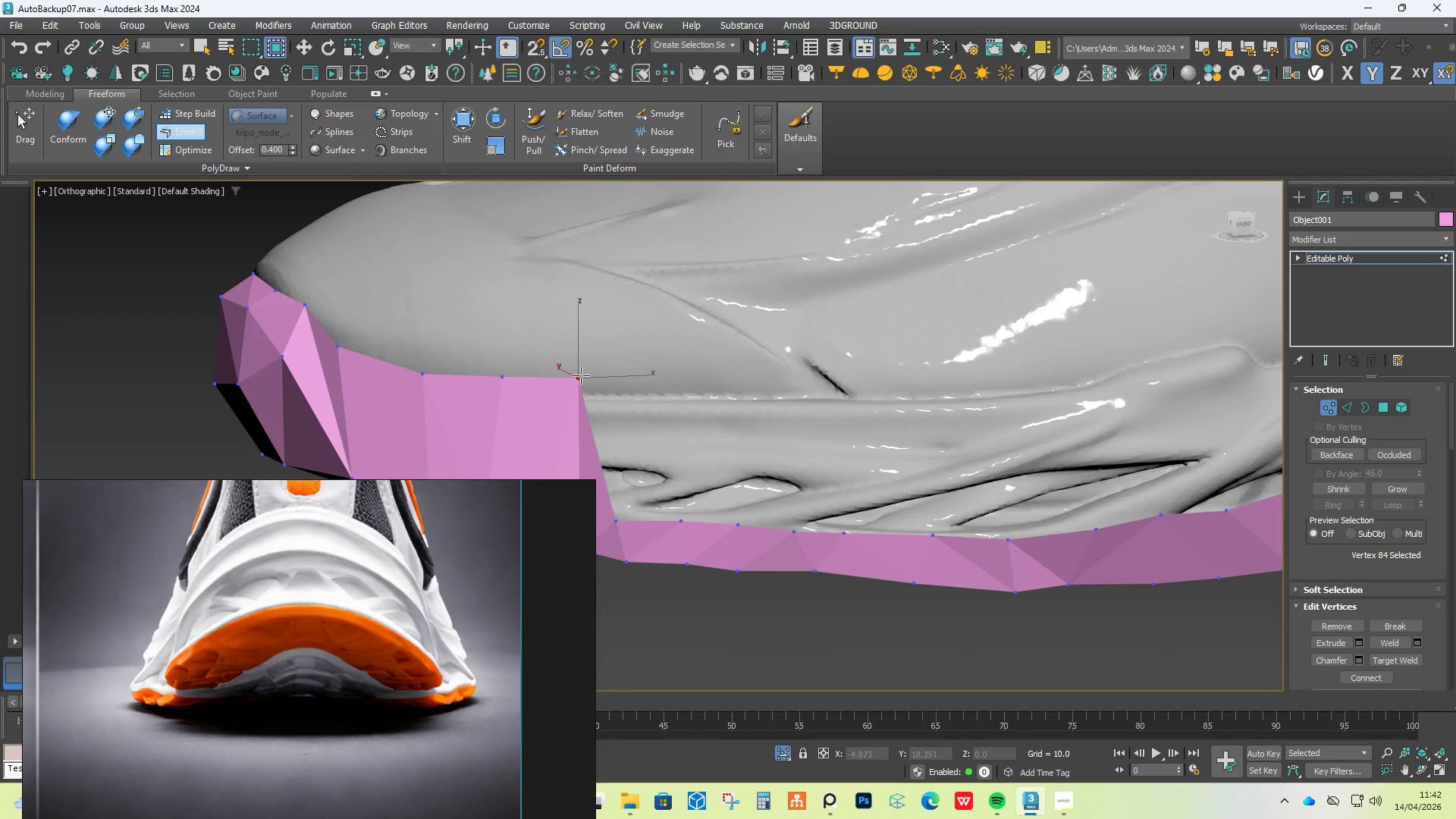 
left_click_drag(start_coordinate=[581, 375], to_coordinate=[542, 502])
 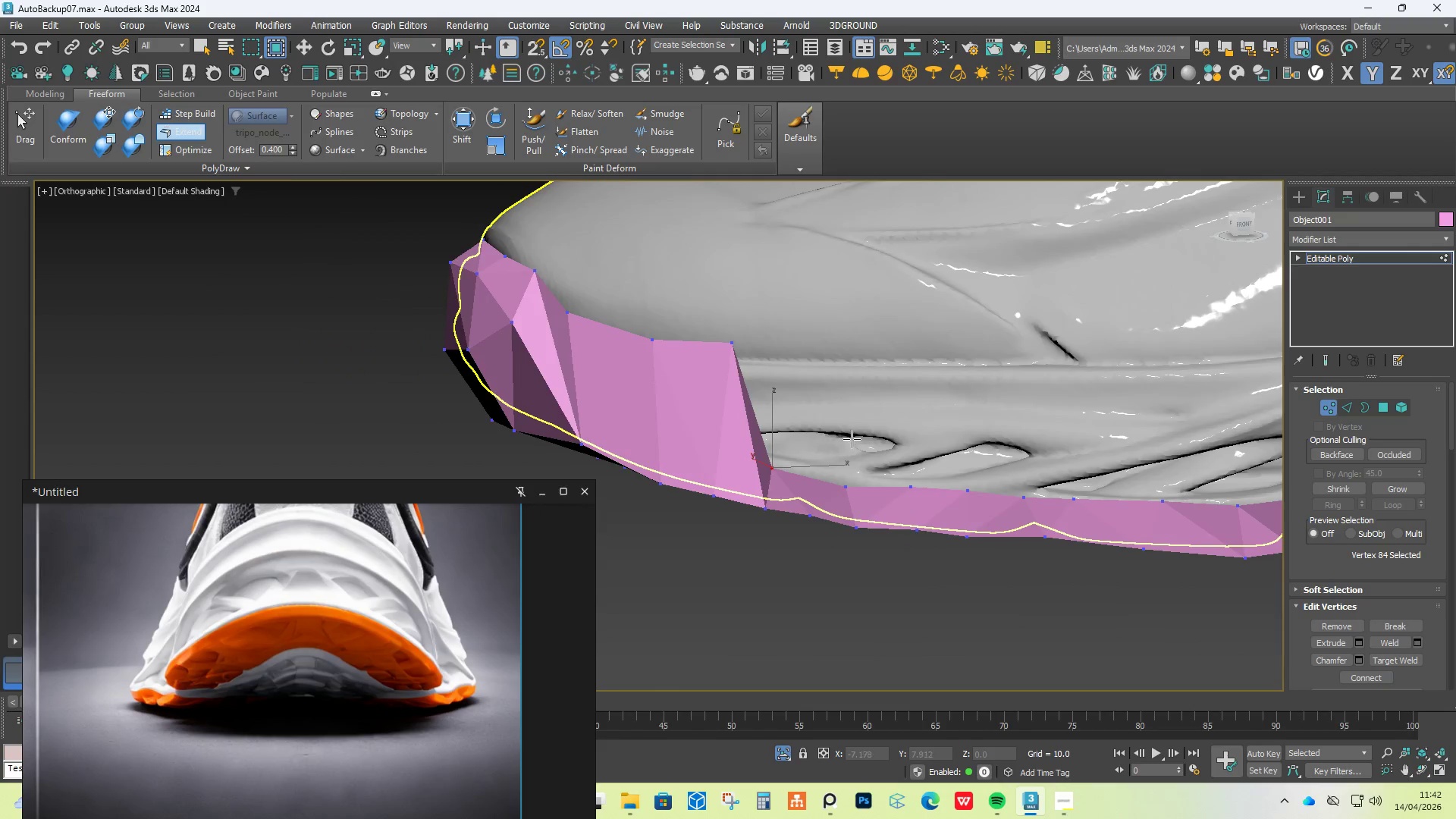 
hold_key(key=AltLeft, duration=1.2)
 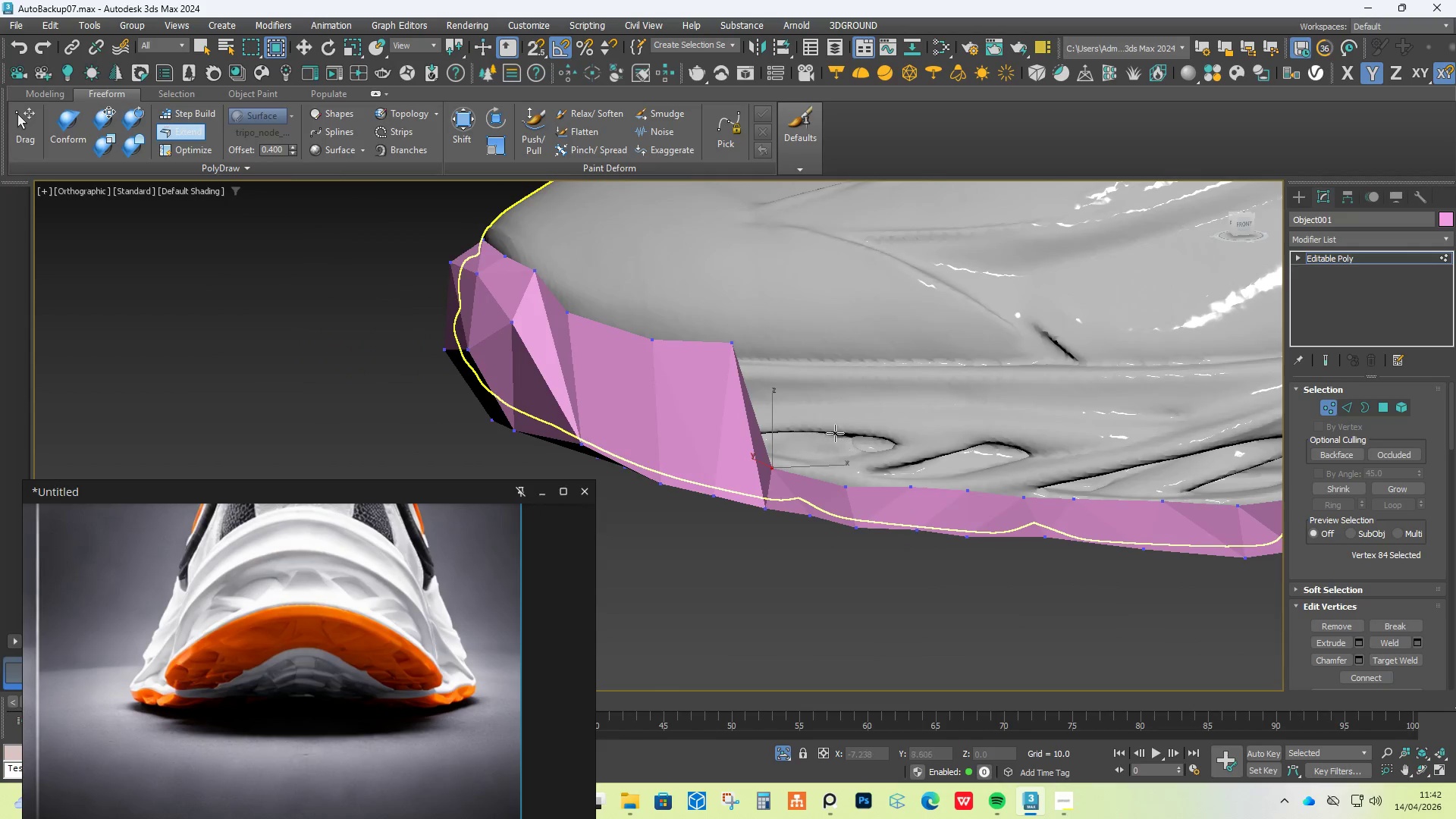 
hold_key(key=ShiftLeft, duration=7.81)
hold_key(key=AltLeft, duration=1.5)
left_click_drag(start_coordinate=[736, 346], to_coordinate=[701, 457])
 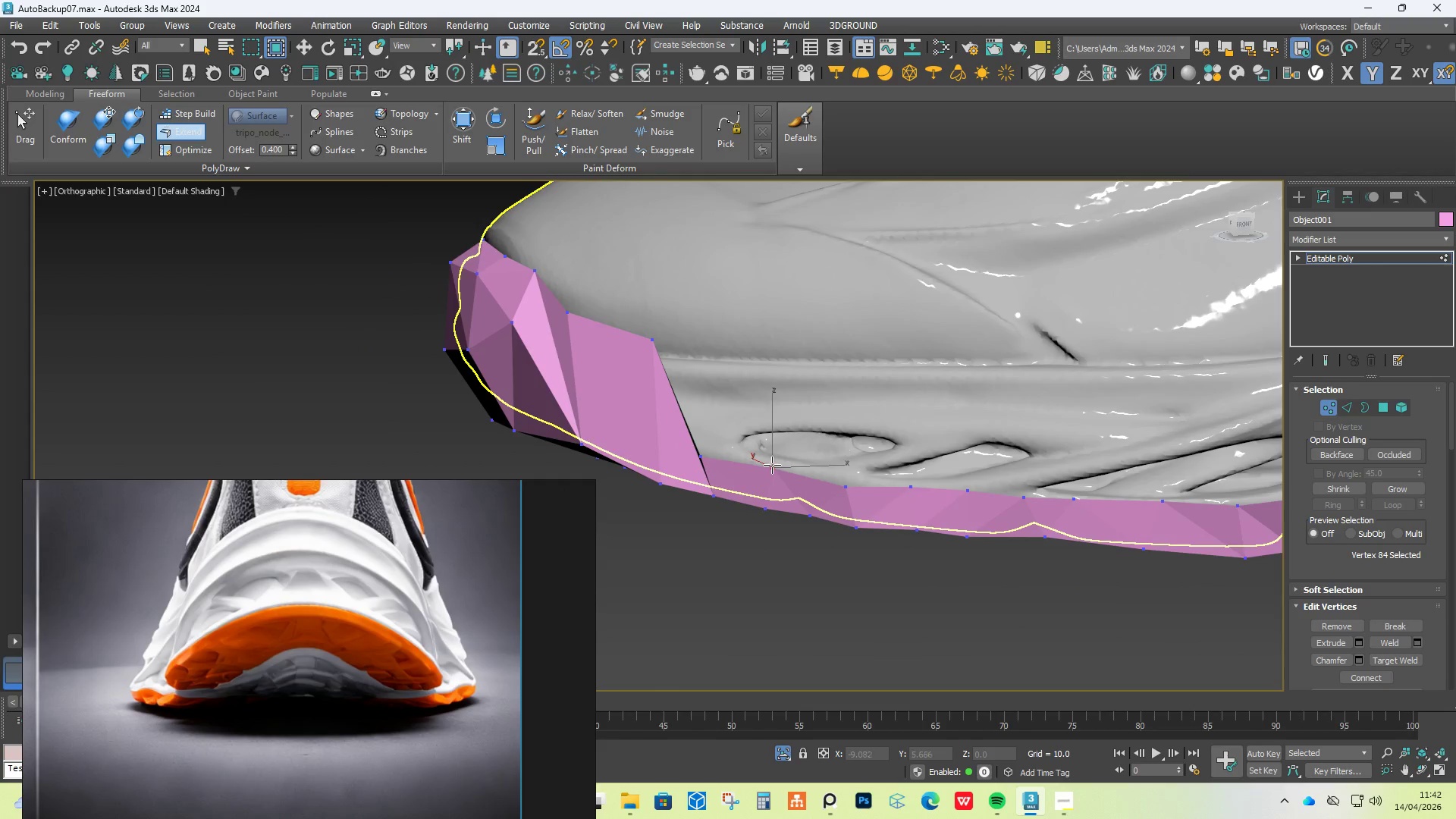 
hold_key(key=AltLeft, duration=1.51)
left_click_drag(start_coordinate=[771, 464], to_coordinate=[772, 471])
 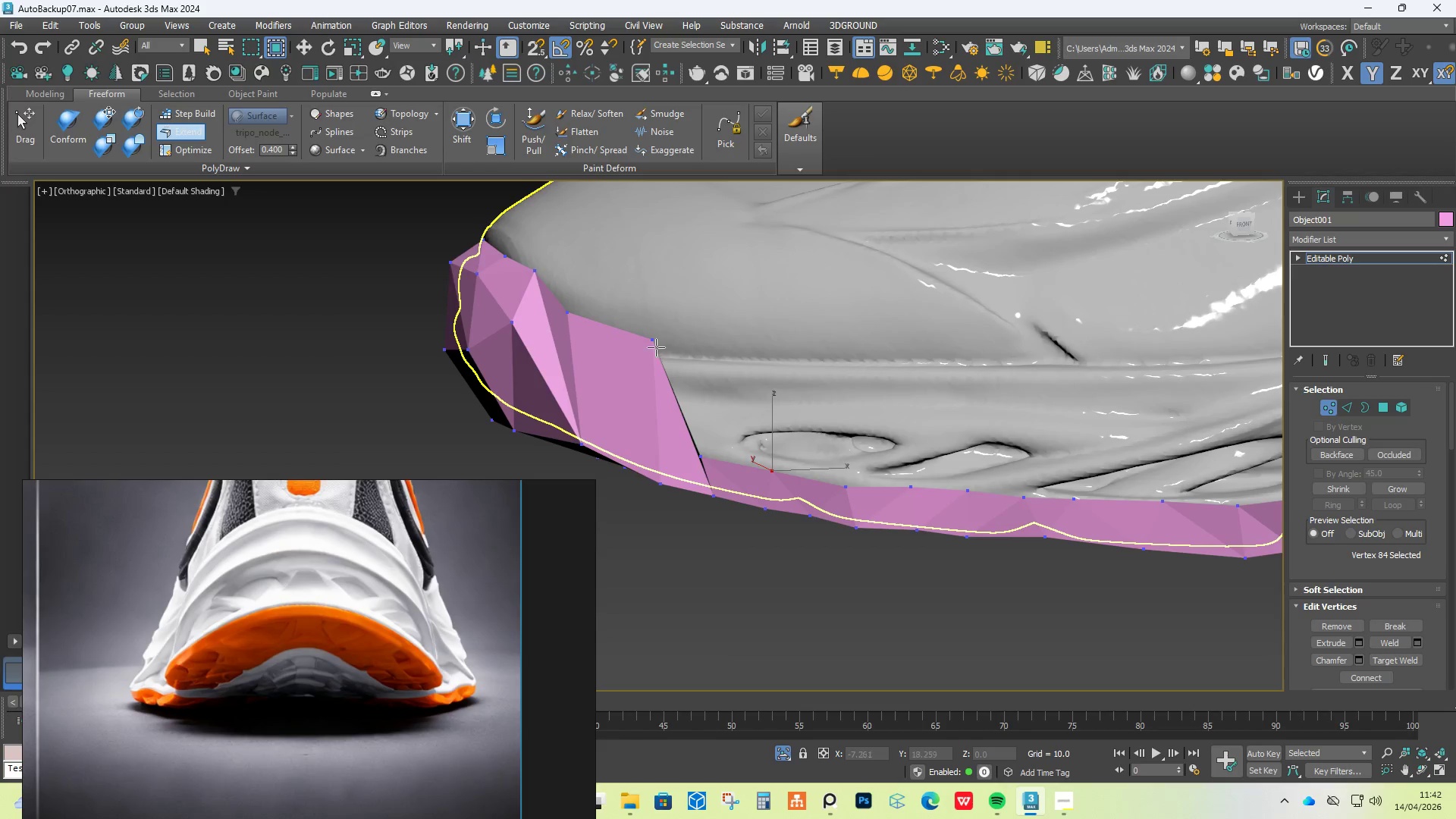 
hold_key(key=AltLeft, duration=1.52)
left_click_drag(start_coordinate=[653, 345], to_coordinate=[635, 418])
 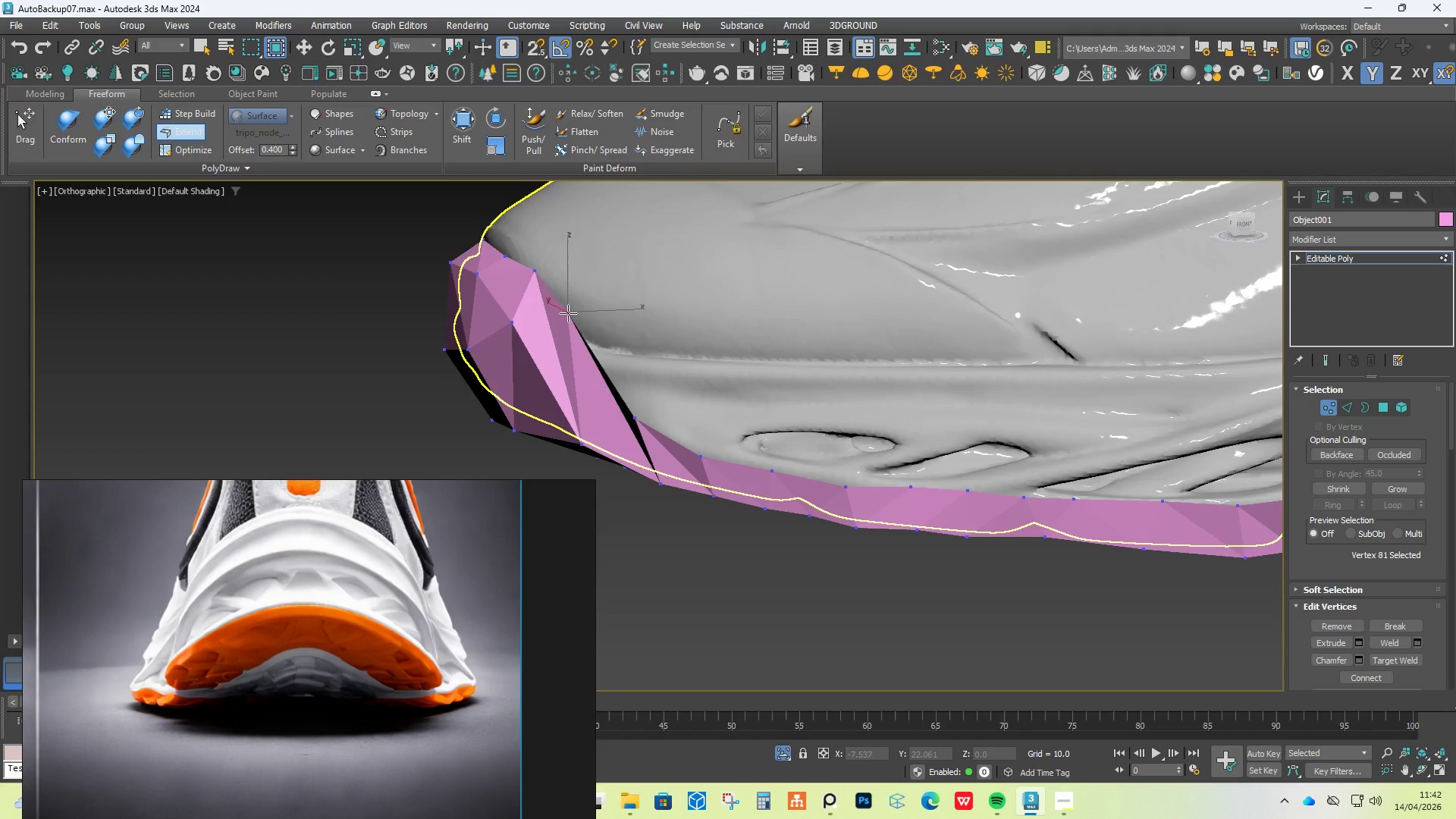 
left_click_drag(start_coordinate=[566, 313], to_coordinate=[608, 344])
 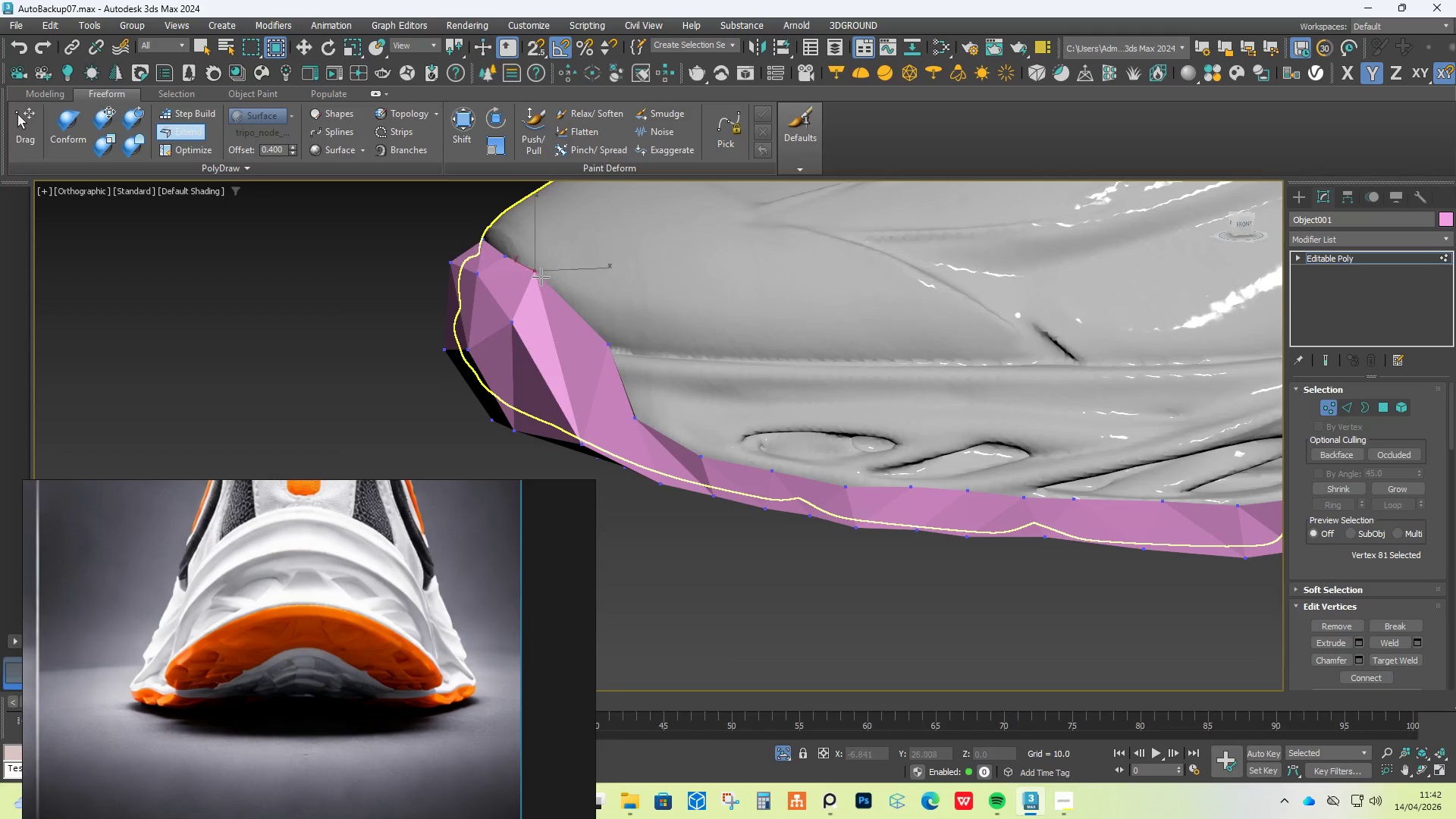 
hold_key(key=AltLeft, duration=1.51)
 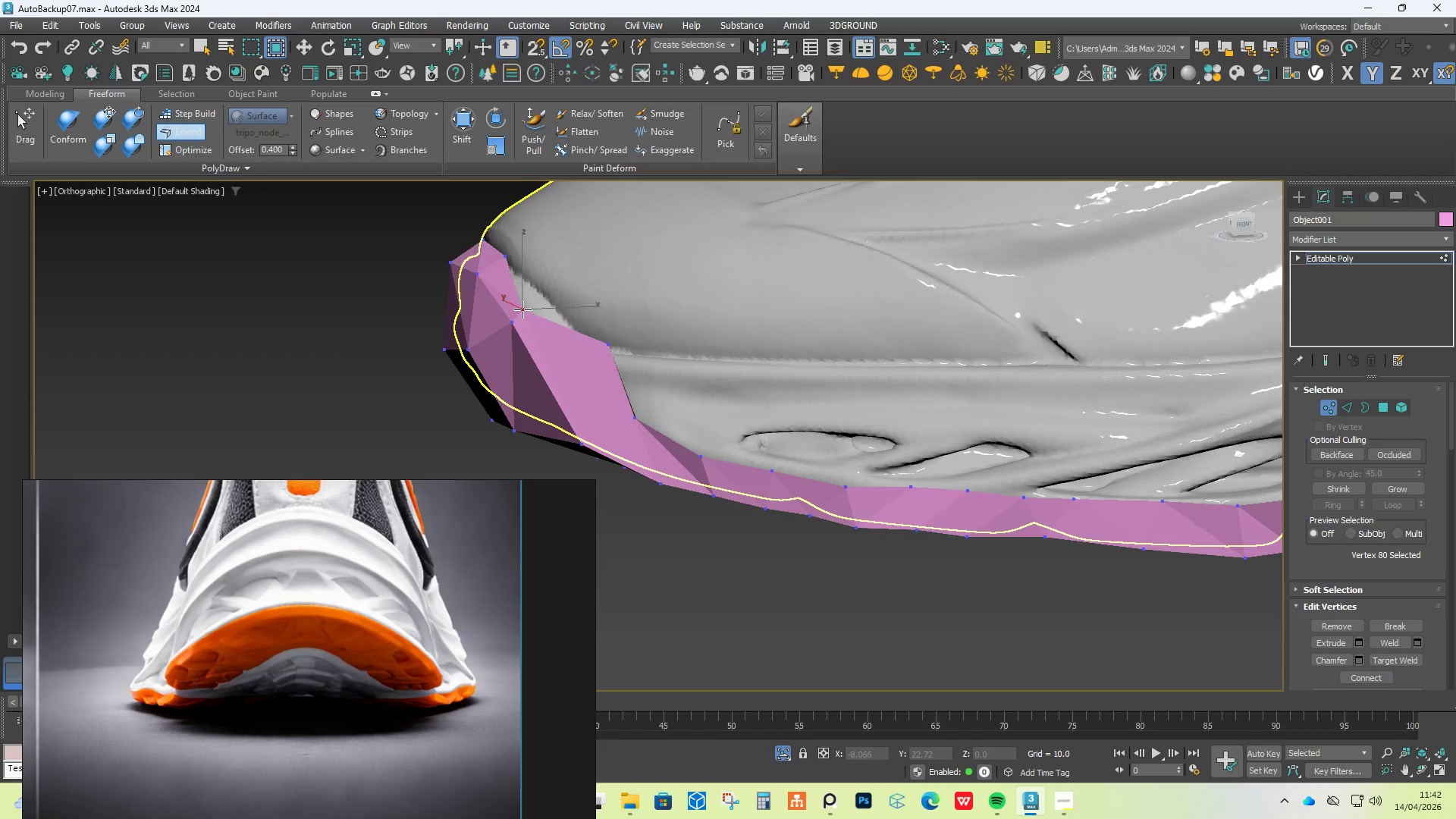 
hold_key(key=AltLeft, duration=1.53)
left_click_drag(start_coordinate=[538, 277], to_coordinate=[529, 320])
 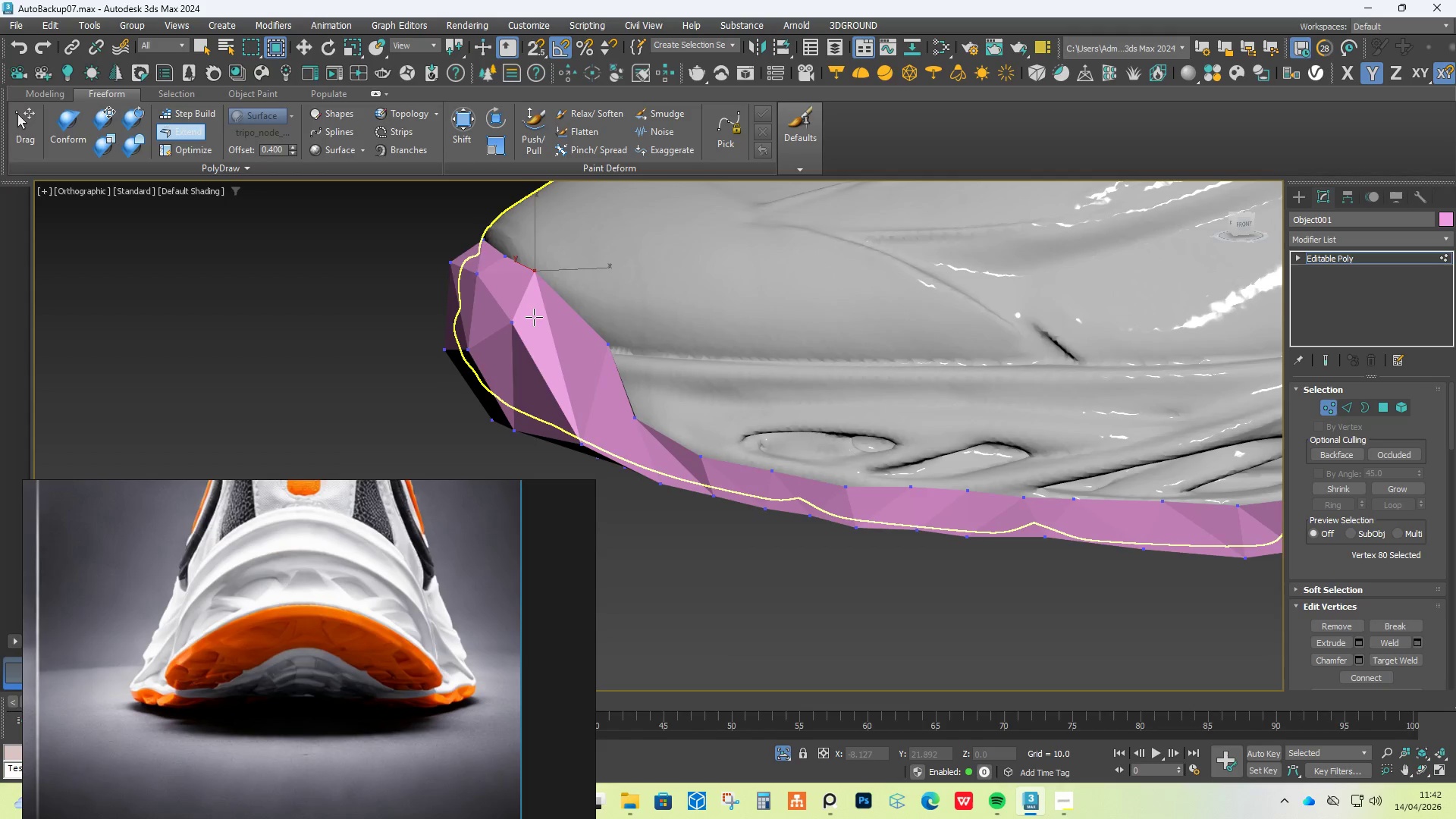 
key(Alt+Control+Shift+AltLeft)
 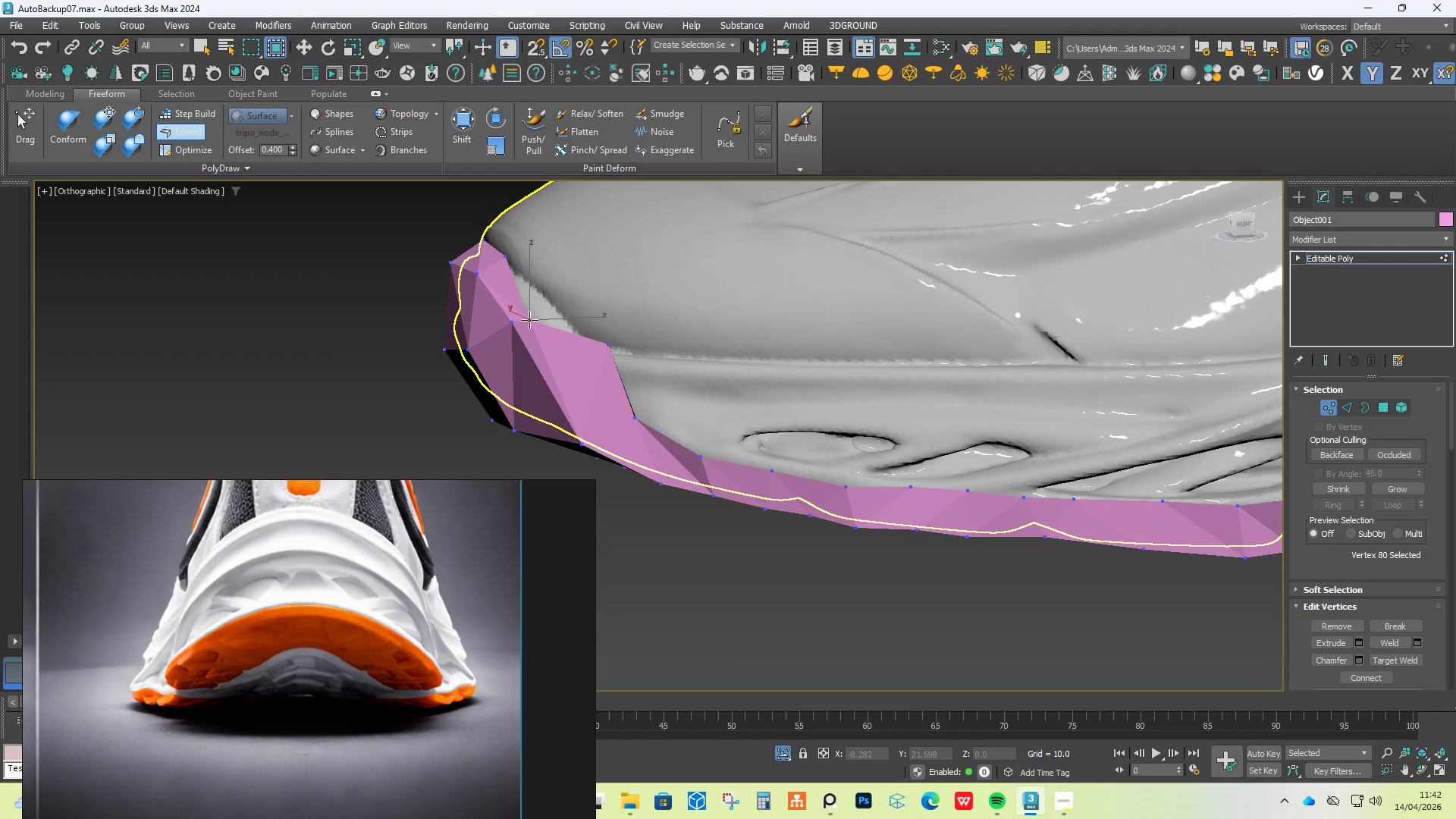 
key(Alt+Control+Shift+AltLeft)
 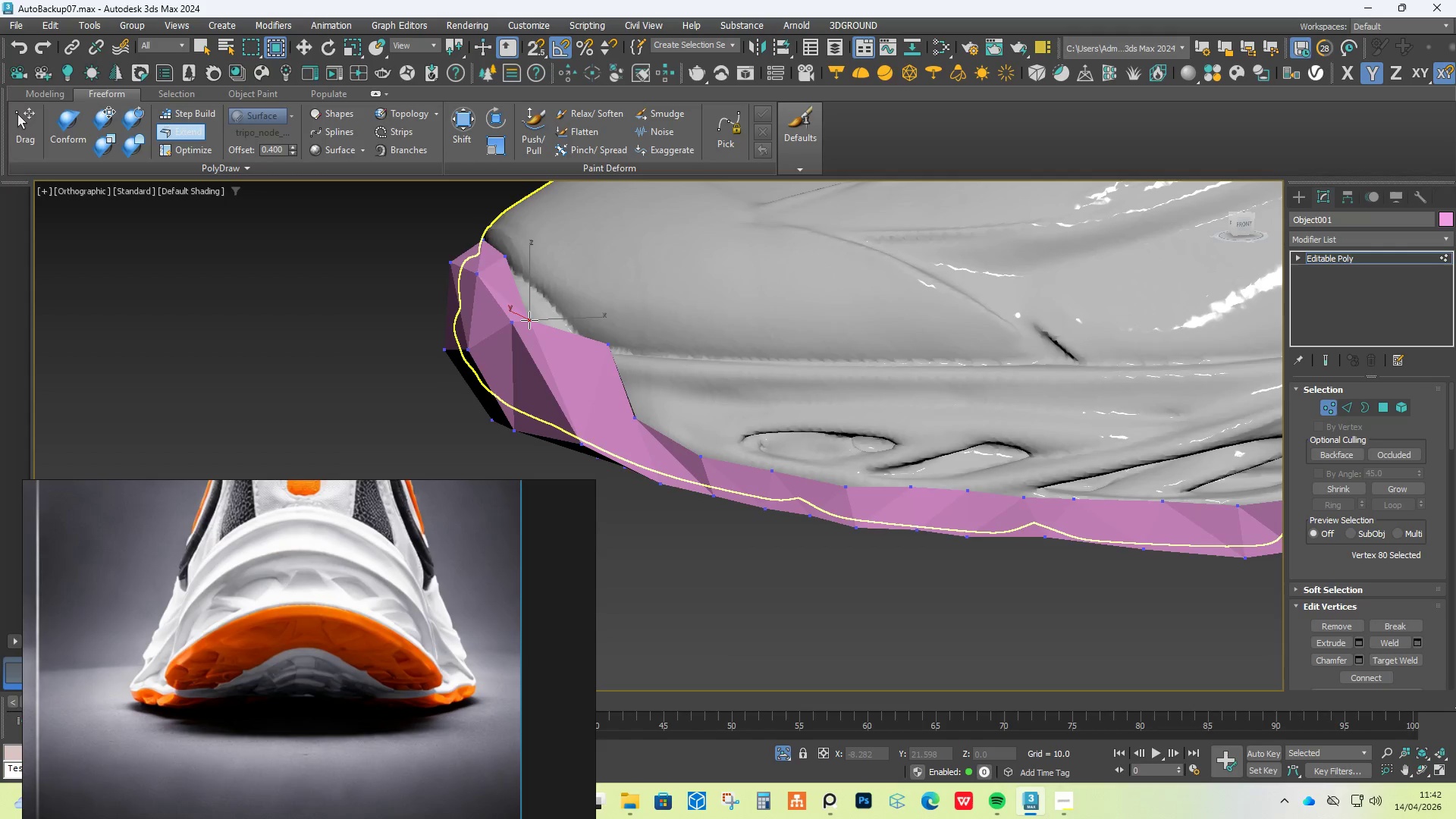 
key(Alt+Control+Shift+AltLeft)
 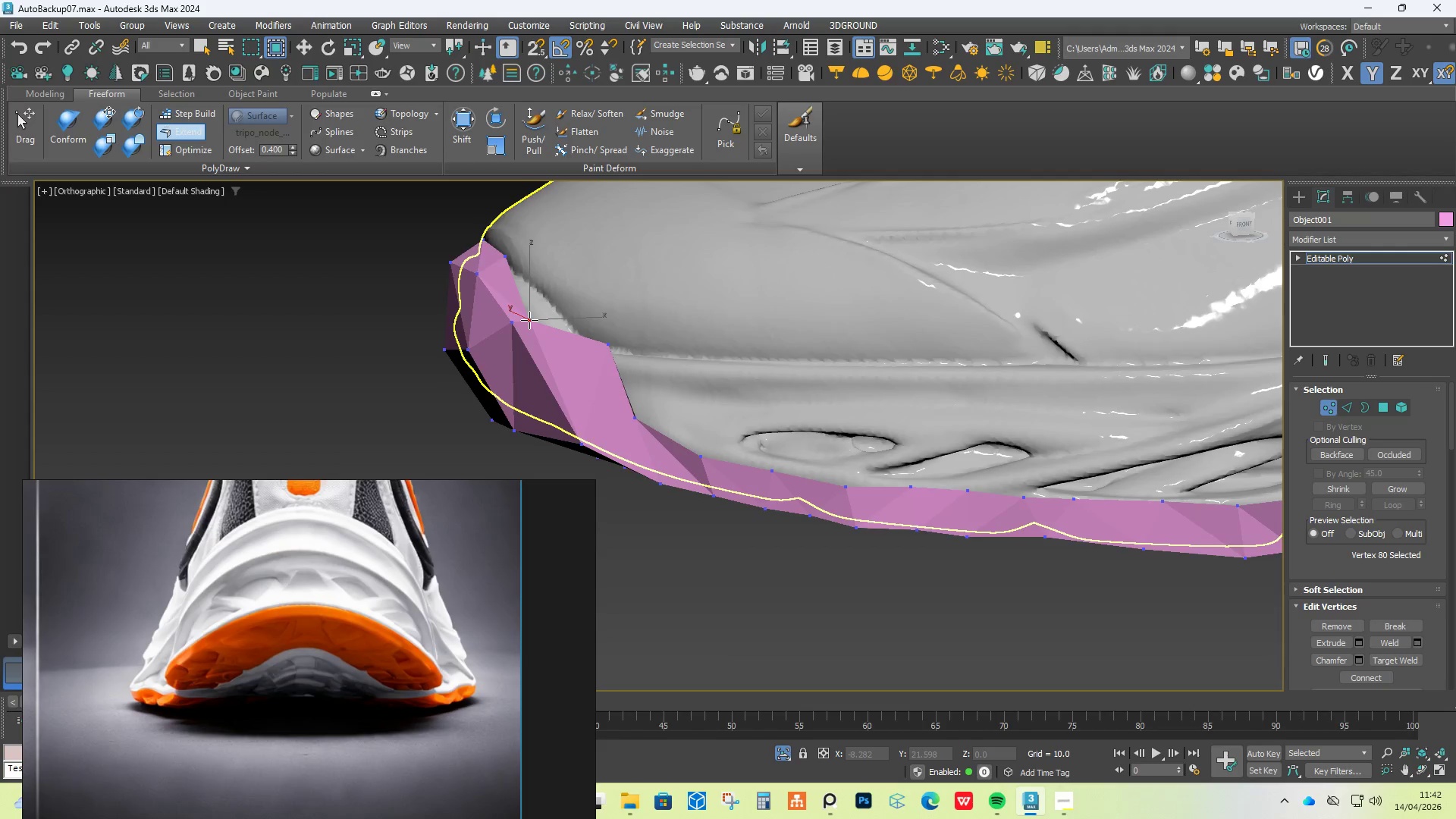 
key(Alt+Control+Shift+AltLeft)
 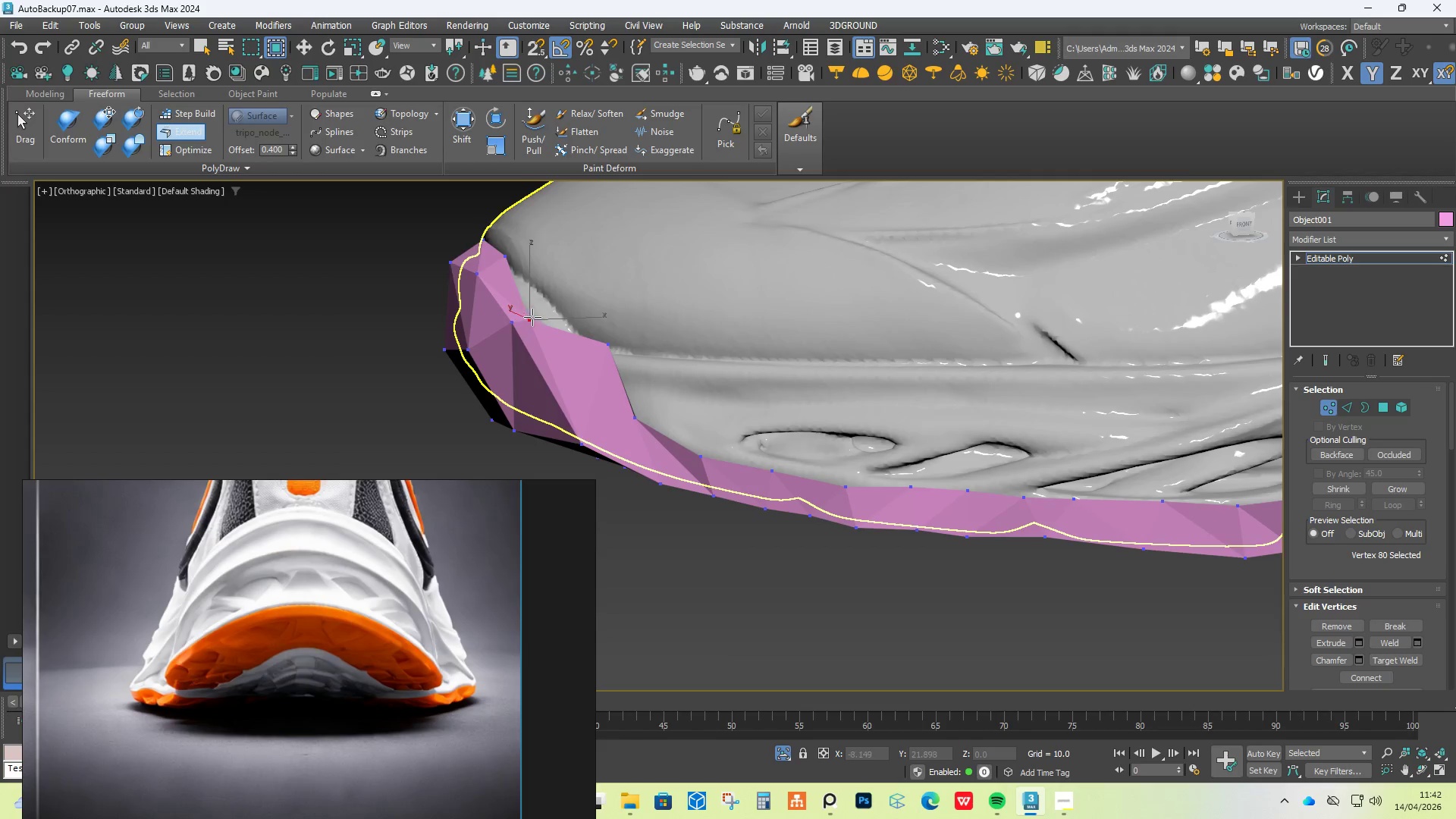 
key(Control+Z)
 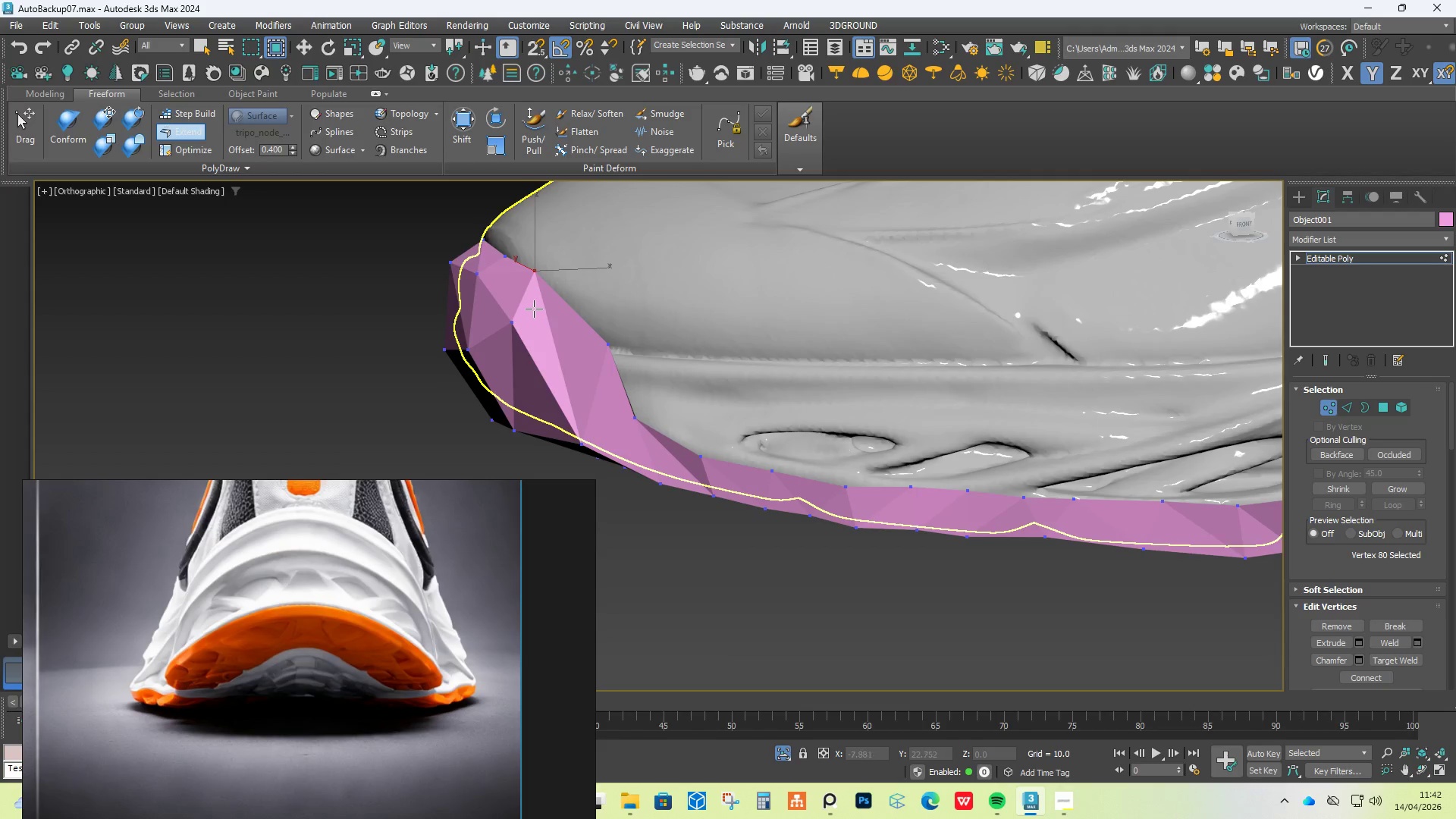 
hold_key(key=ControlLeft, duration=1.34)
 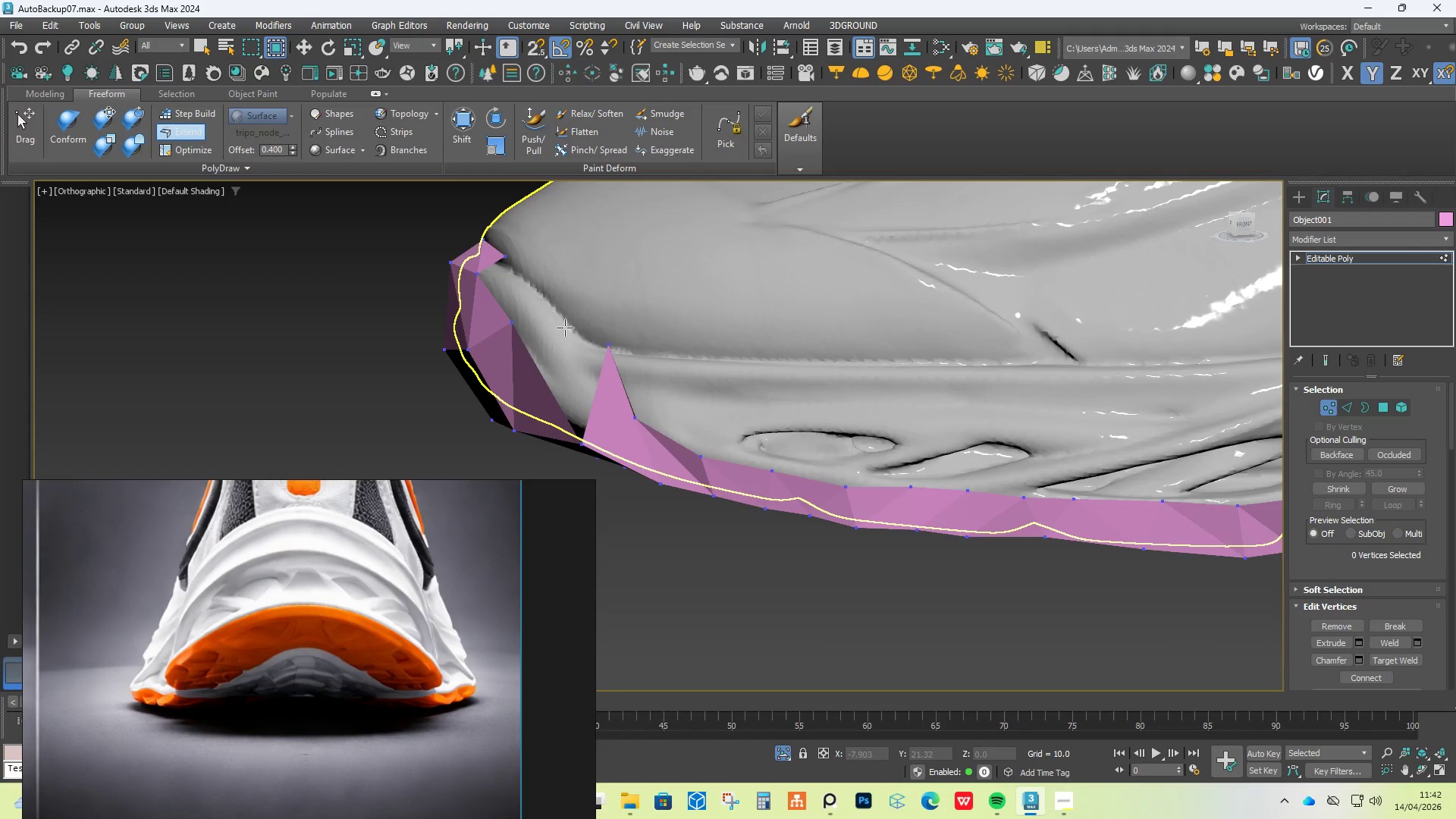 
hold_key(key=AltLeft, duration=0.75)
 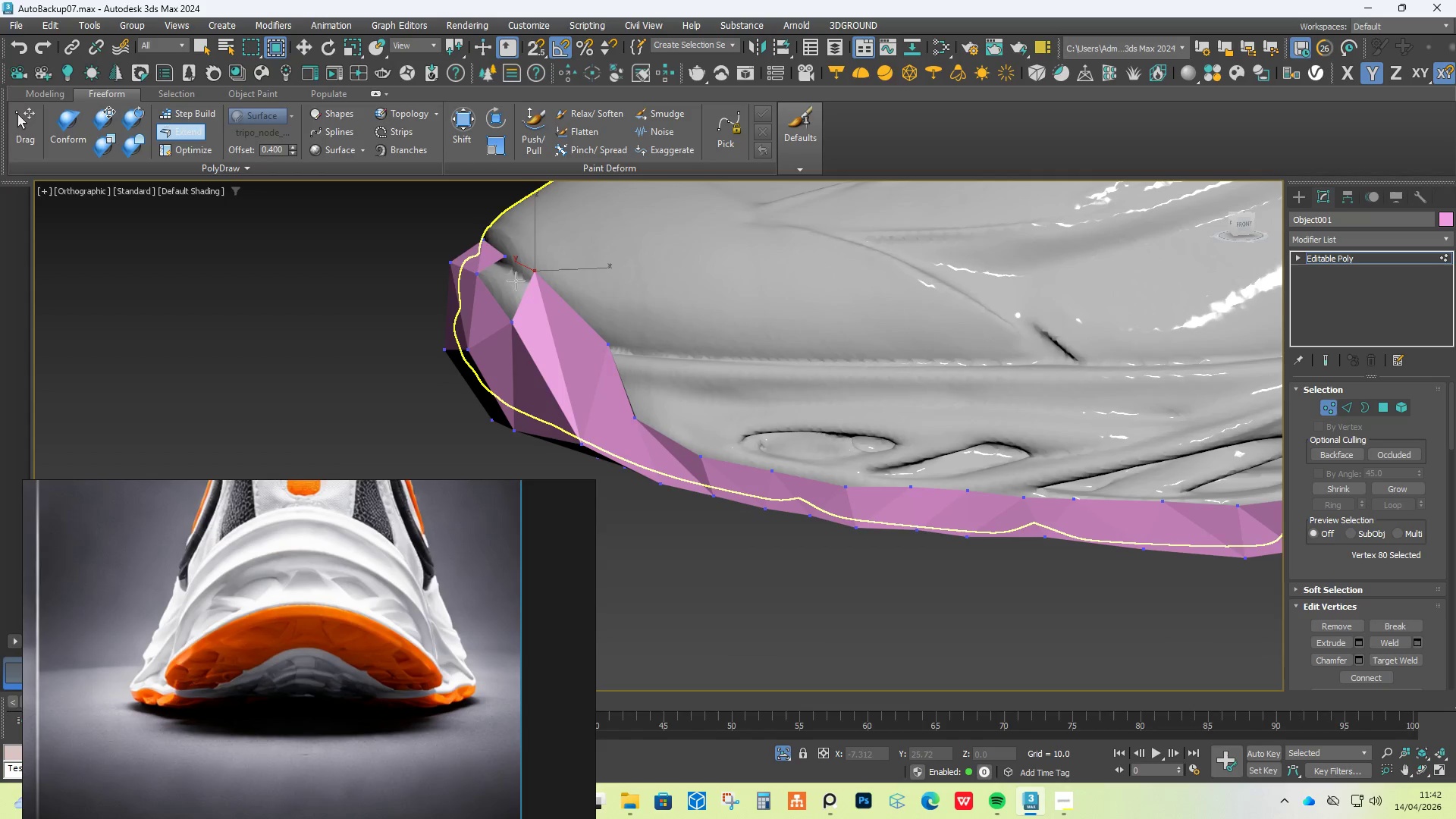 
hold_key(key=ShiftLeft, duration=0.48)
 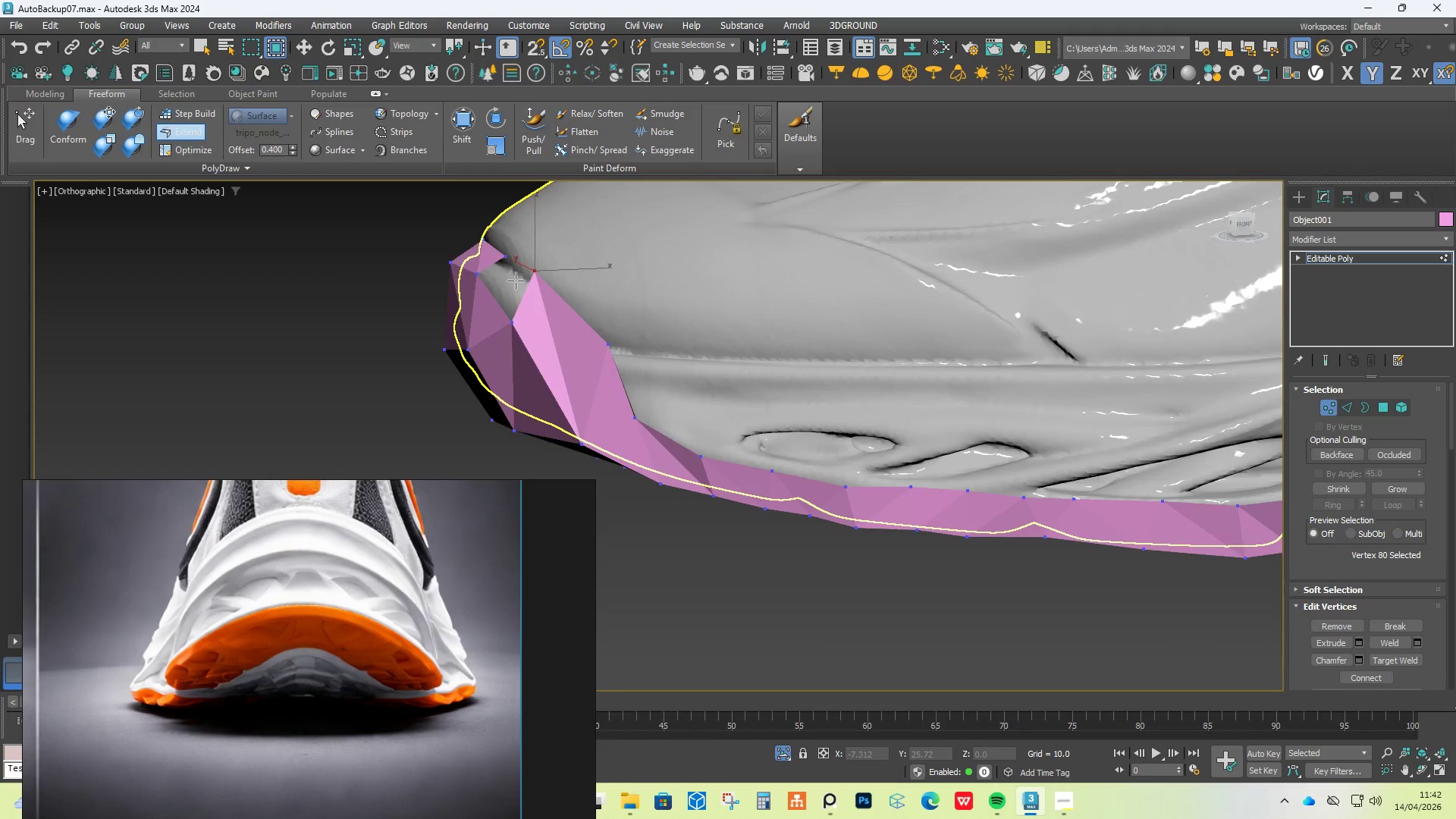 
key(Alt+AltLeft)
 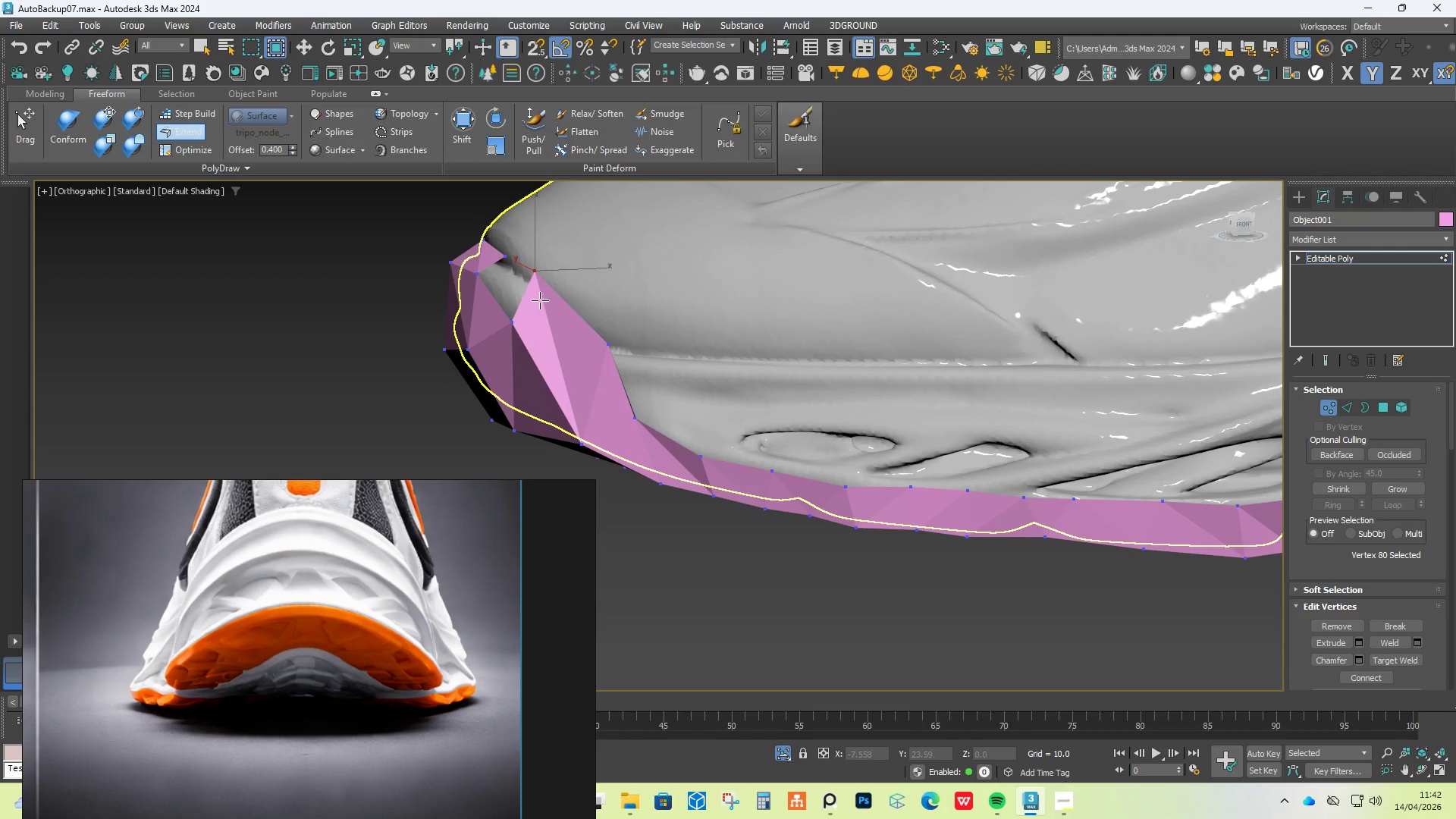 
hold_key(key=ControlLeft, duration=0.91)
left_click([544, 303])
 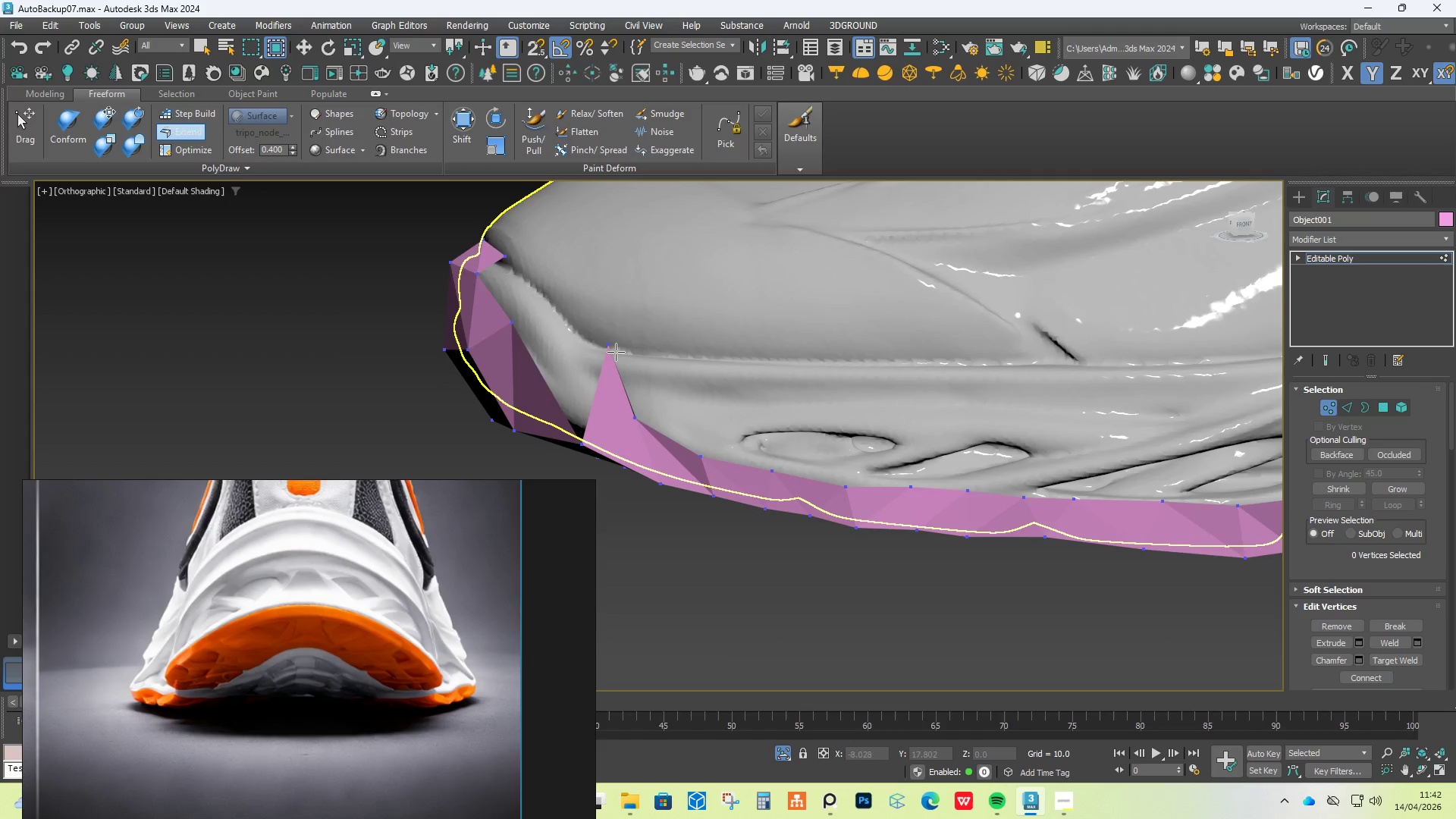 
hold_key(key=AltLeft, duration=0.7)
 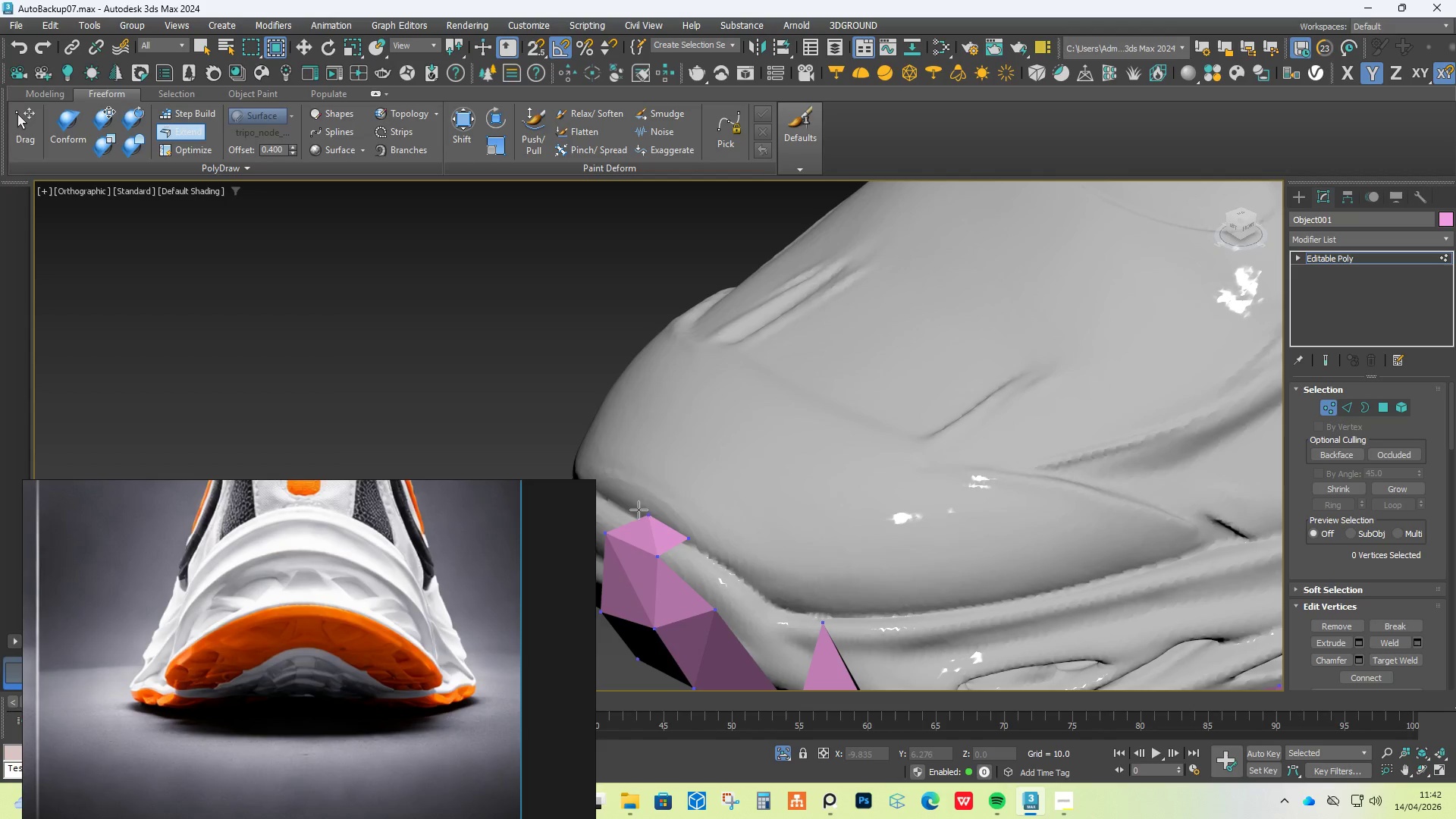 
hold_key(key=ControlLeft, duration=0.55)
left_click([654, 528])
 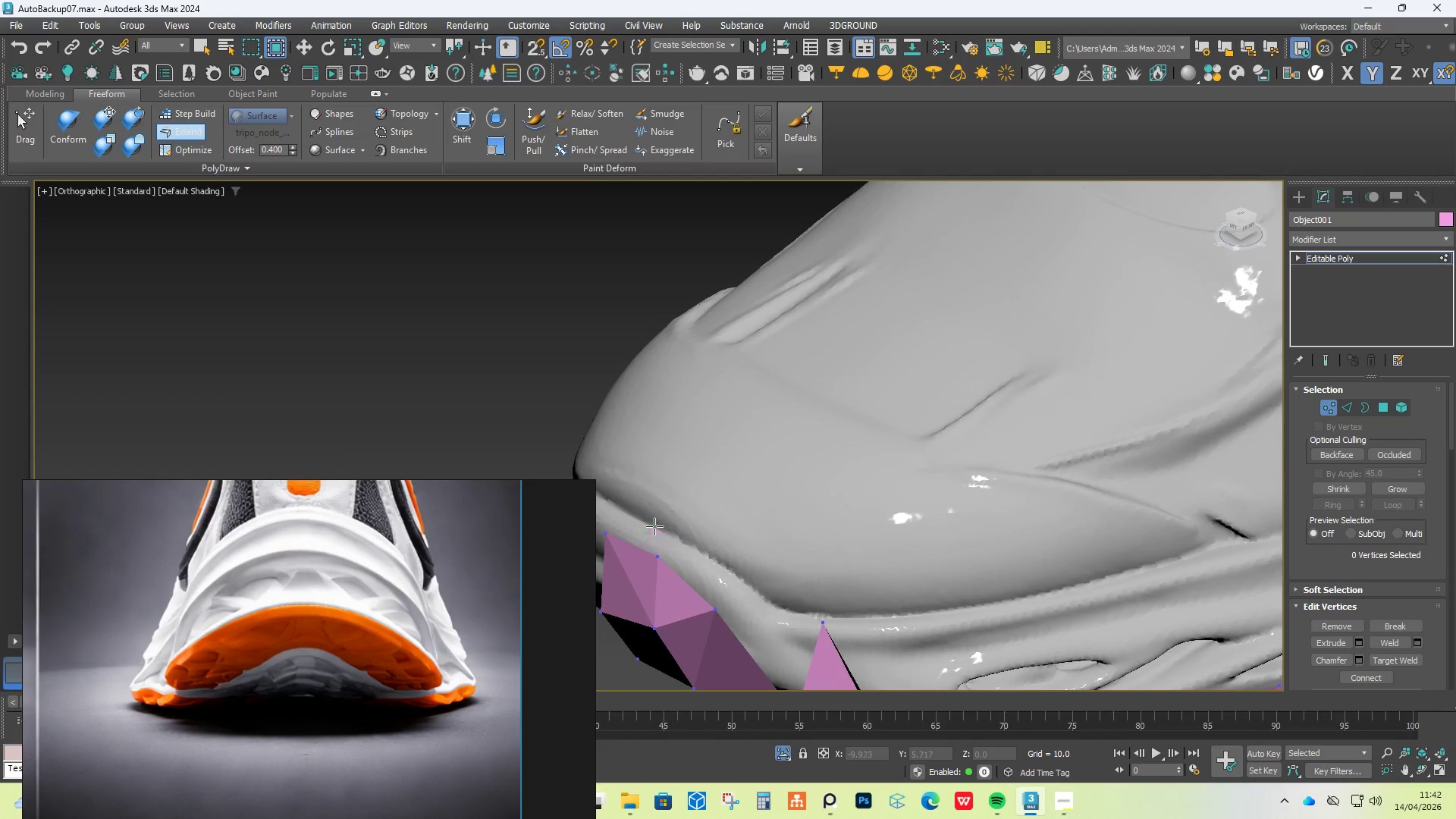 
hold_key(key=ControlLeft, duration=2.61)
 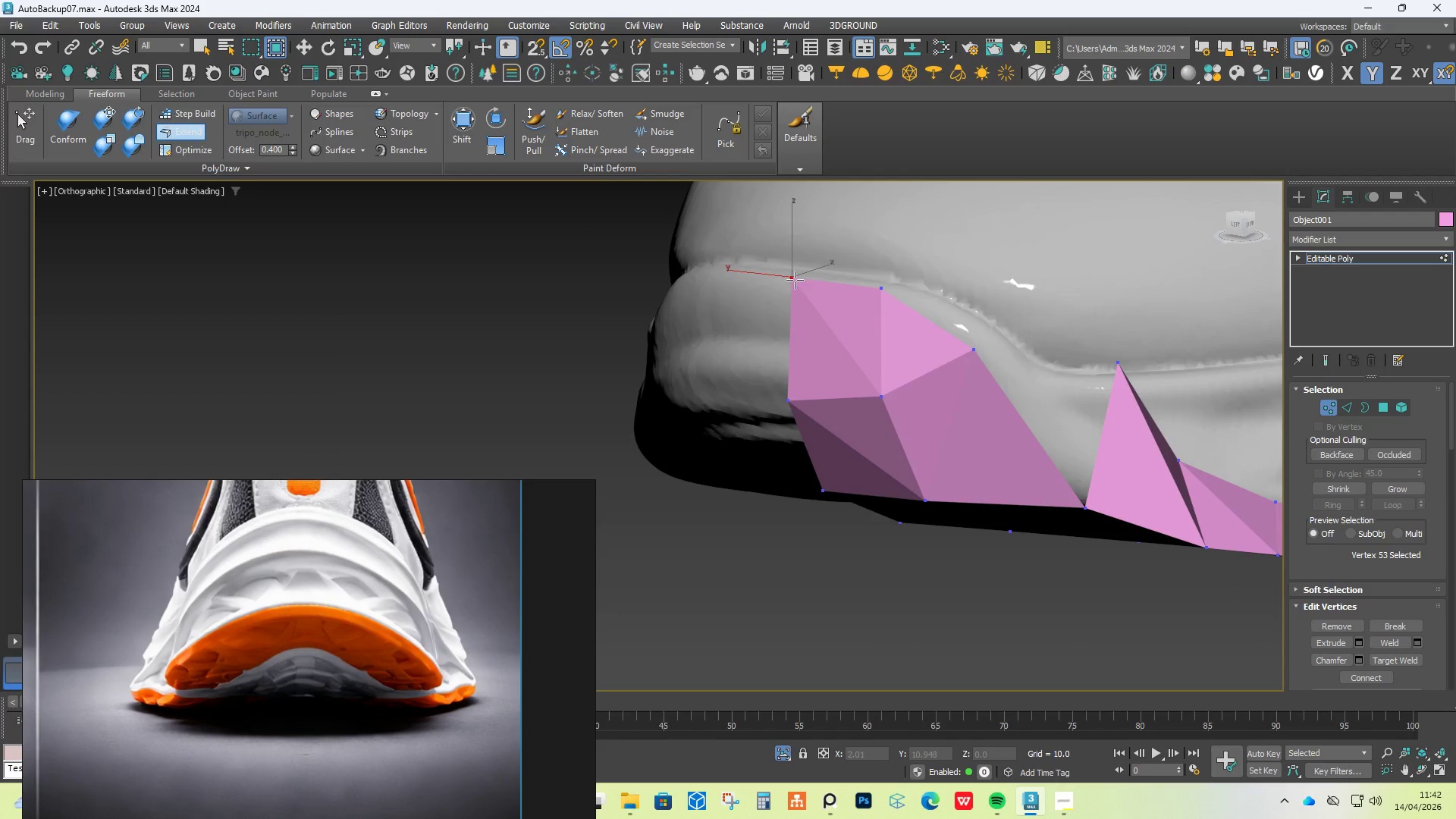 
hold_key(key=AltLeft, duration=1.19)
 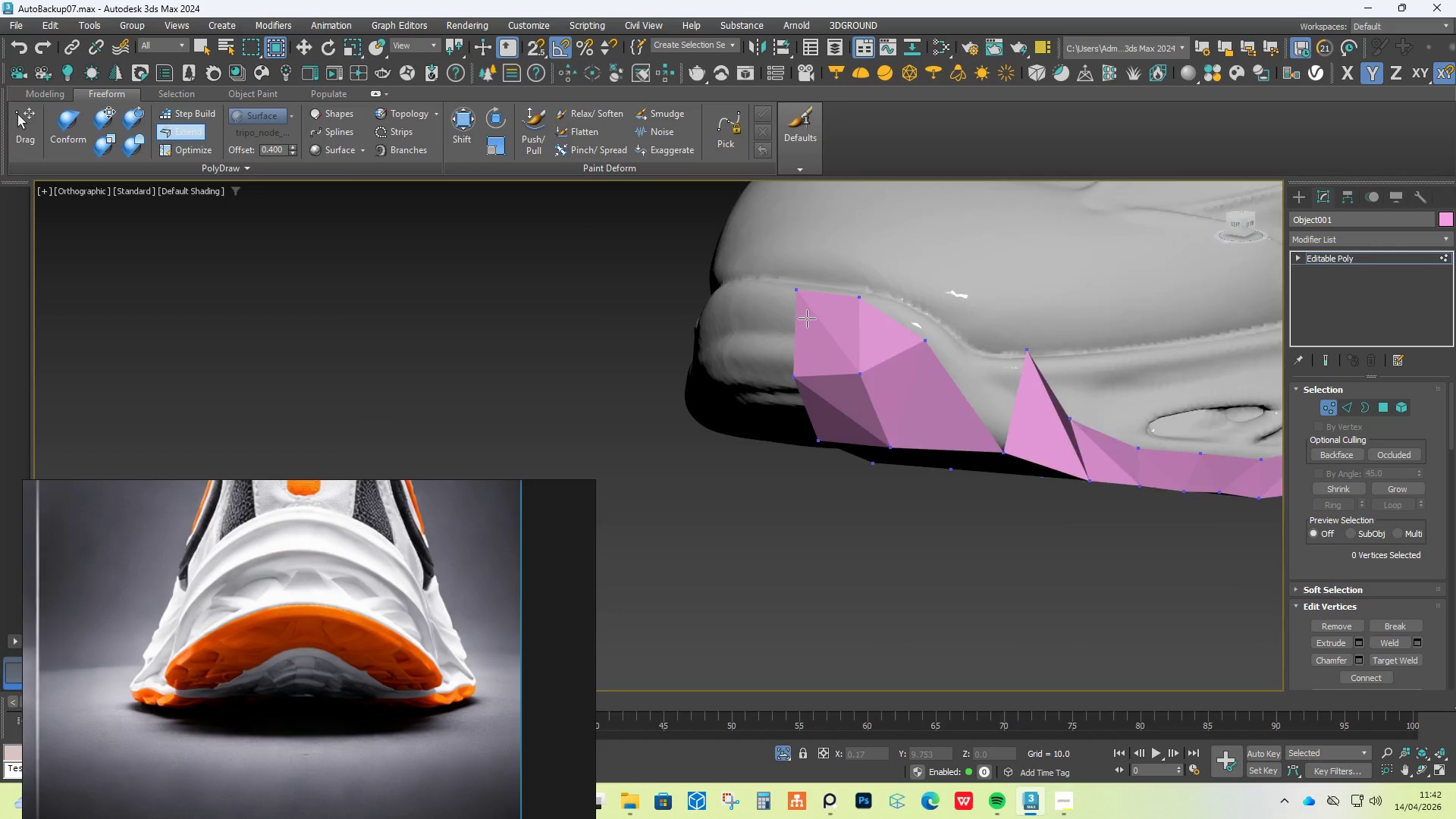 
scroll: coordinate [807, 318], scroll_direction: up, amount: 1.0
 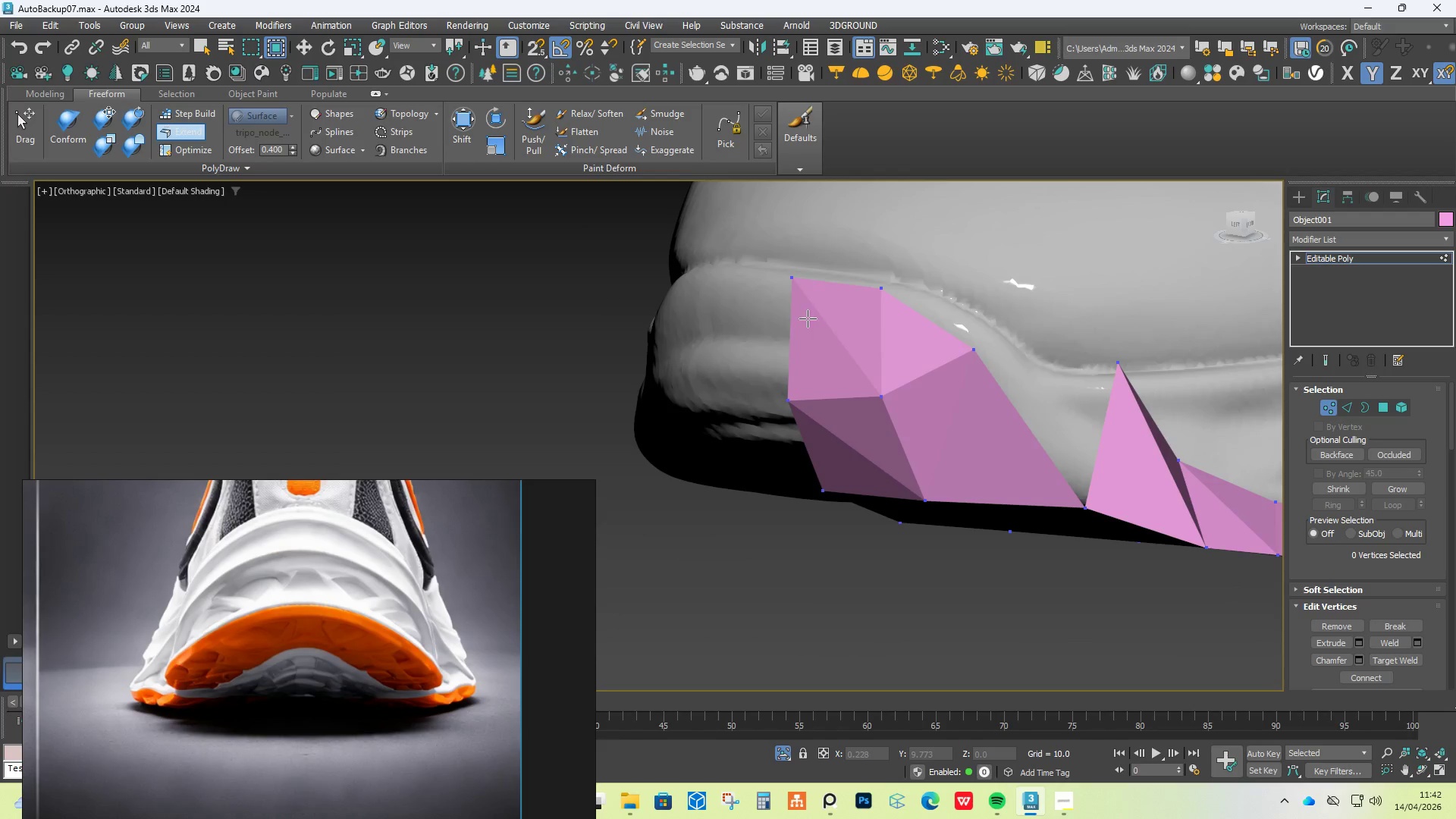 
hold_key(key=ControlLeft, duration=6.28)
hold_key(key=AltLeft, duration=6.0)
hold_key(key=ShiftLeft, duration=1.5)
left_click_drag(start_coordinate=[794, 279], to_coordinate=[779, 344])
 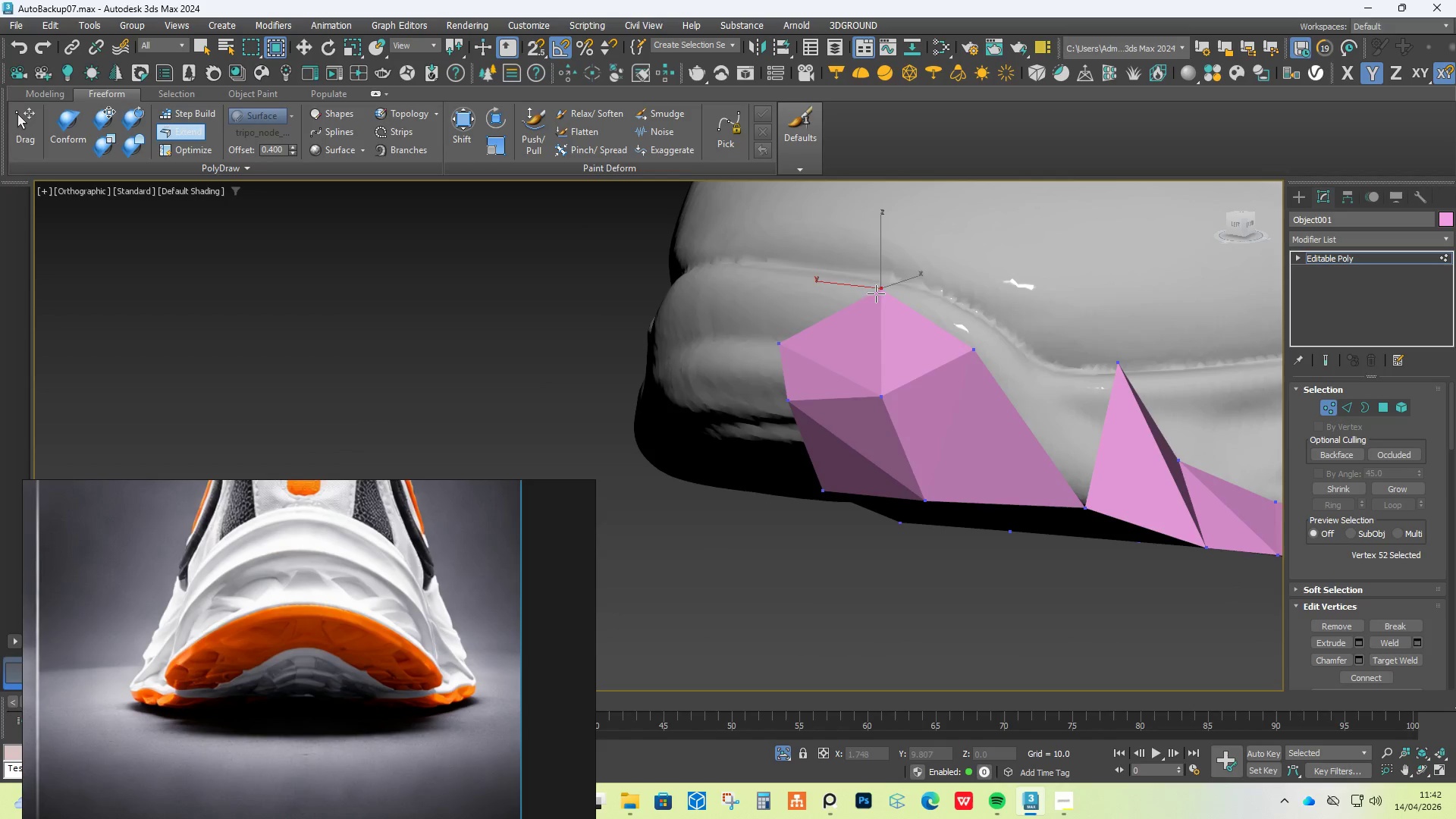 
hold_key(key=ShiftLeft, duration=1.51)
left_click_drag(start_coordinate=[877, 288], to_coordinate=[864, 352])
 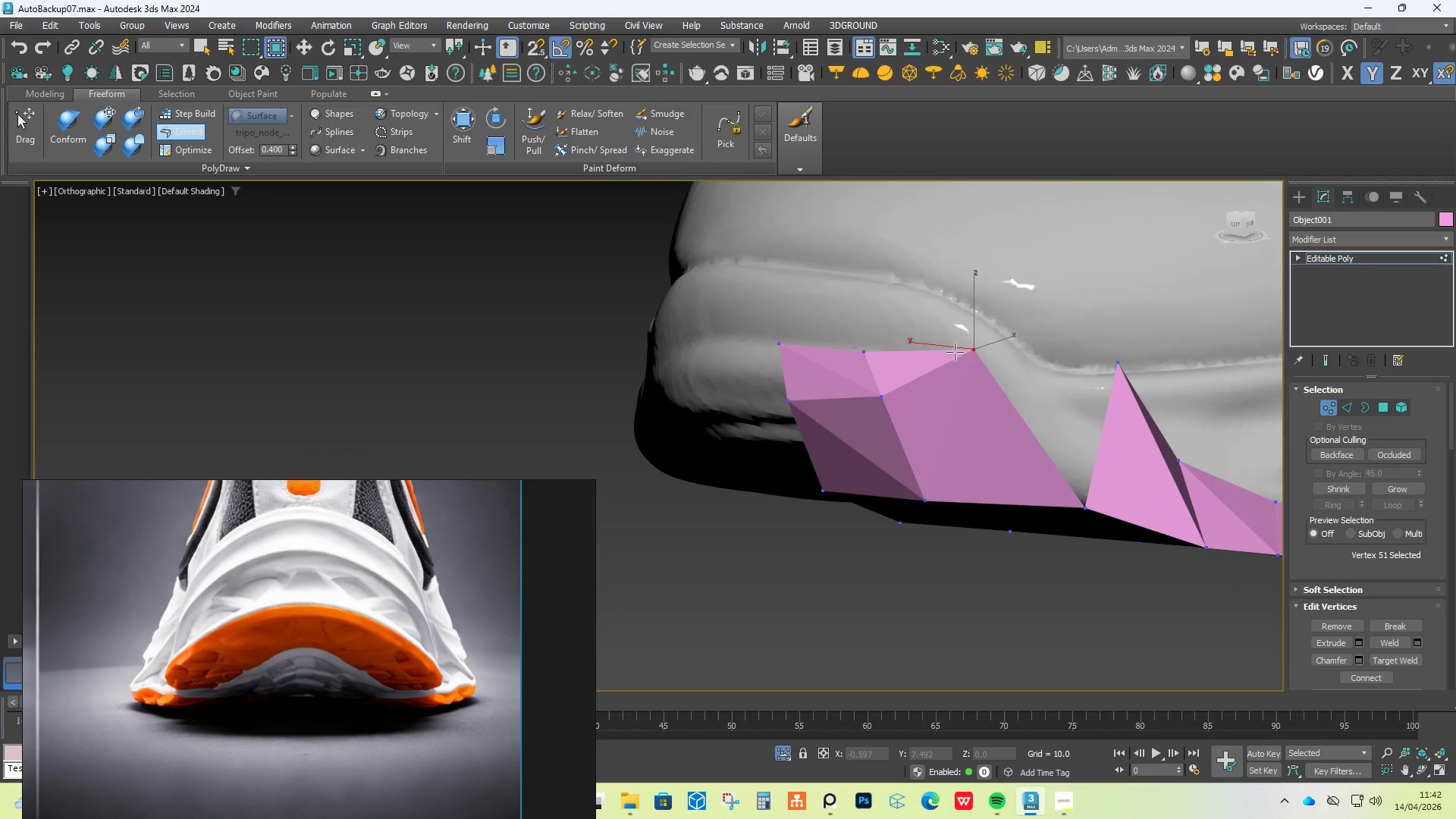 
hold_key(key=ShiftLeft, duration=1.5)
left_click_drag(start_coordinate=[963, 350], to_coordinate=[917, 421])
 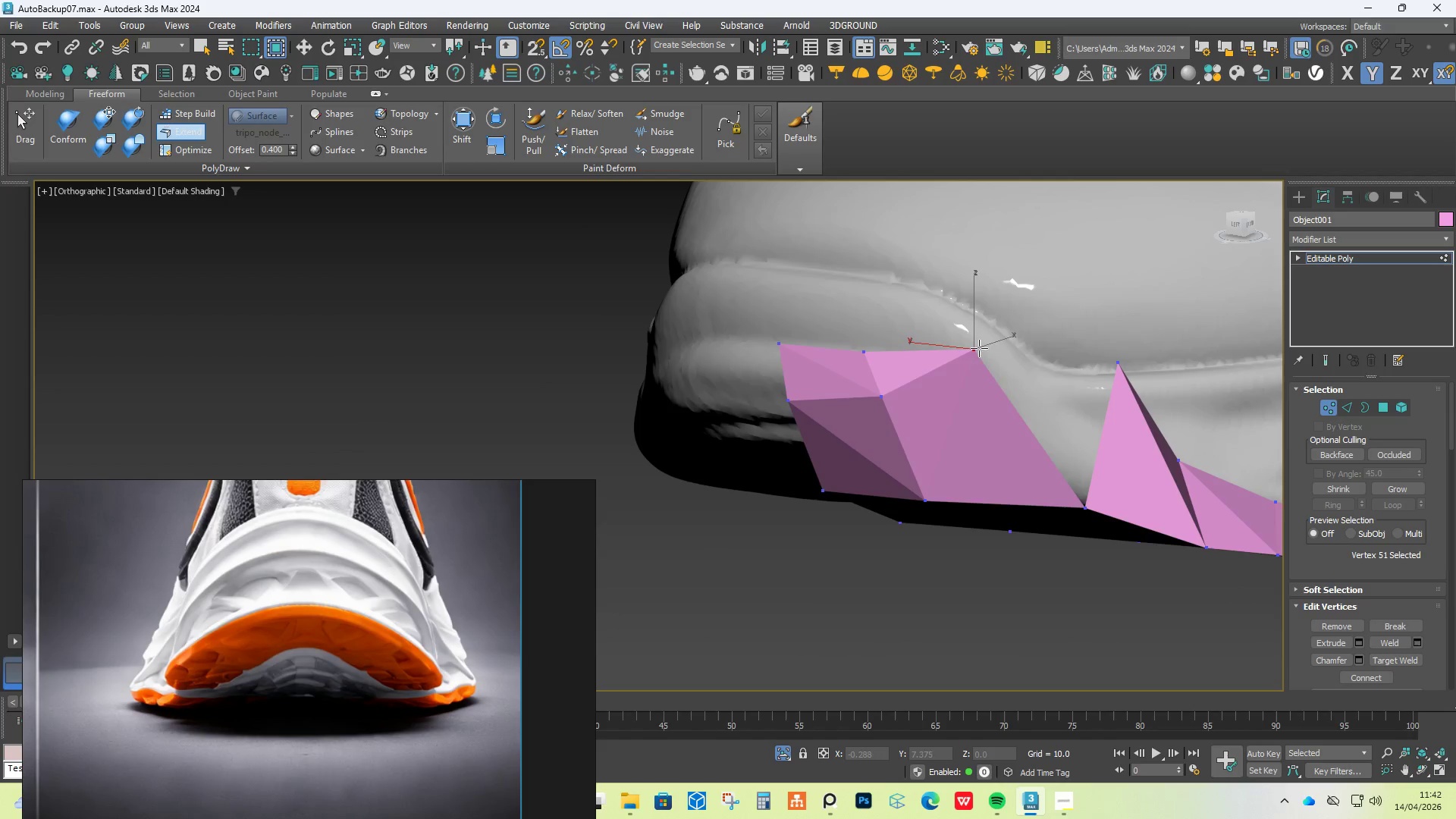 
left_click_drag(start_coordinate=[978, 347], to_coordinate=[945, 371])
 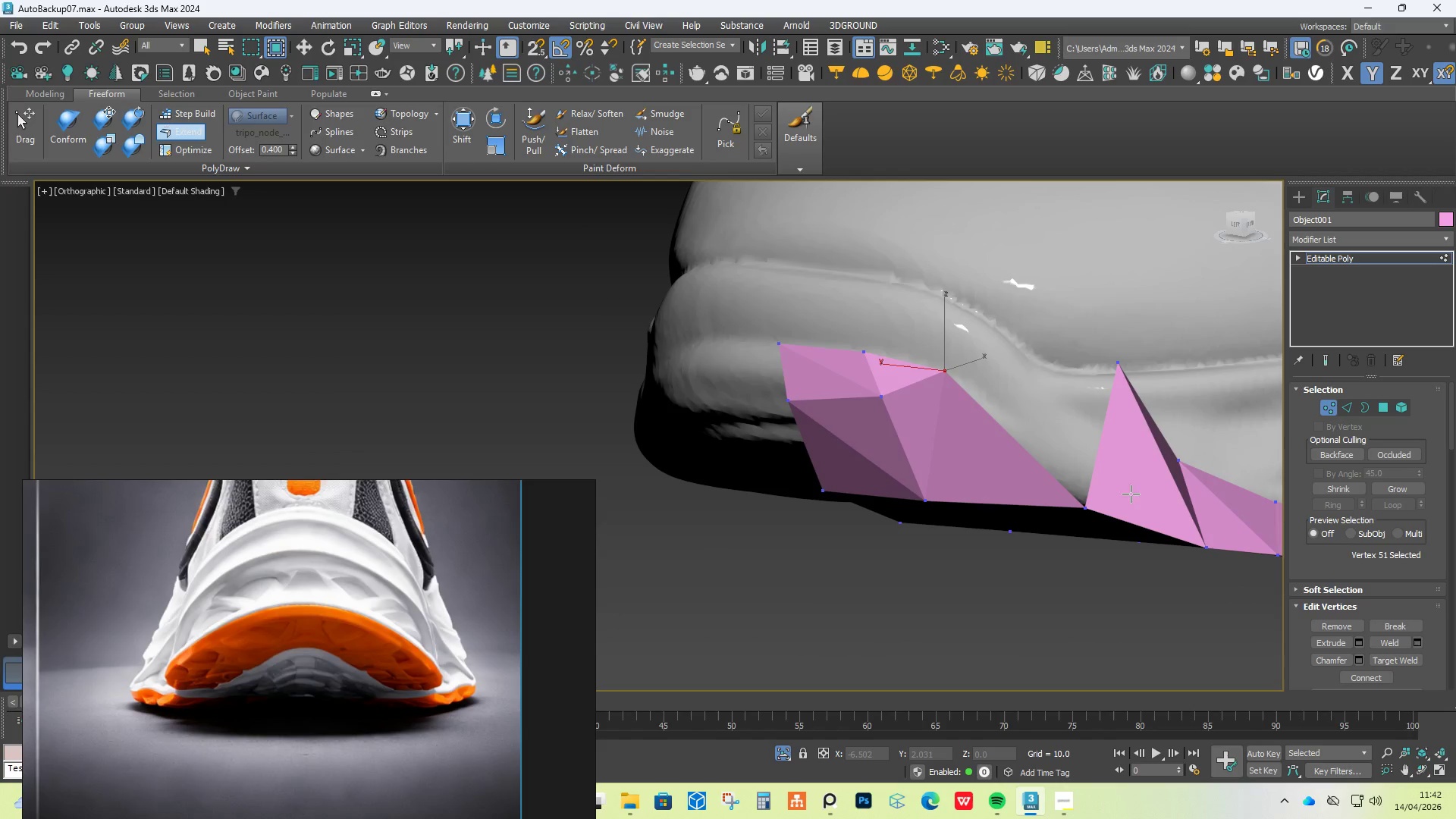 
hold_key(key=ShiftLeft, duration=1.66)
 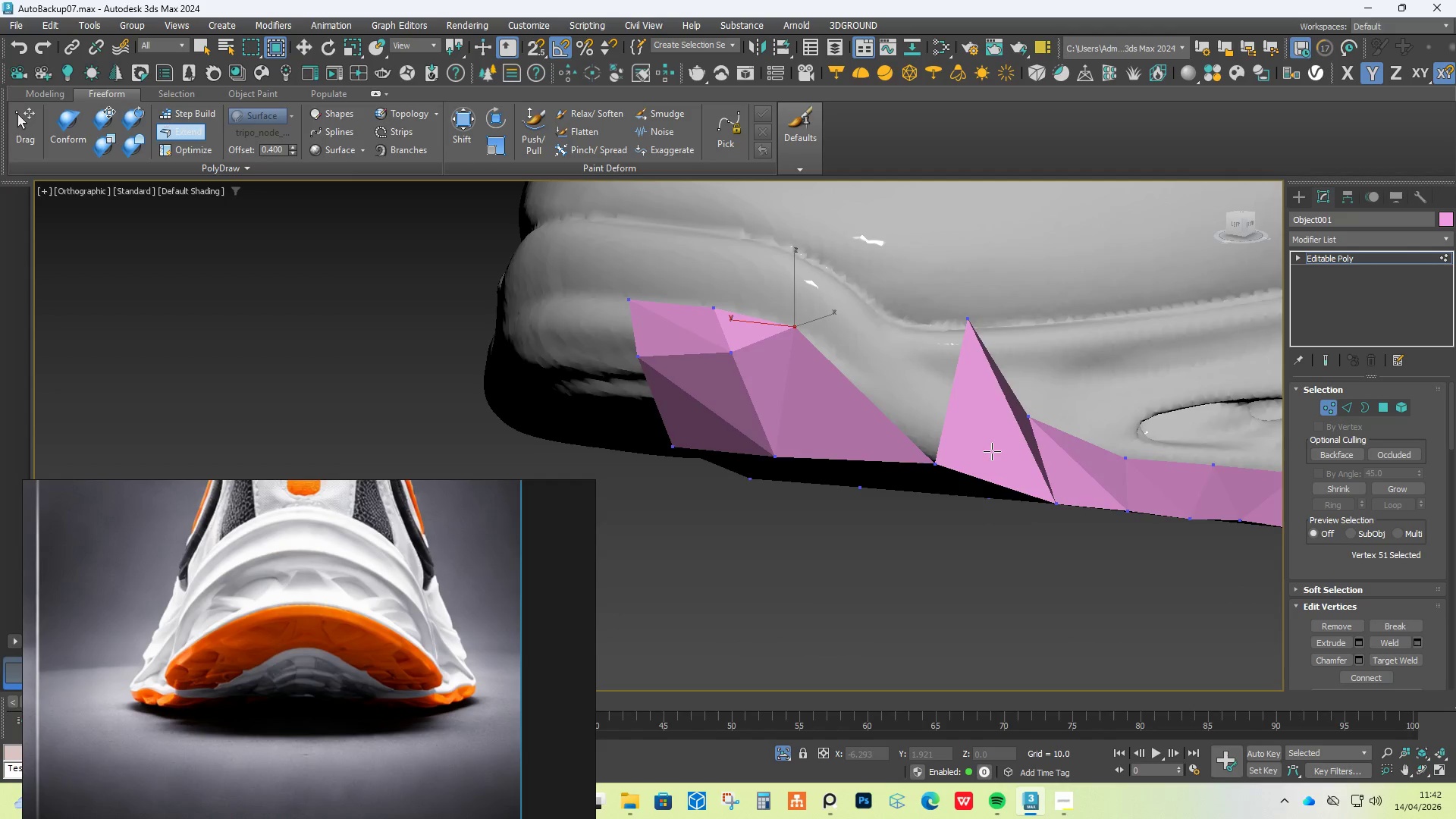 
hold_key(key=AltLeft, duration=0.69)
 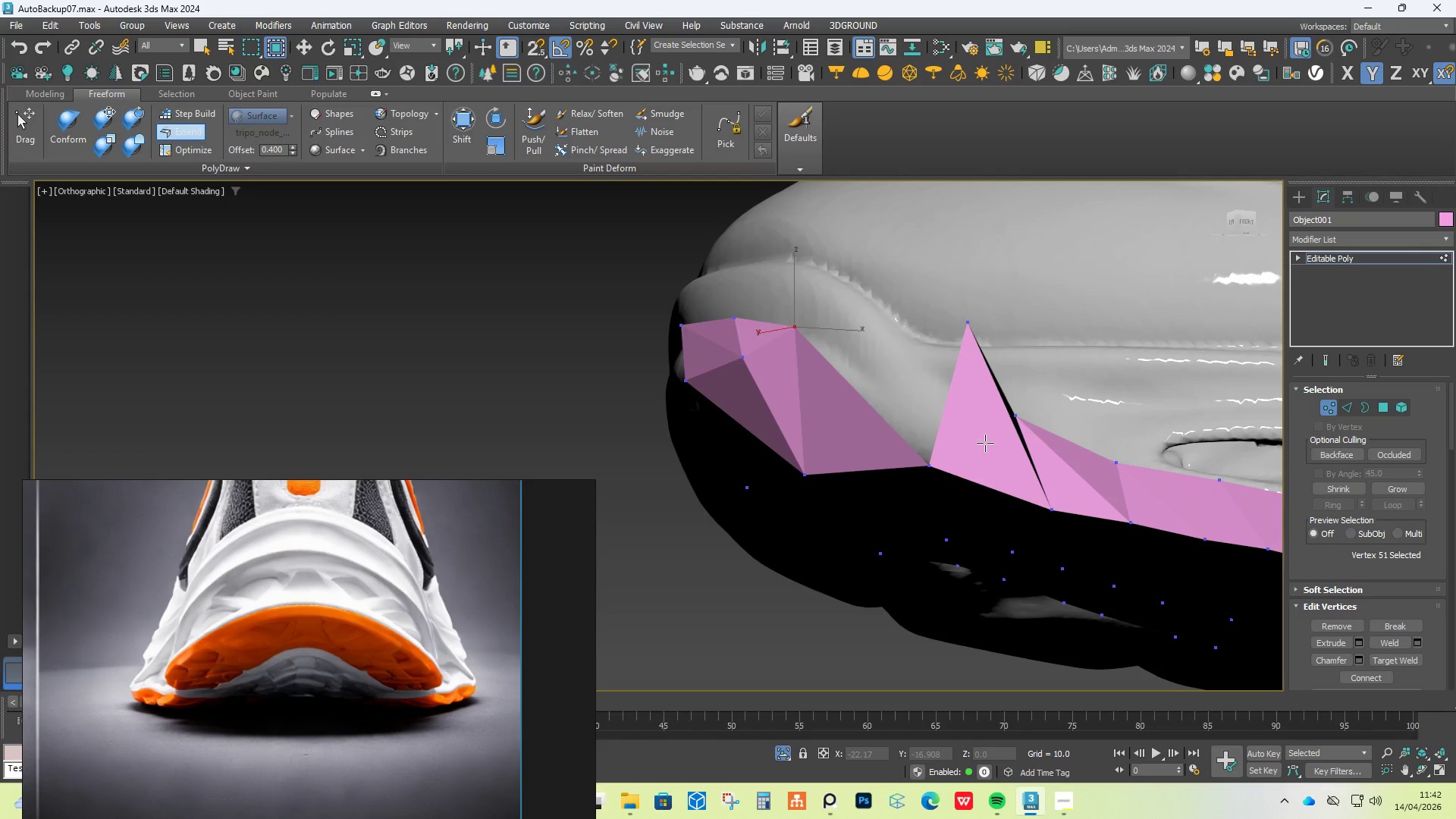 
hold_key(key=AltLeft, duration=2.39)
 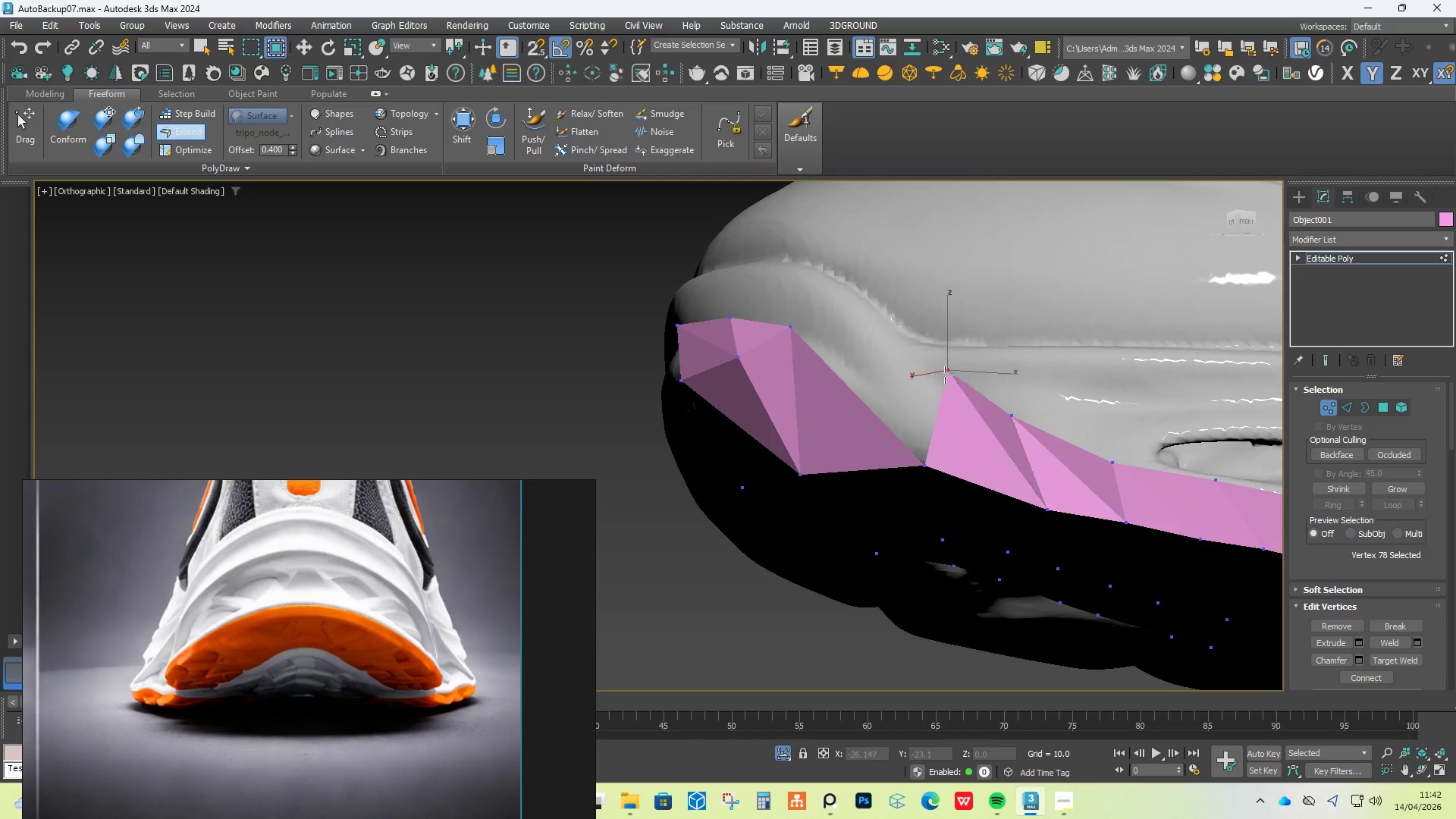 
hold_key(key=ControlLeft, duration=1.08)
 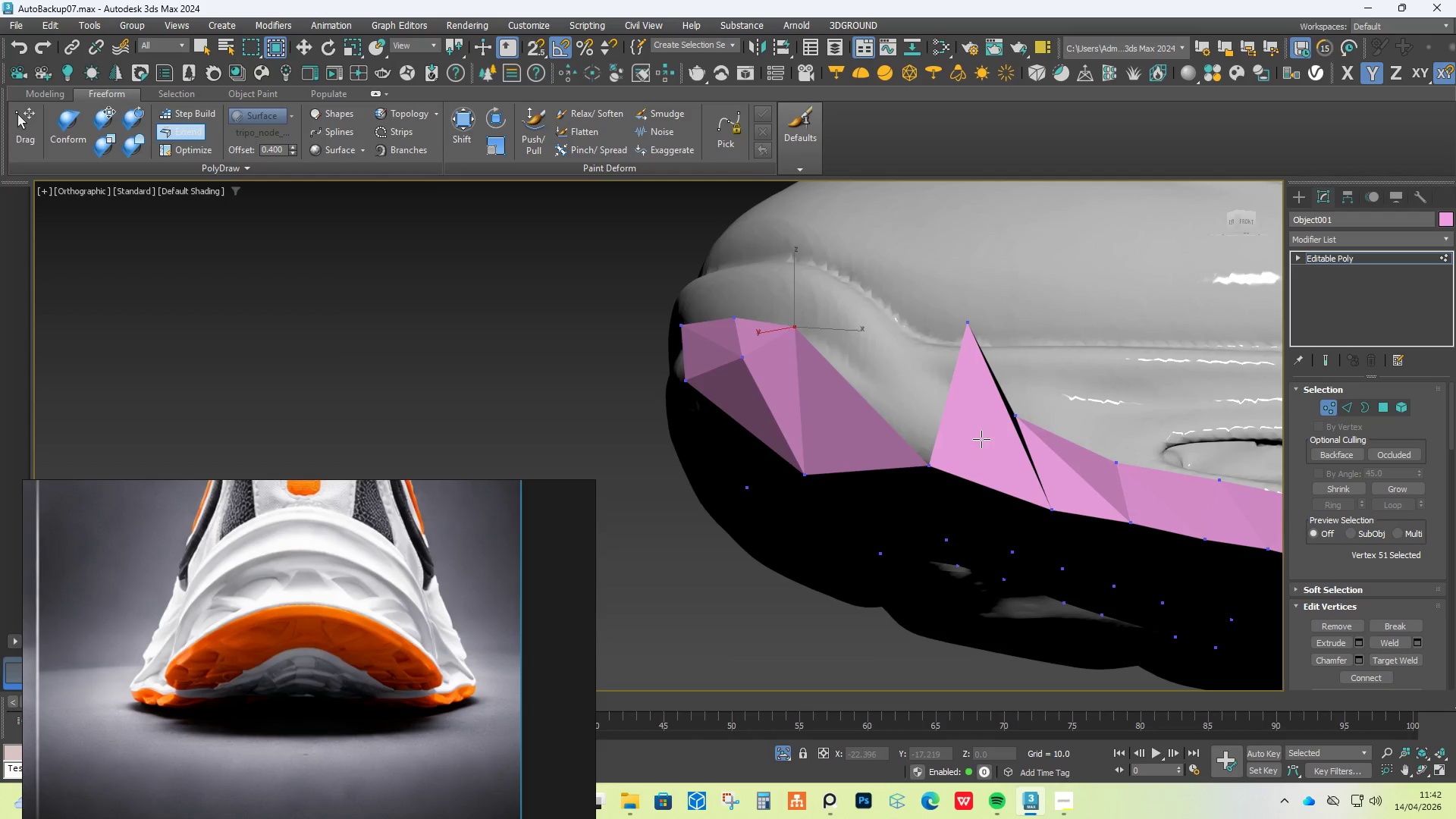 
hold_key(key=ControlLeft, duration=5.86)
 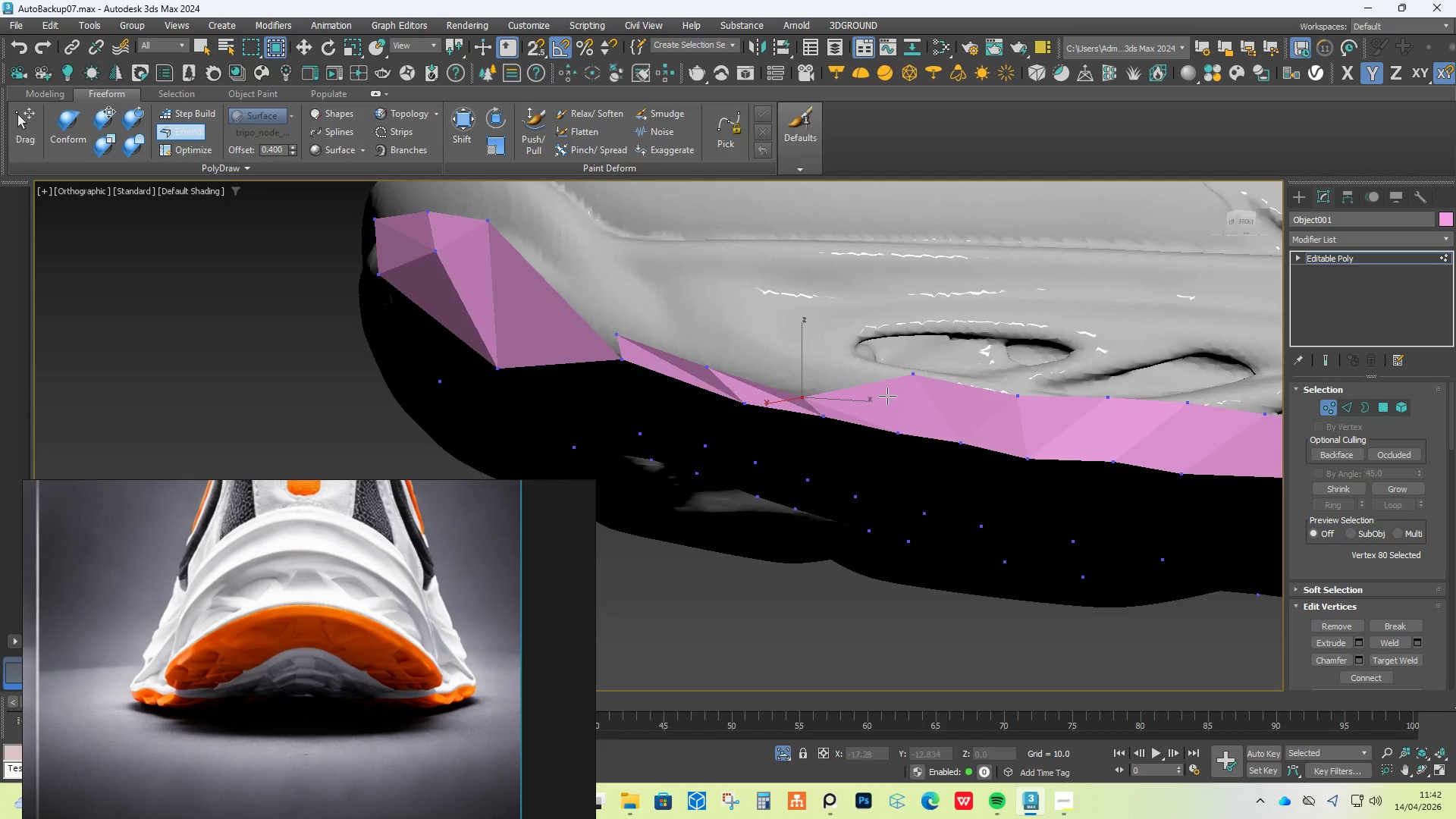 
hold_key(key=ShiftLeft, duration=5.74)
 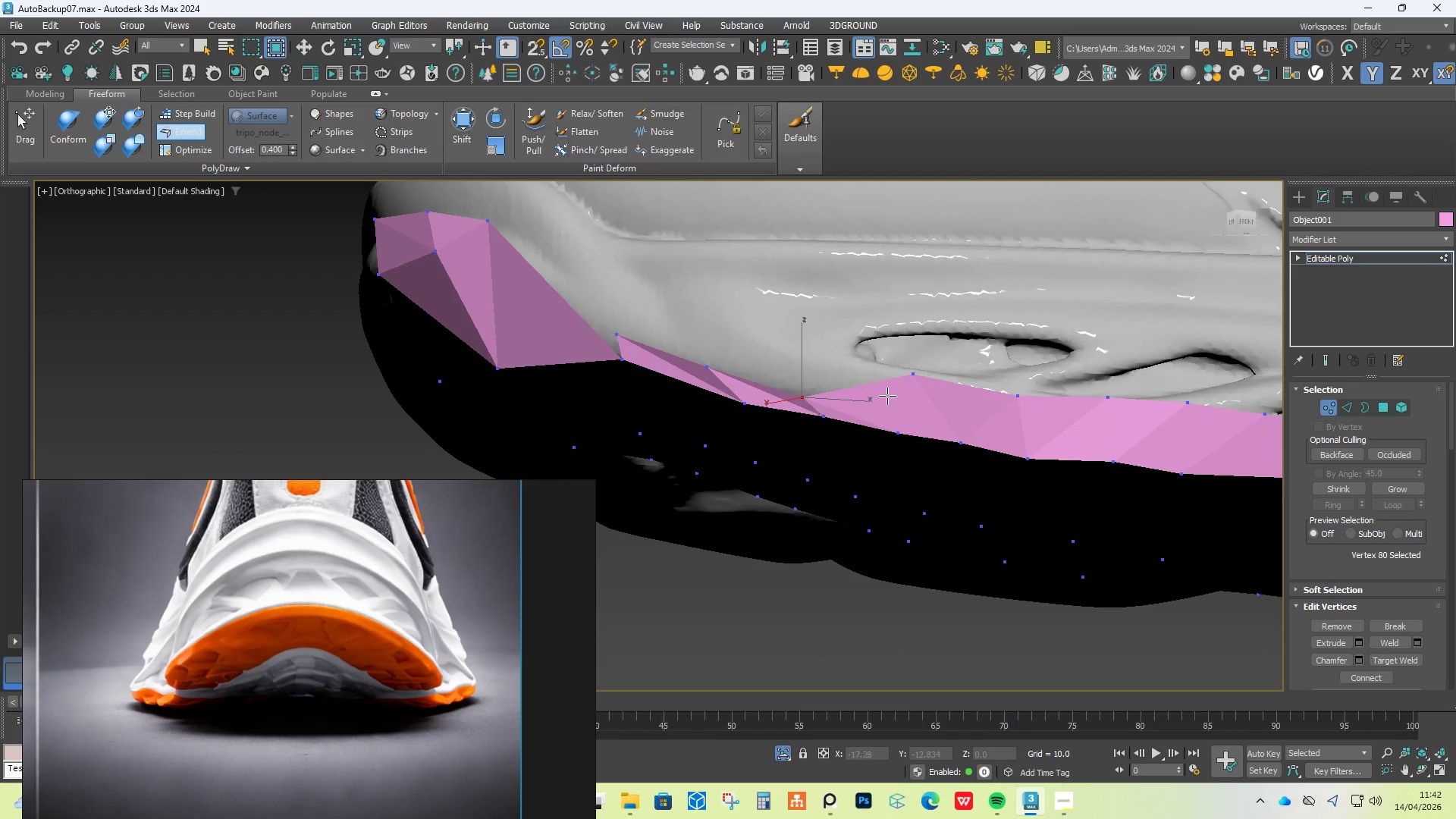 
hold_key(key=AltLeft, duration=1.5)
 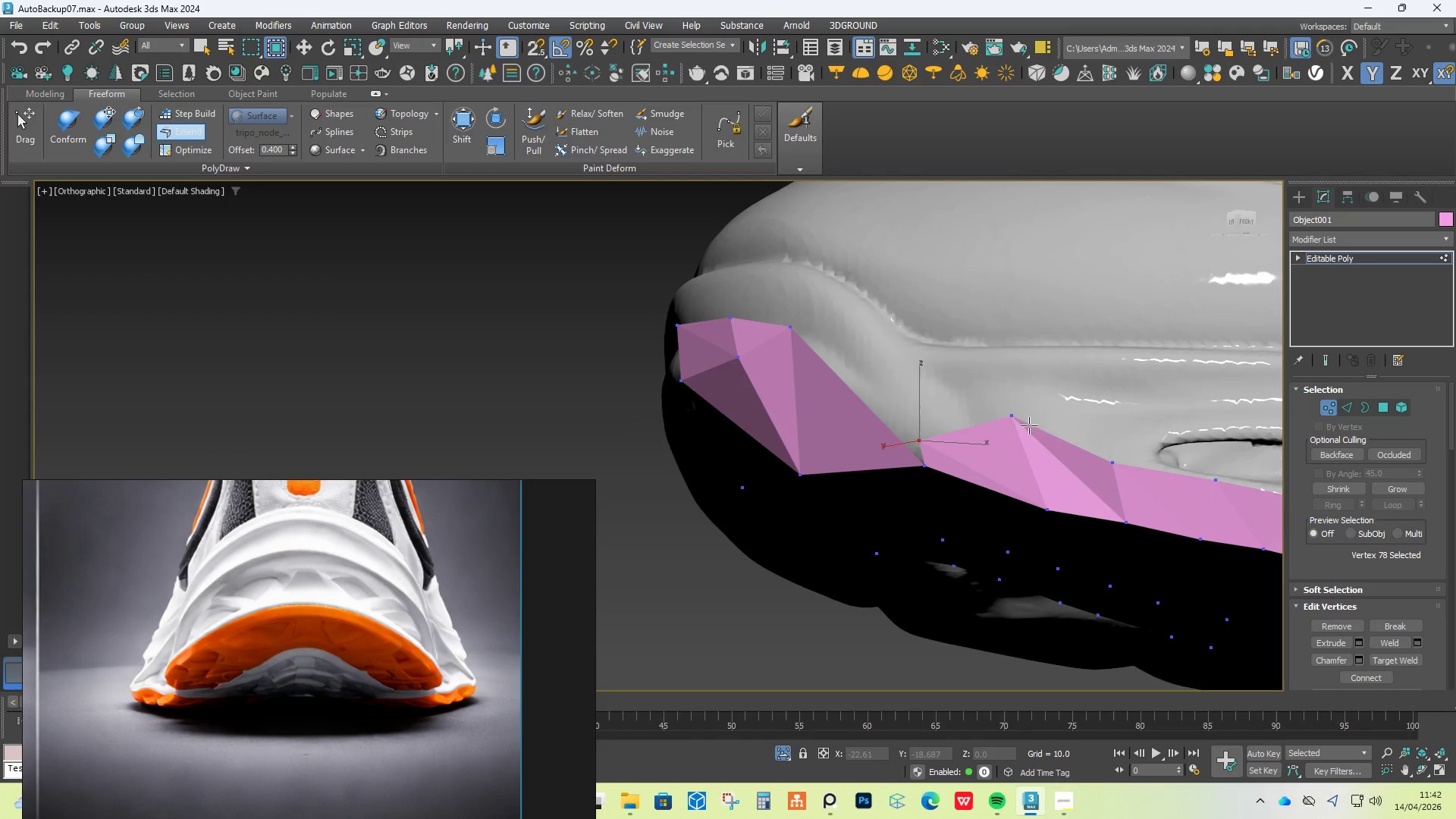 
scroll: coordinate [984, 439], scroll_direction: none, amount: 0.0
 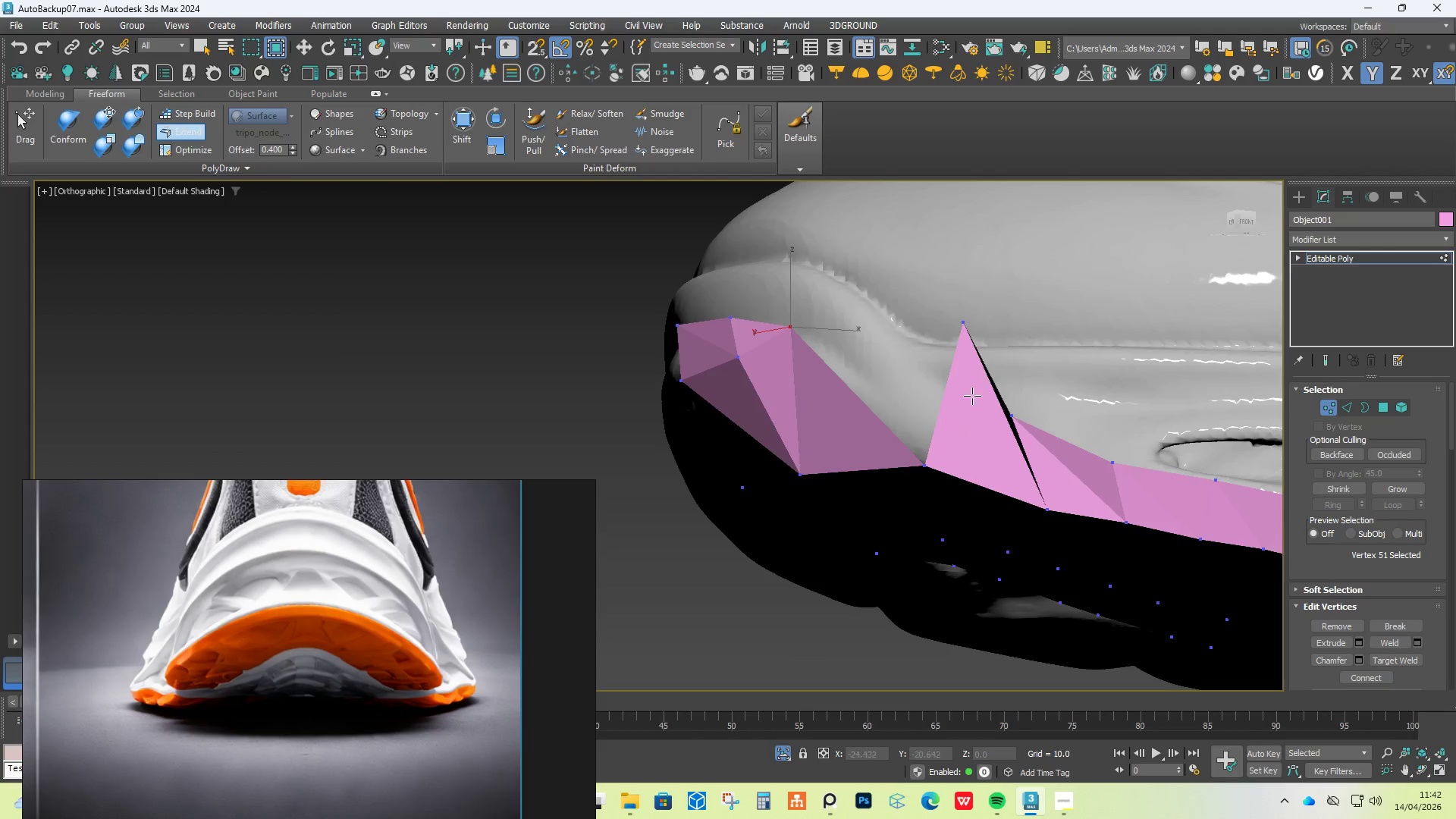 
left_click_drag(start_coordinate=[962, 322], to_coordinate=[919, 441])
 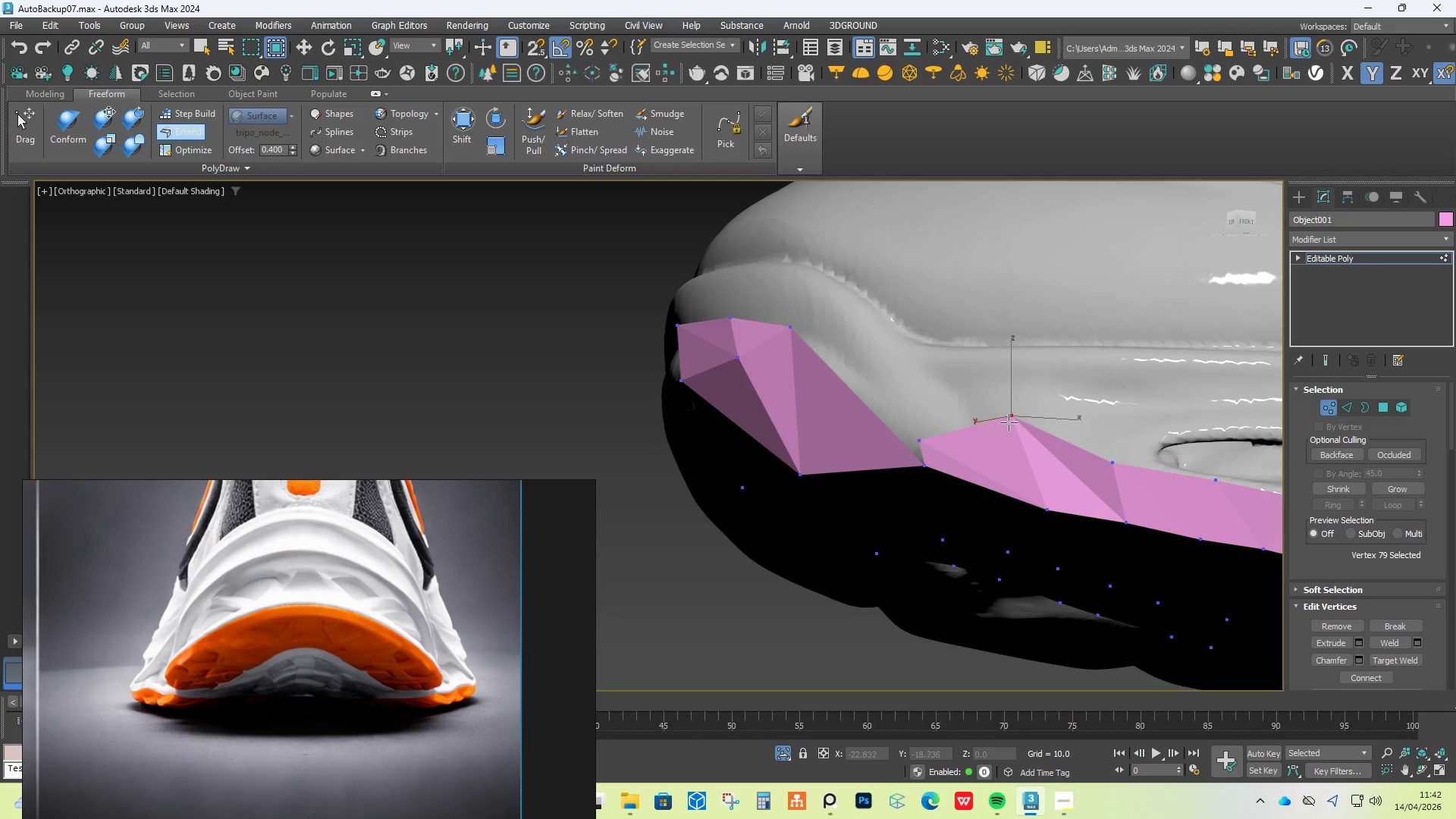 
hold_key(key=AltLeft, duration=1.5)
left_click_drag(start_coordinate=[1013, 417], to_coordinate=[1009, 473])
 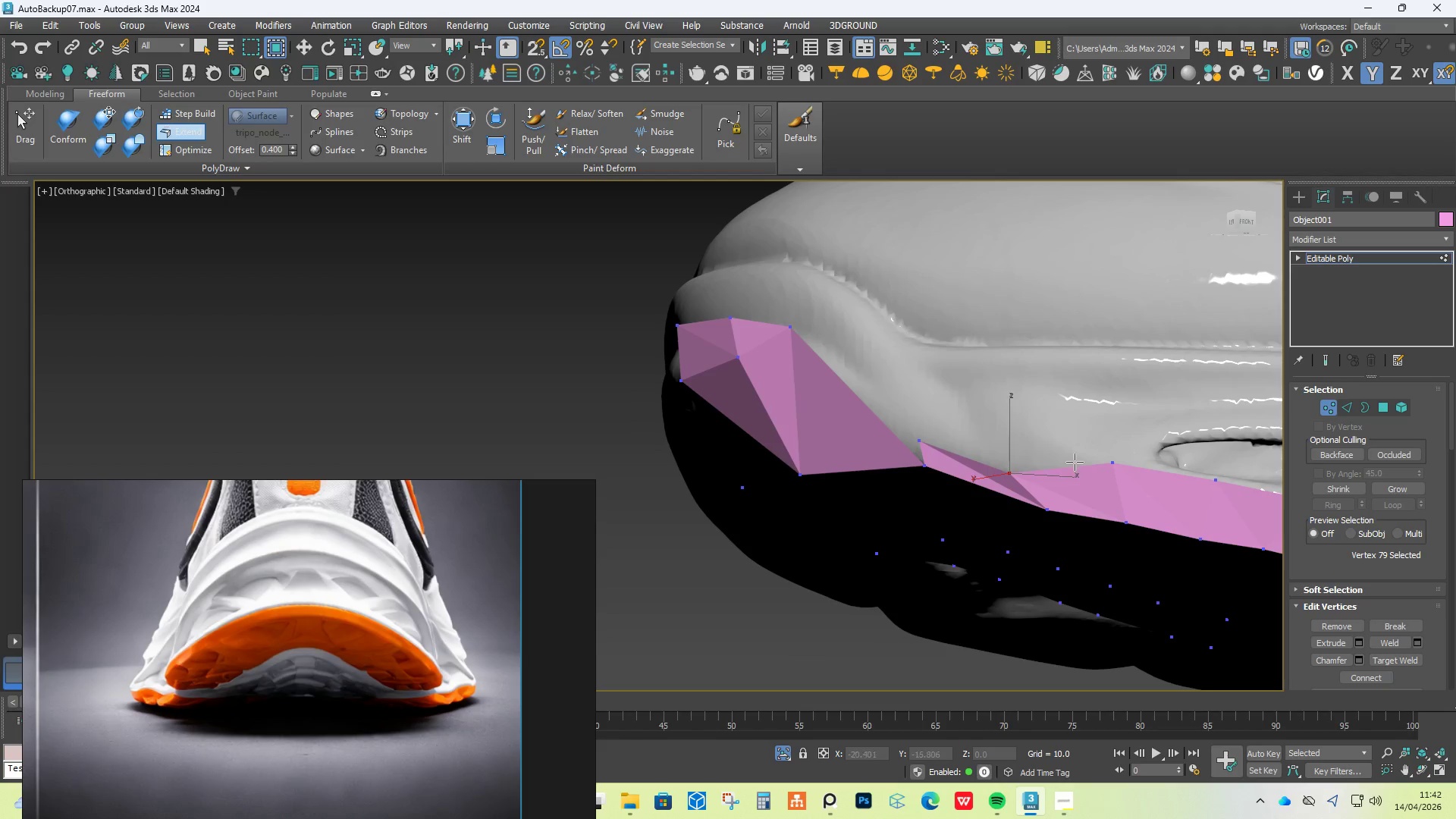 
hold_key(key=AltLeft, duration=1.5)
 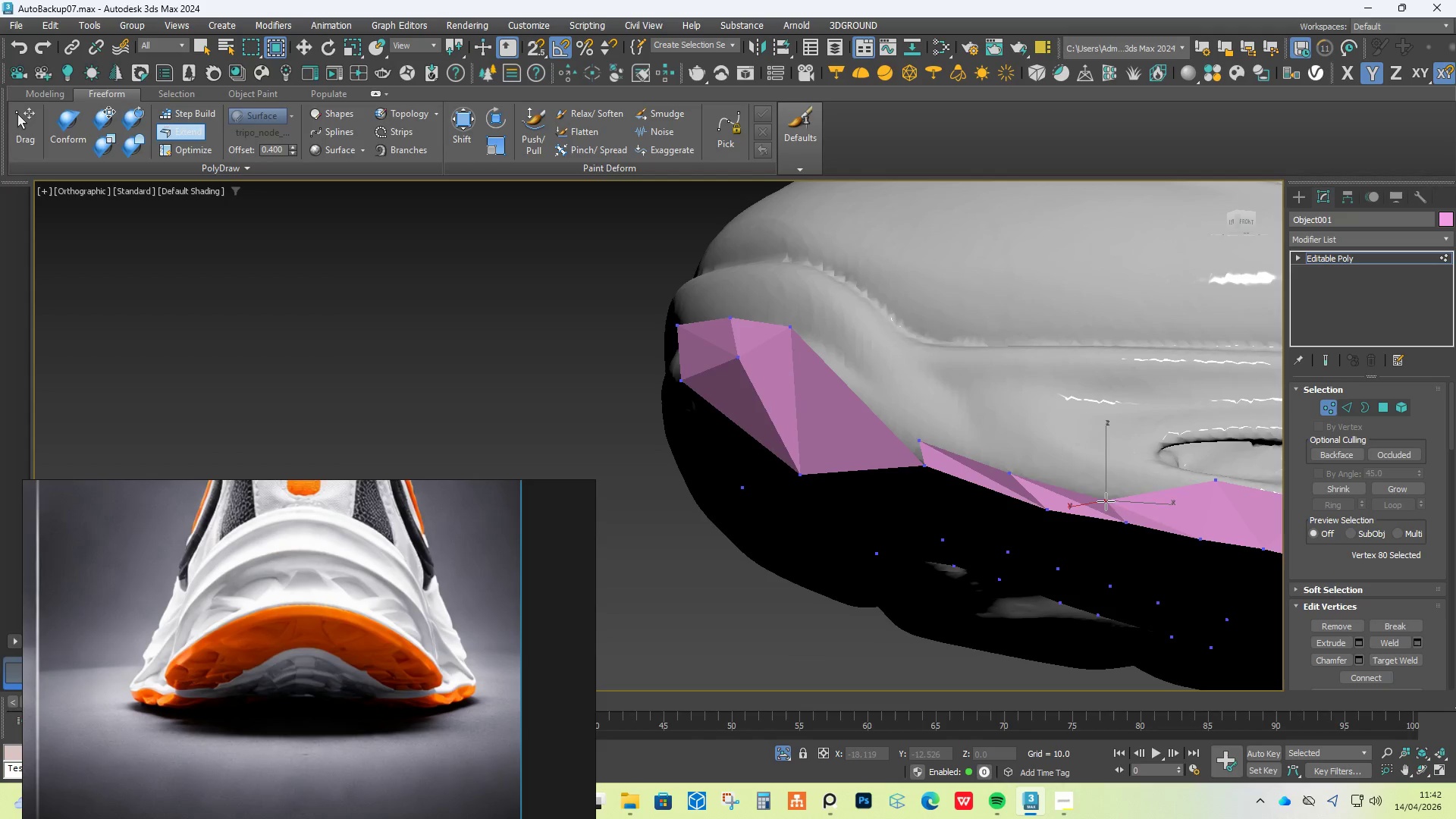 
hold_key(key=AltLeft, duration=1.14)
left_click_drag(start_coordinate=[1106, 464], to_coordinate=[1105, 504])
 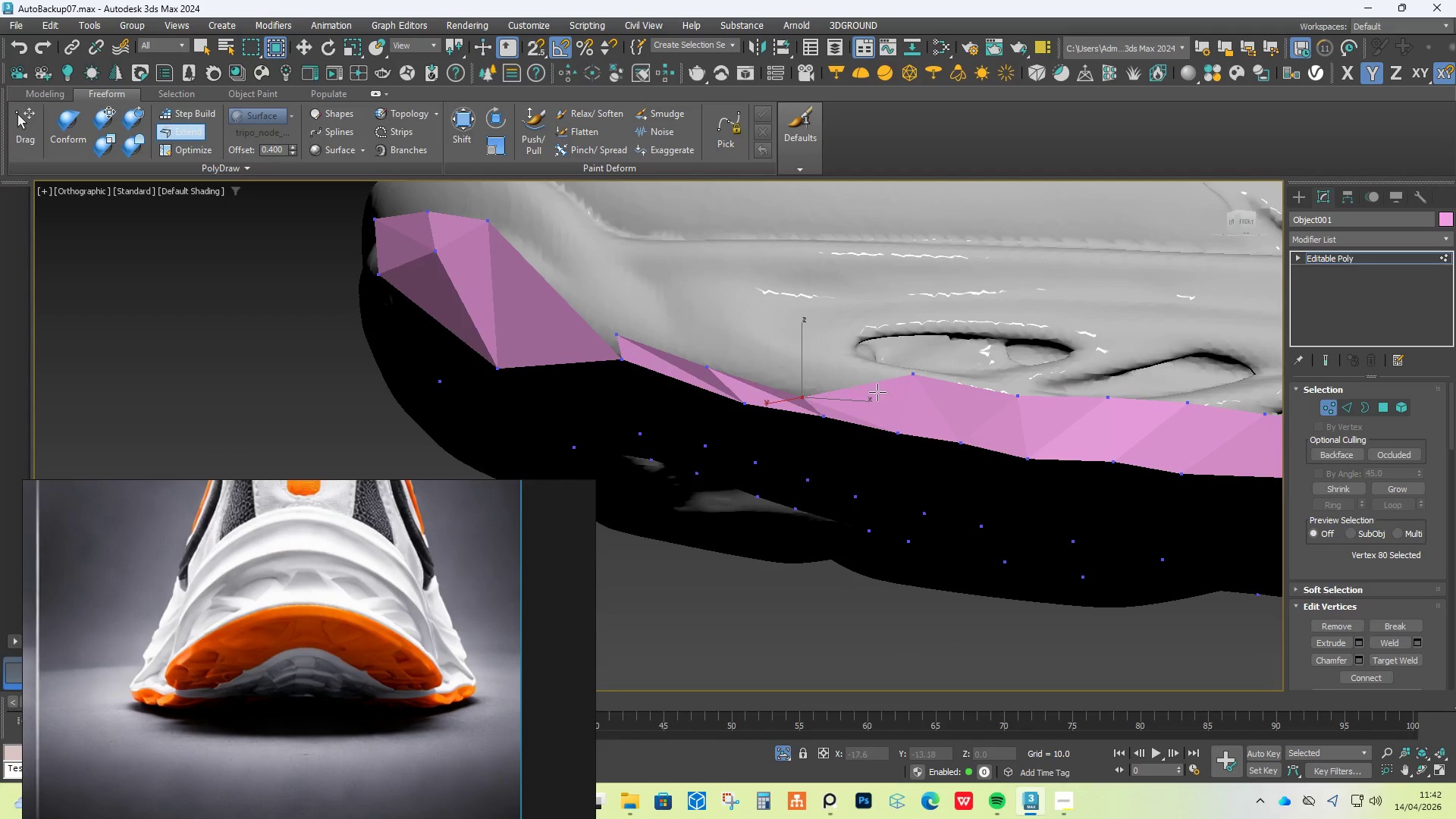 
hold_key(key=ControlLeft, duration=1.88)
hold_key(key=AltLeft, duration=3.03)
hold_key(key=ShiftLeft, duration=1.5)
left_click_drag(start_coordinate=[913, 383], to_coordinate=[906, 418])
 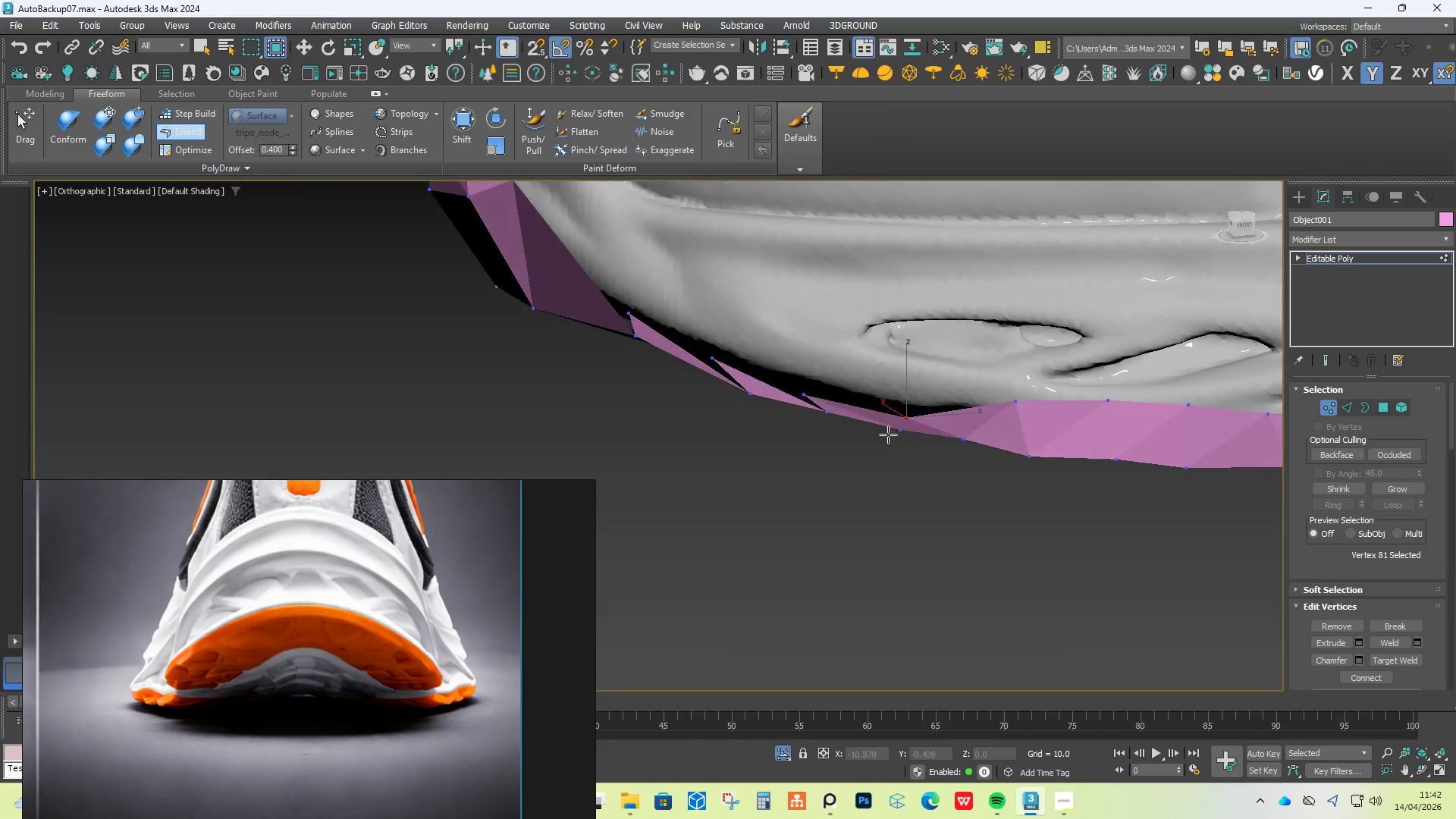 
key(Alt+Control+Shift+ShiftLeft)
 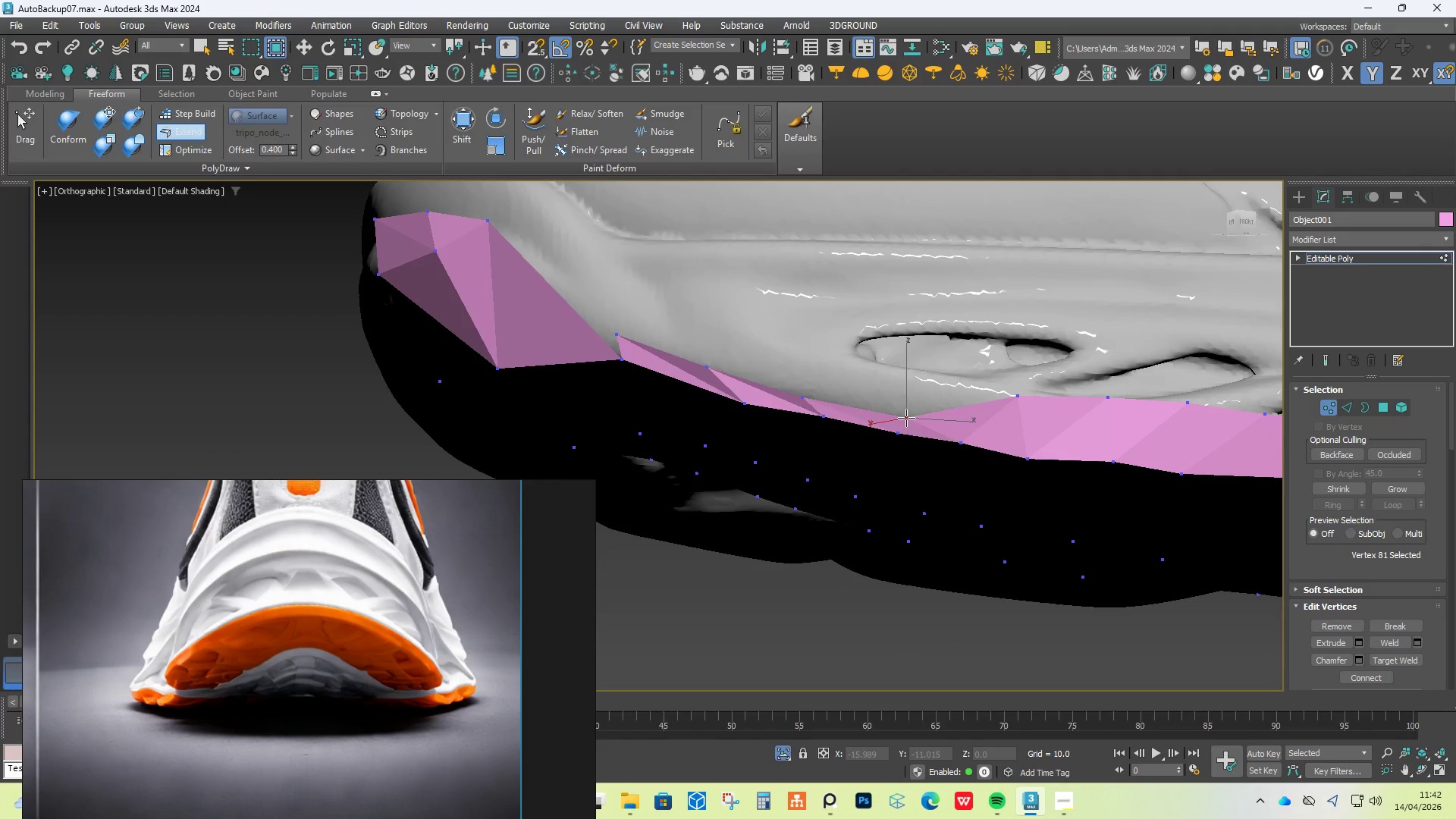 
key(Alt+Control+Shift+ShiftLeft)
 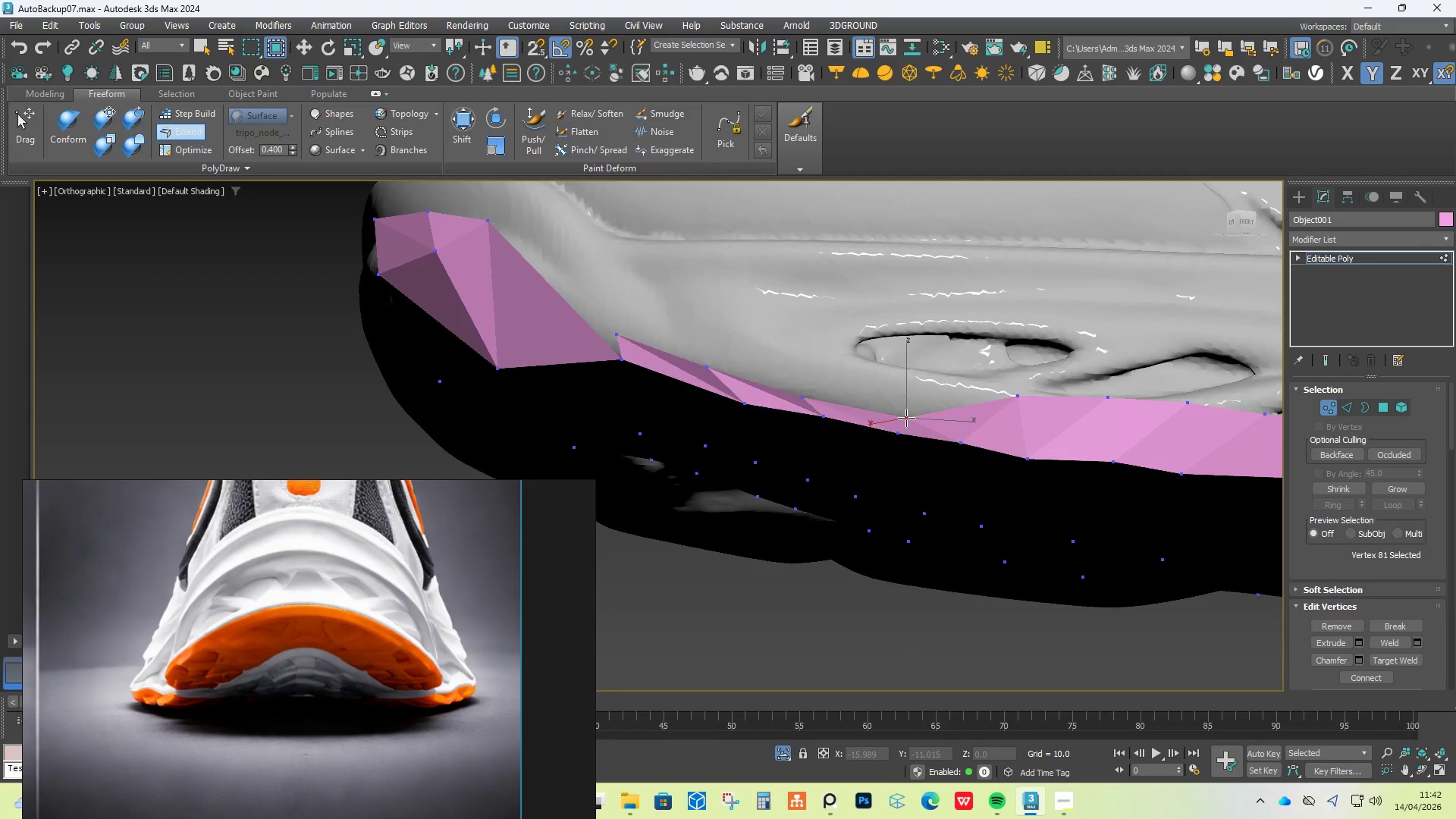 
key(Alt+Control+Shift+ShiftLeft)
 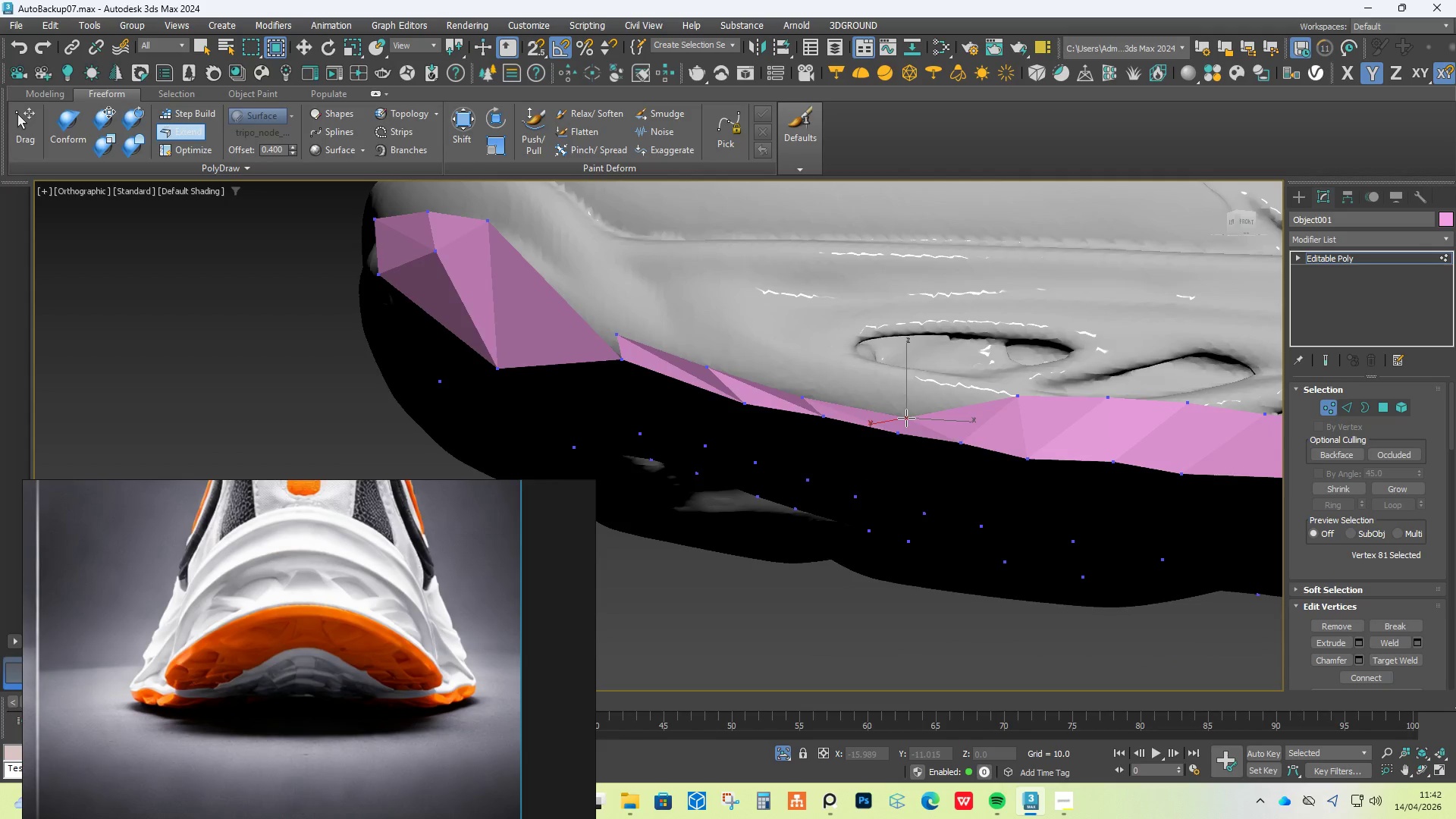 
key(Alt+Control+Shift+ShiftLeft)
 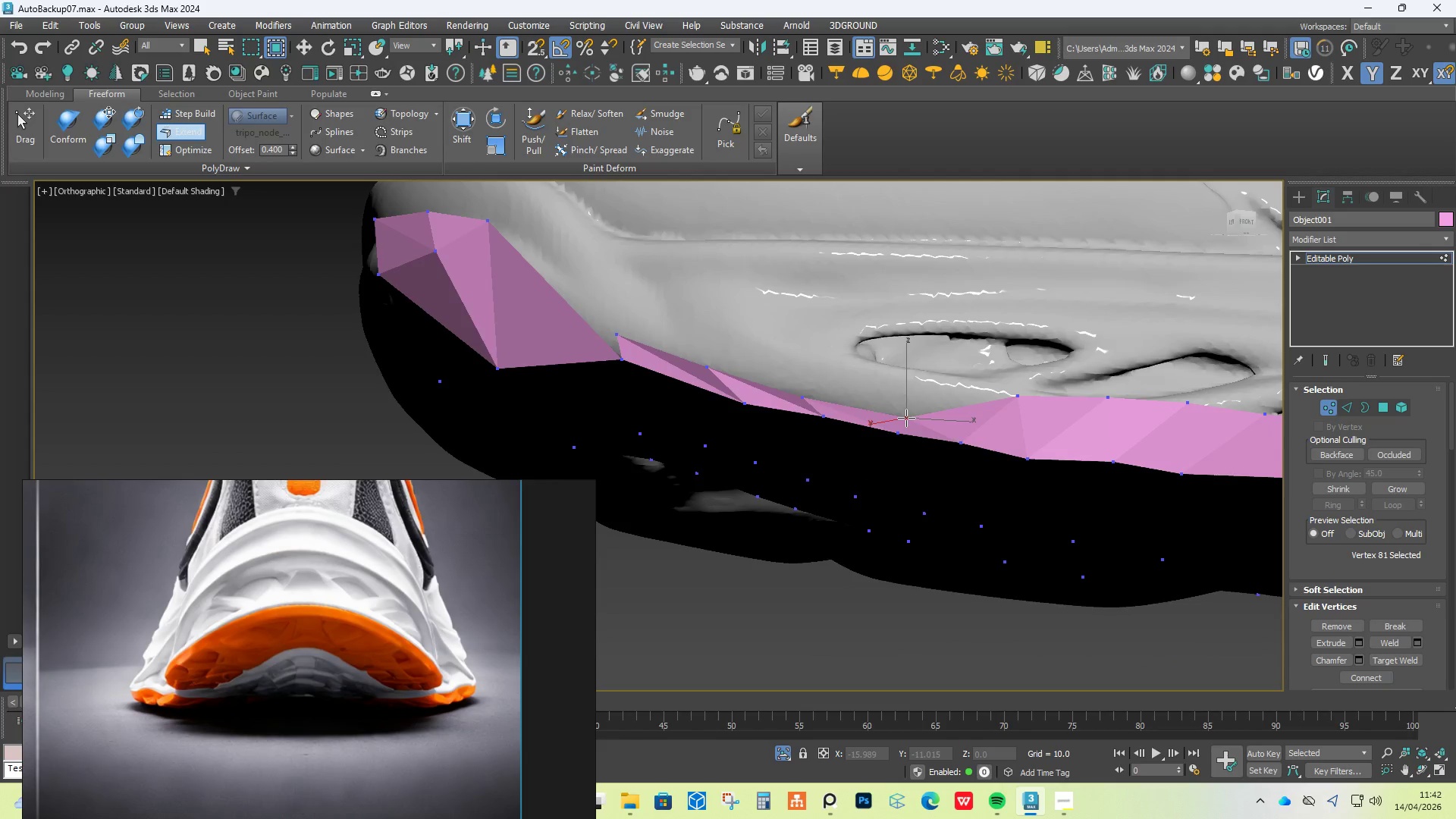 
key(Alt+Control+Shift+ShiftLeft)
 